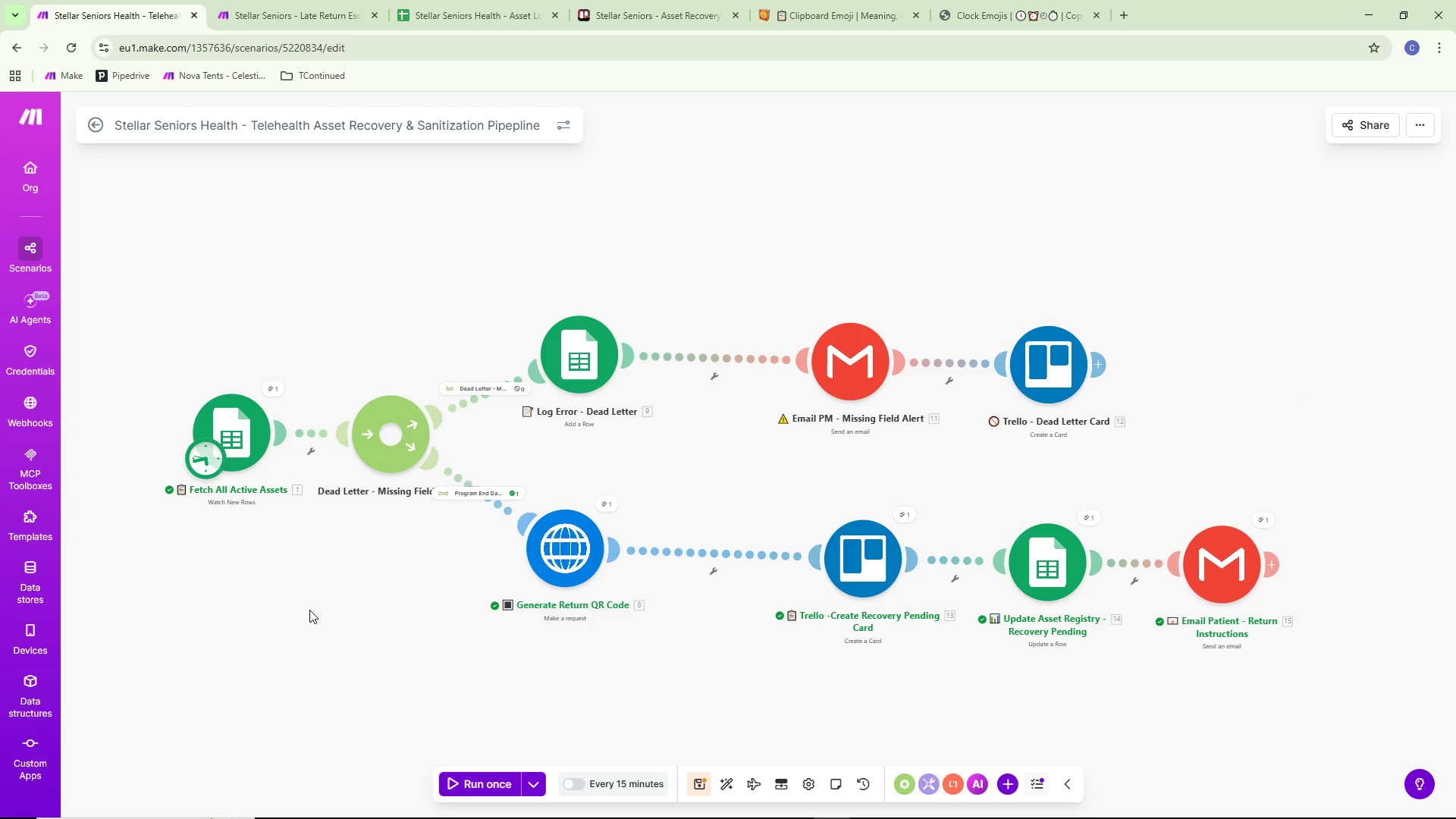 
scroll: coordinate [435, 609], scroll_direction: down, amount: 1.0
 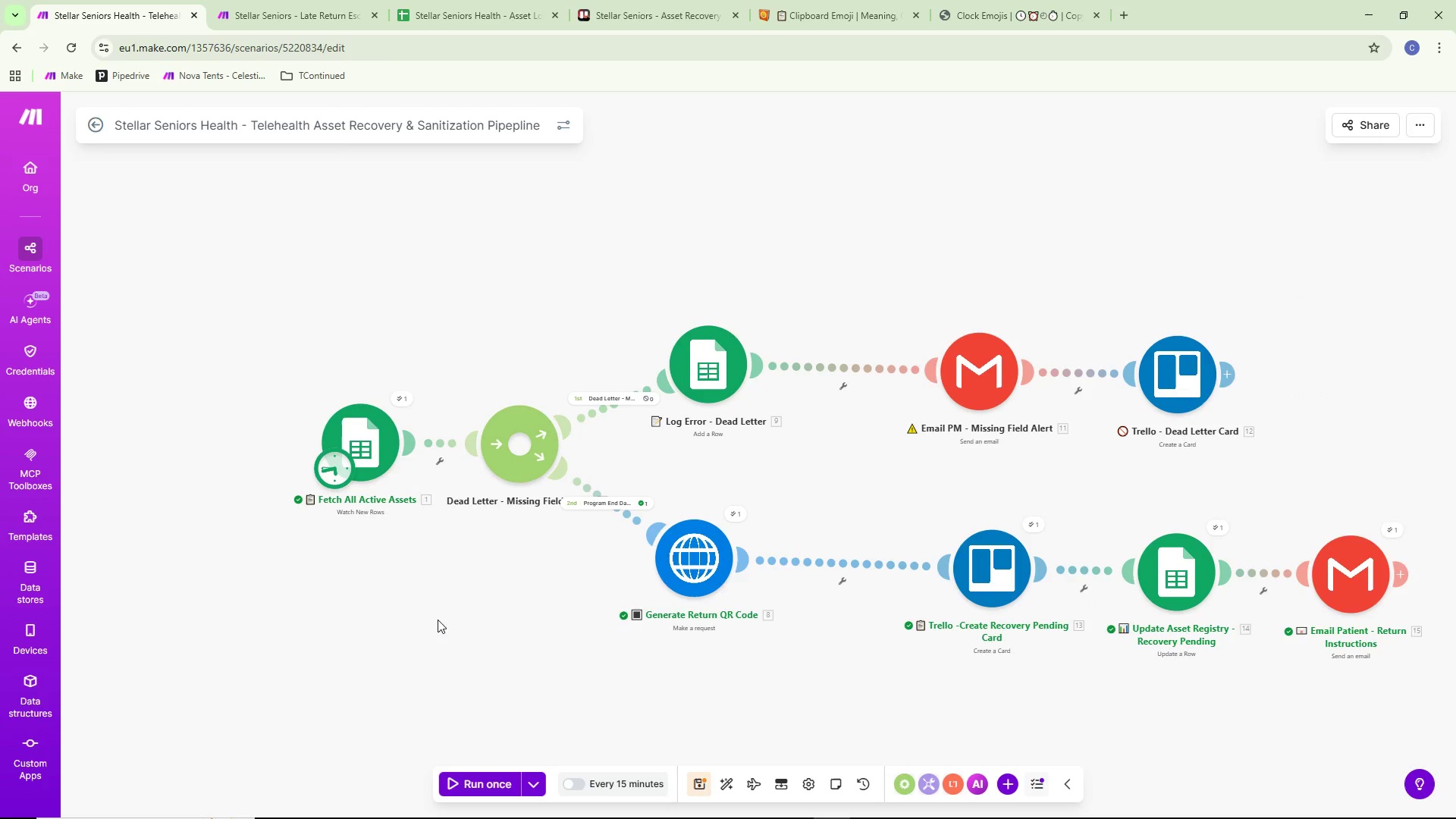 
key(Control+ControlLeft)
 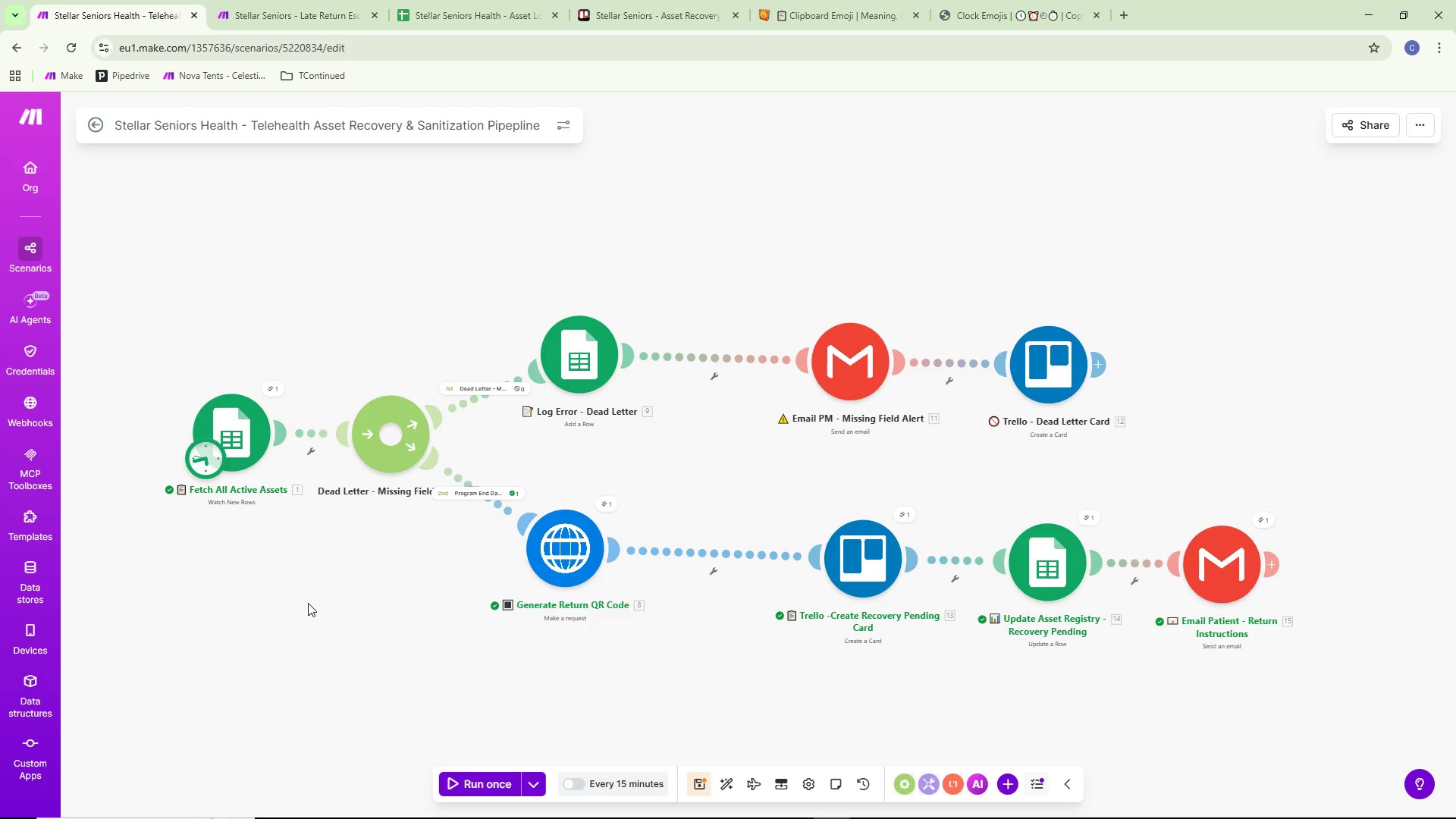 
key(Control+S)
 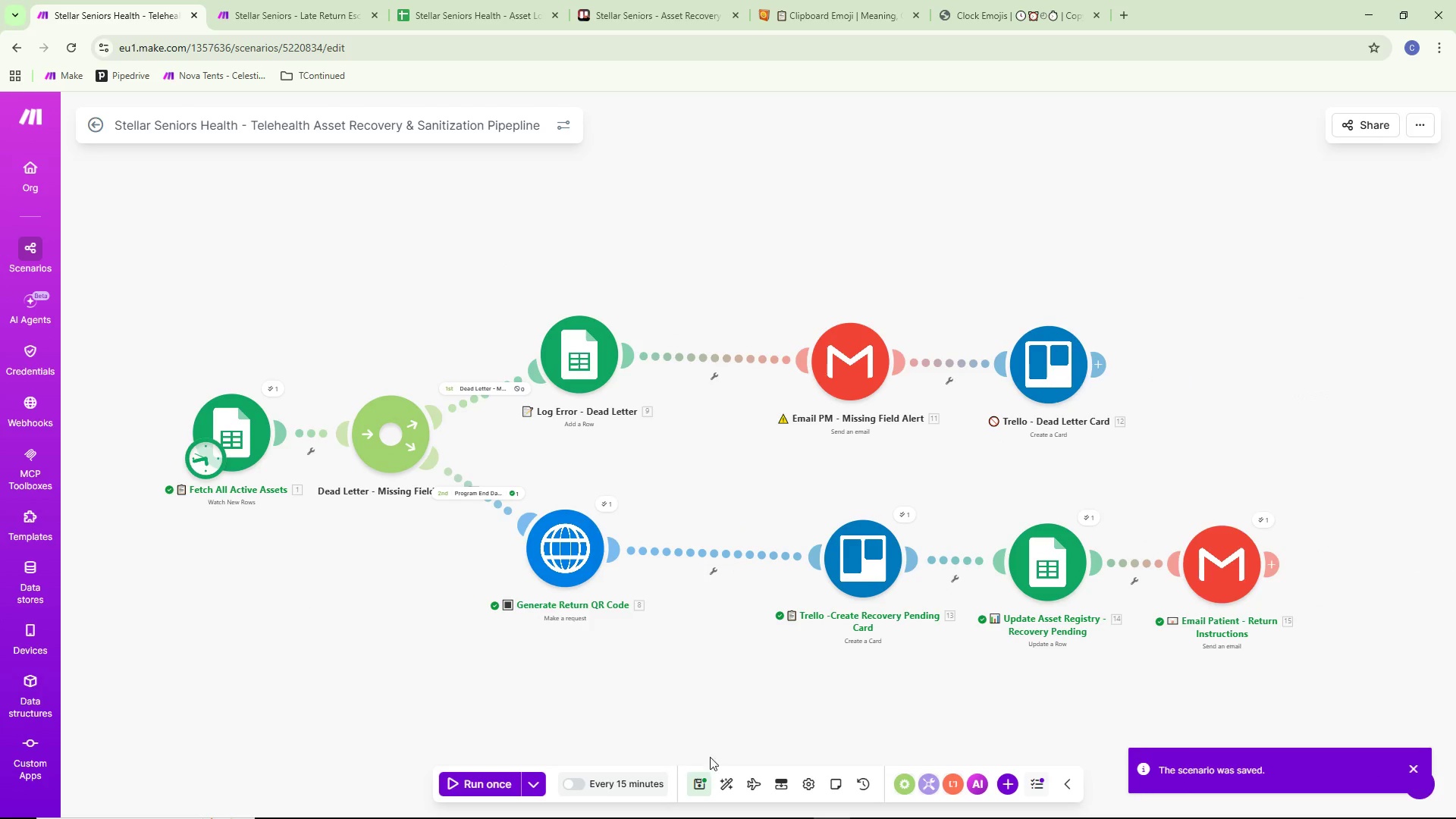 
left_click([733, 785])
 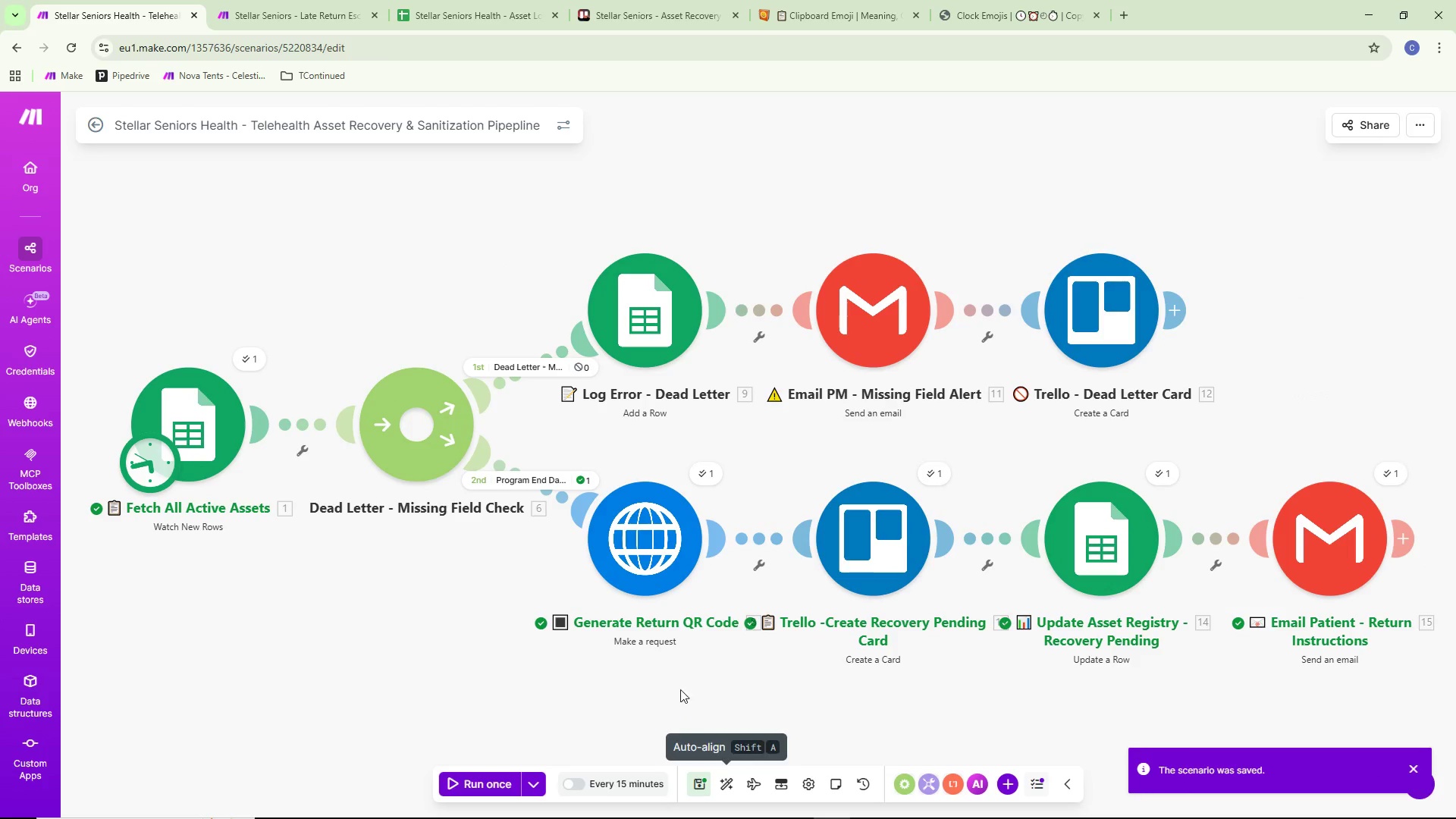 
scroll: coordinate [597, 674], scroll_direction: down, amount: 3.0
 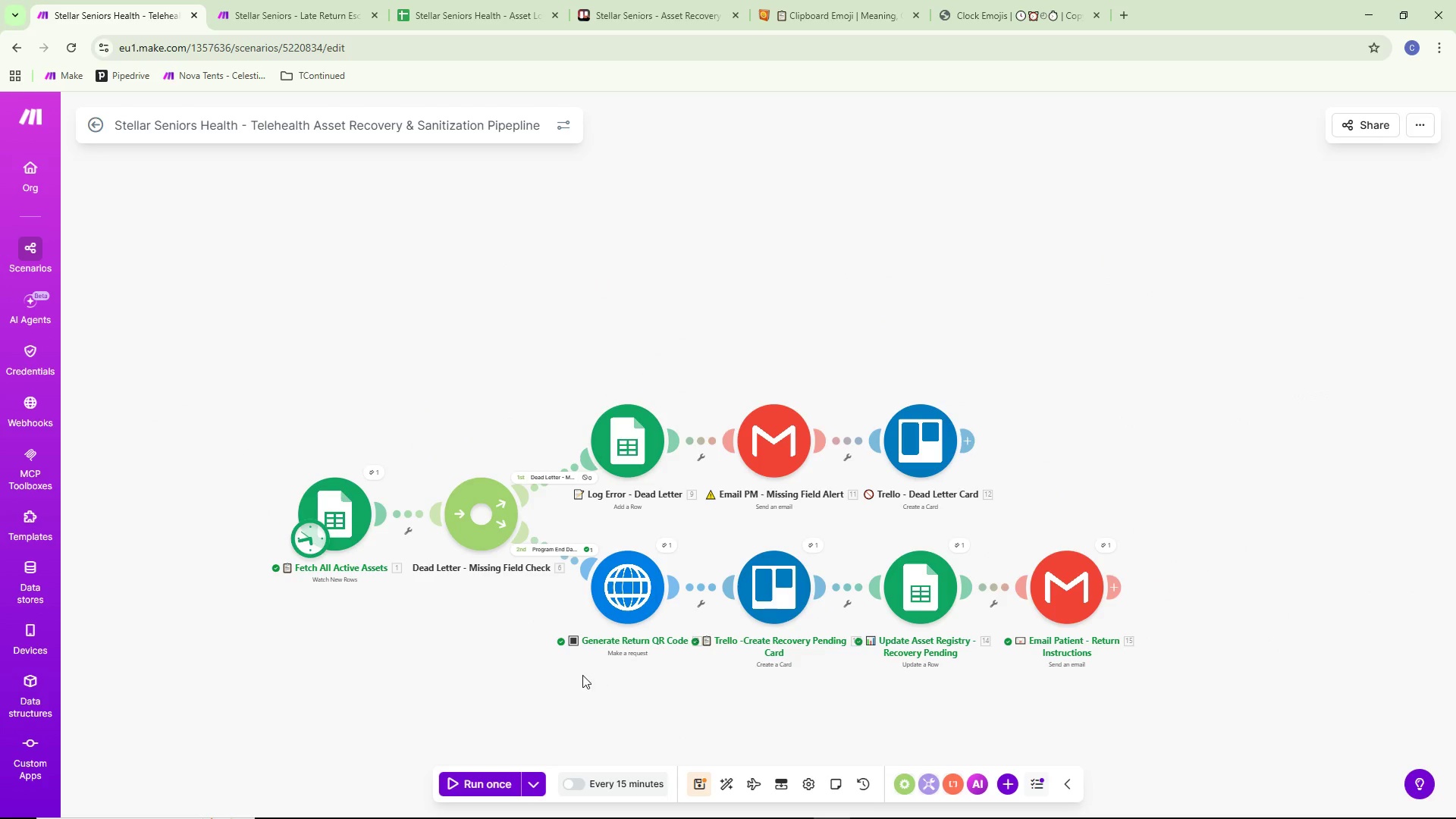 
left_click_drag(start_coordinate=[579, 675], to_coordinate=[536, 620])
 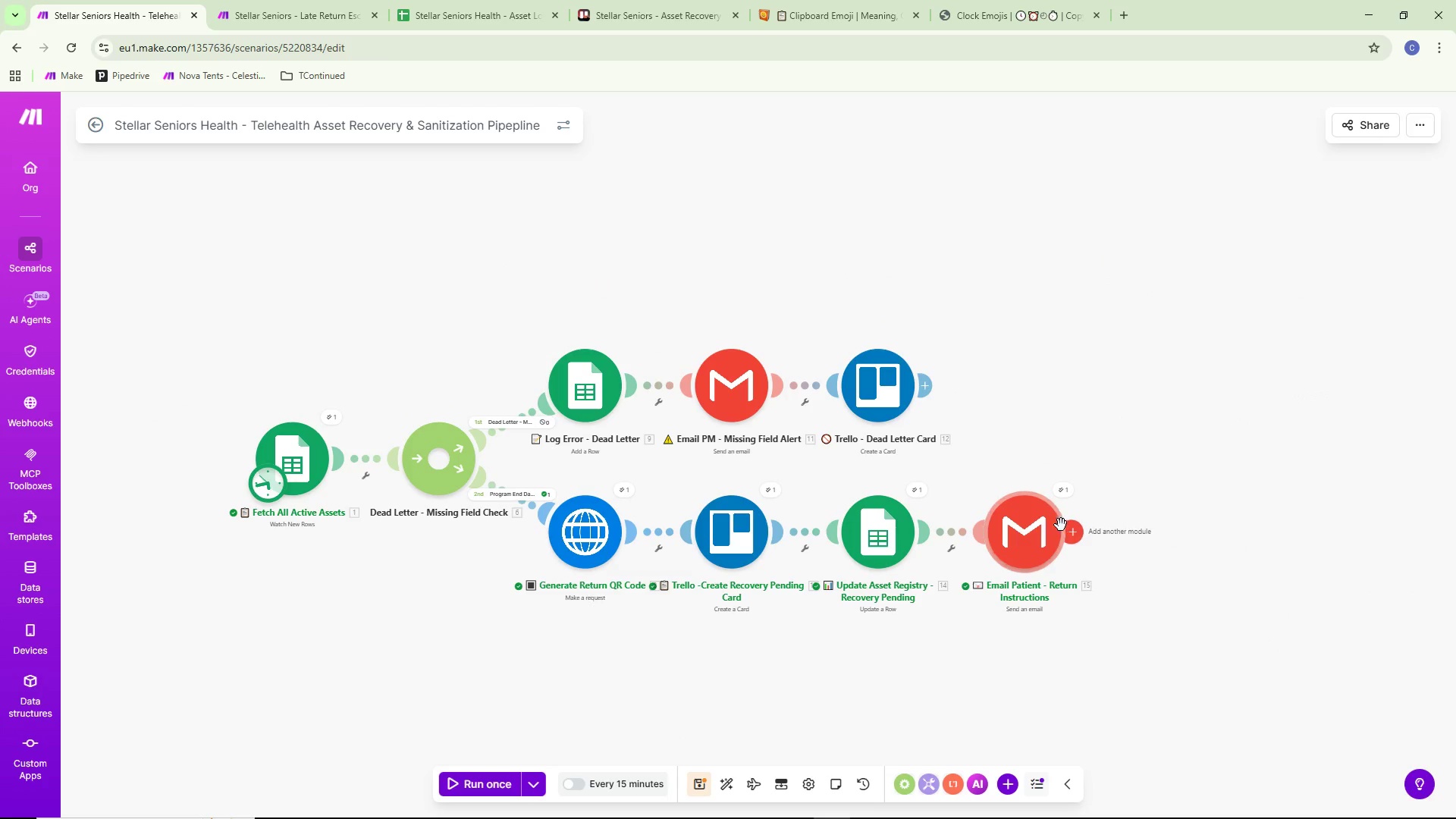 
left_click_drag(start_coordinate=[1050, 525], to_coordinate=[1097, 526])
 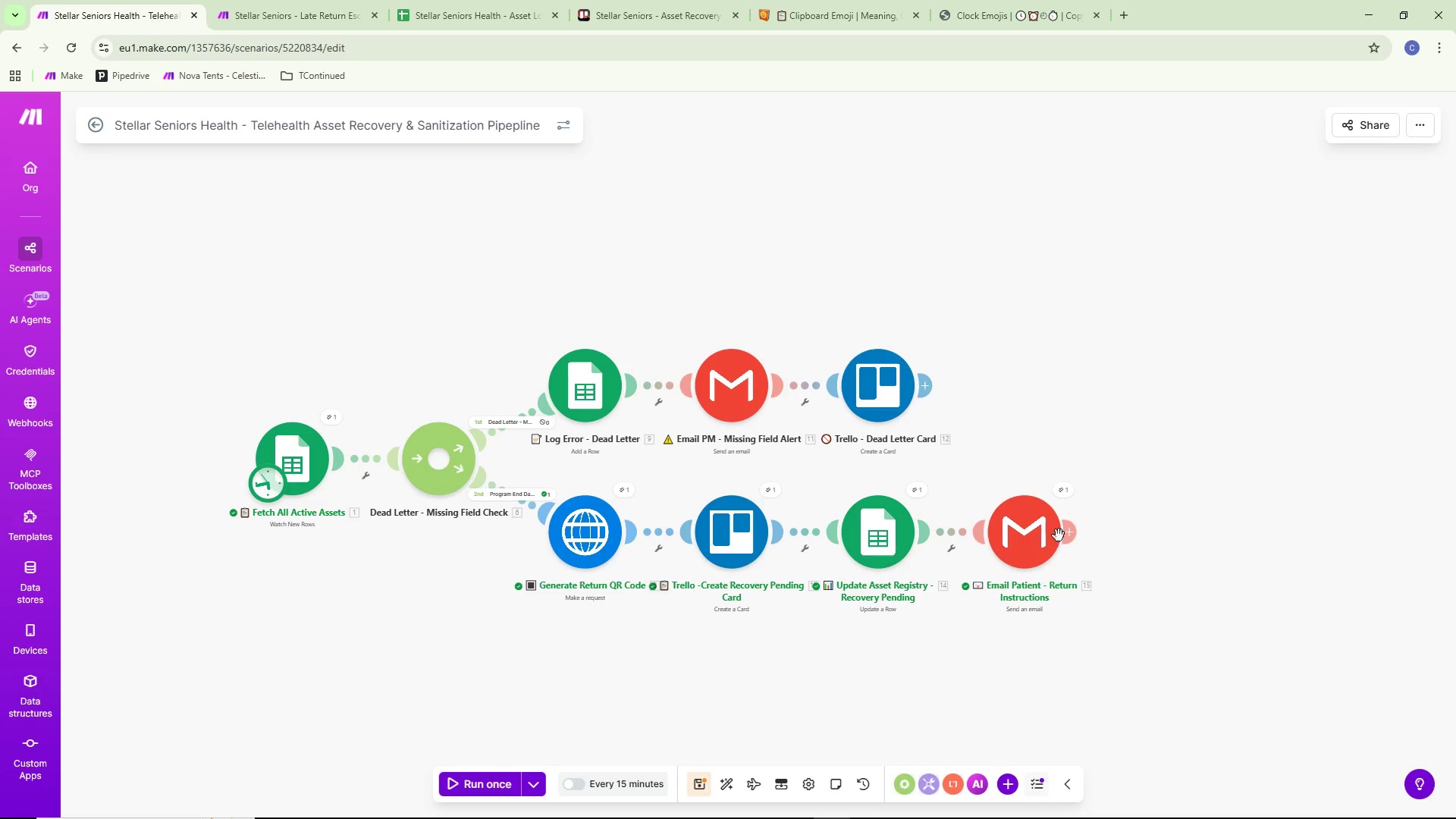 
left_click_drag(start_coordinate=[1049, 535], to_coordinate=[1091, 534])
 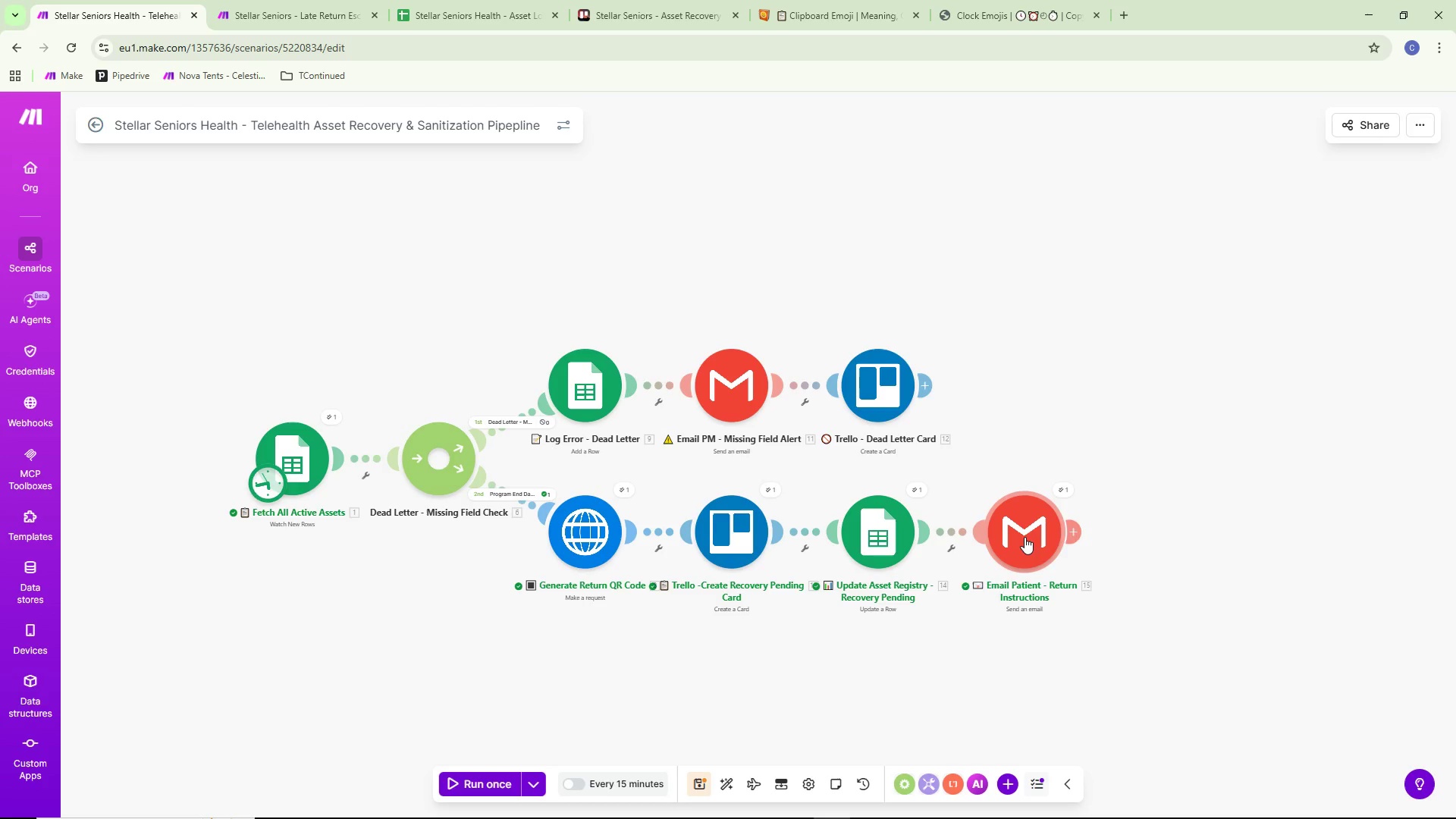 
left_click_drag(start_coordinate=[1023, 538], to_coordinate=[1059, 535])
 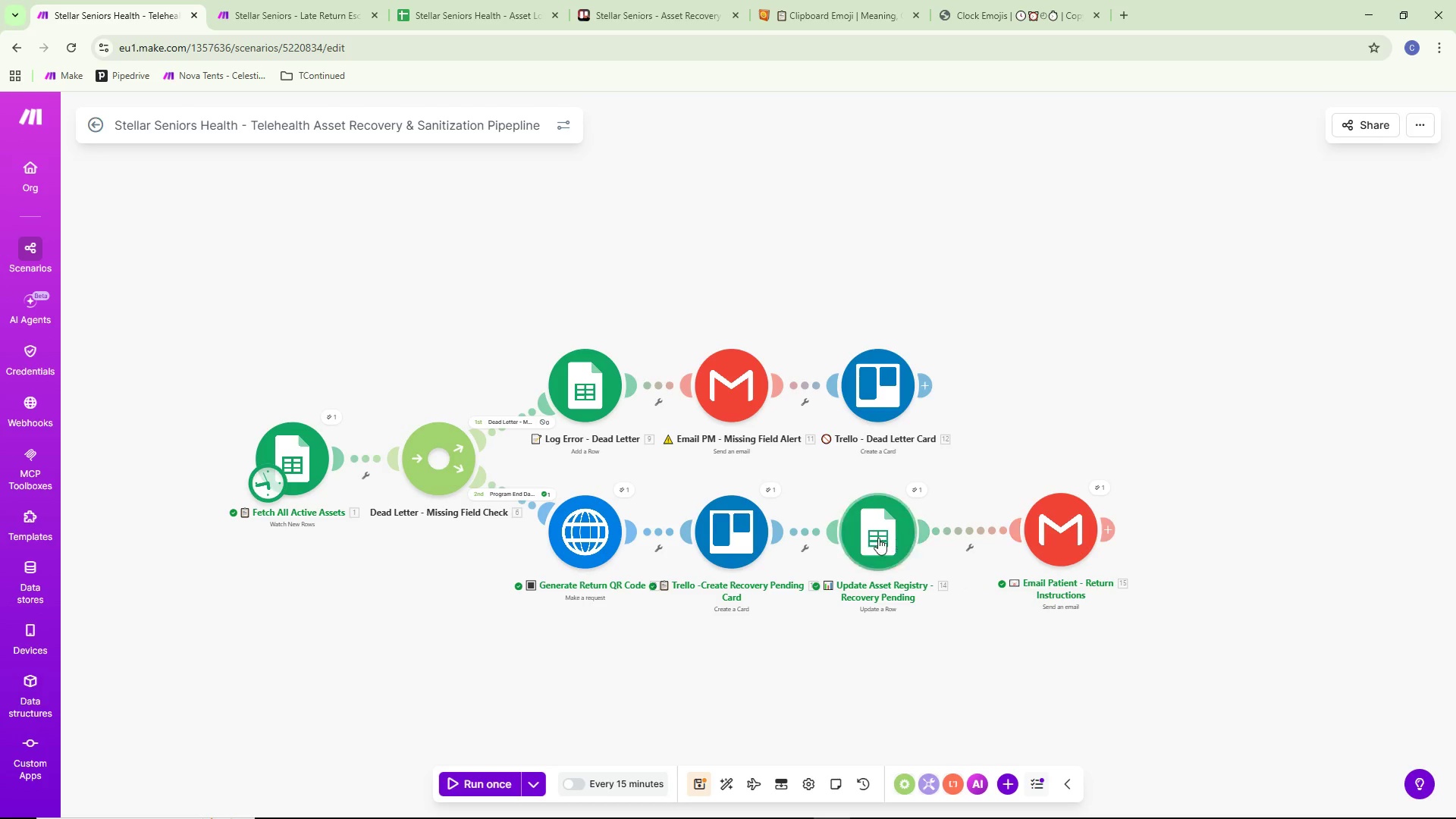 
left_click_drag(start_coordinate=[875, 538], to_coordinate=[901, 535])
 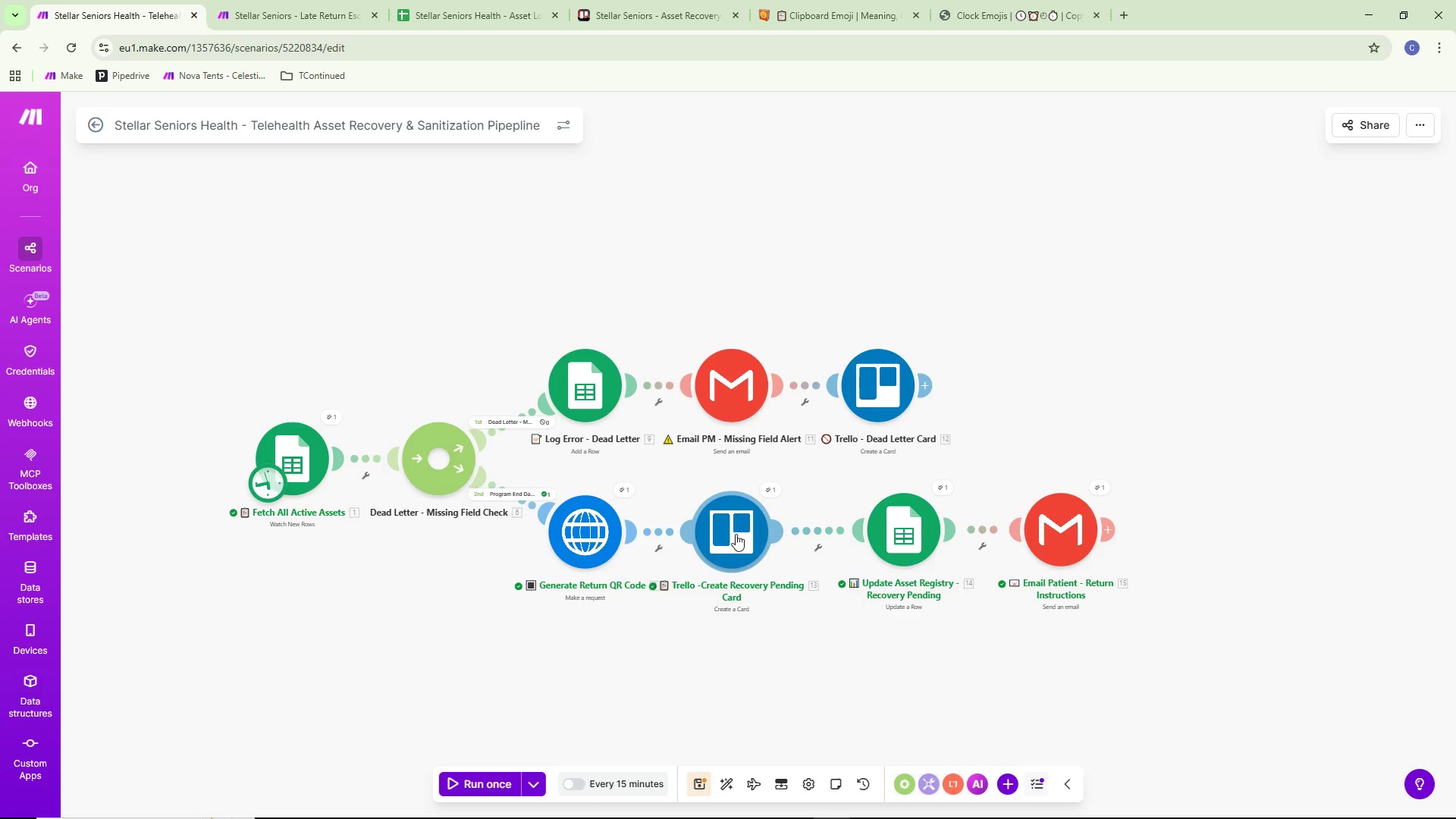 
left_click_drag(start_coordinate=[720, 532], to_coordinate=[736, 533])
 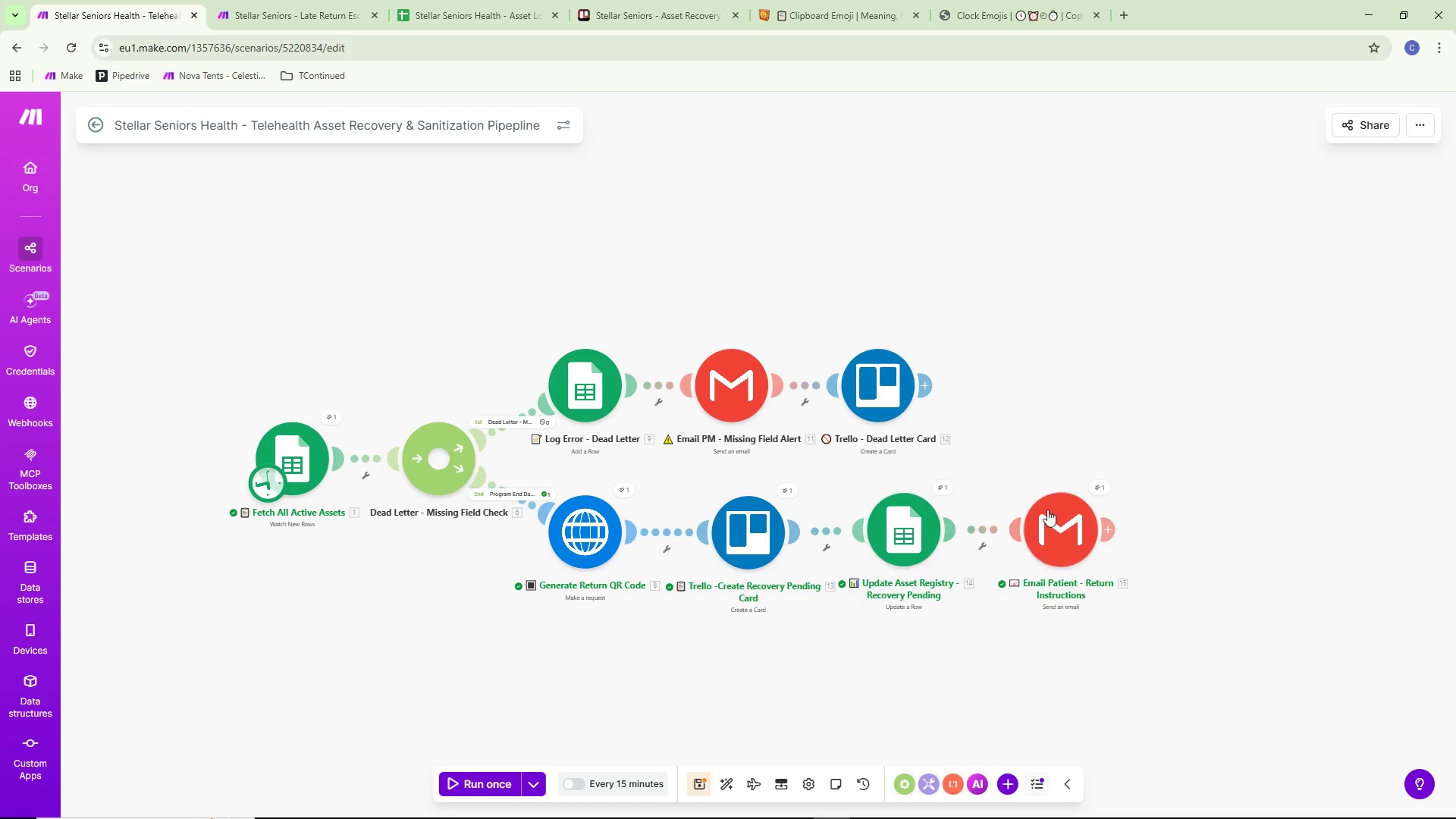 
left_click_drag(start_coordinate=[1050, 526], to_coordinate=[1066, 526])
 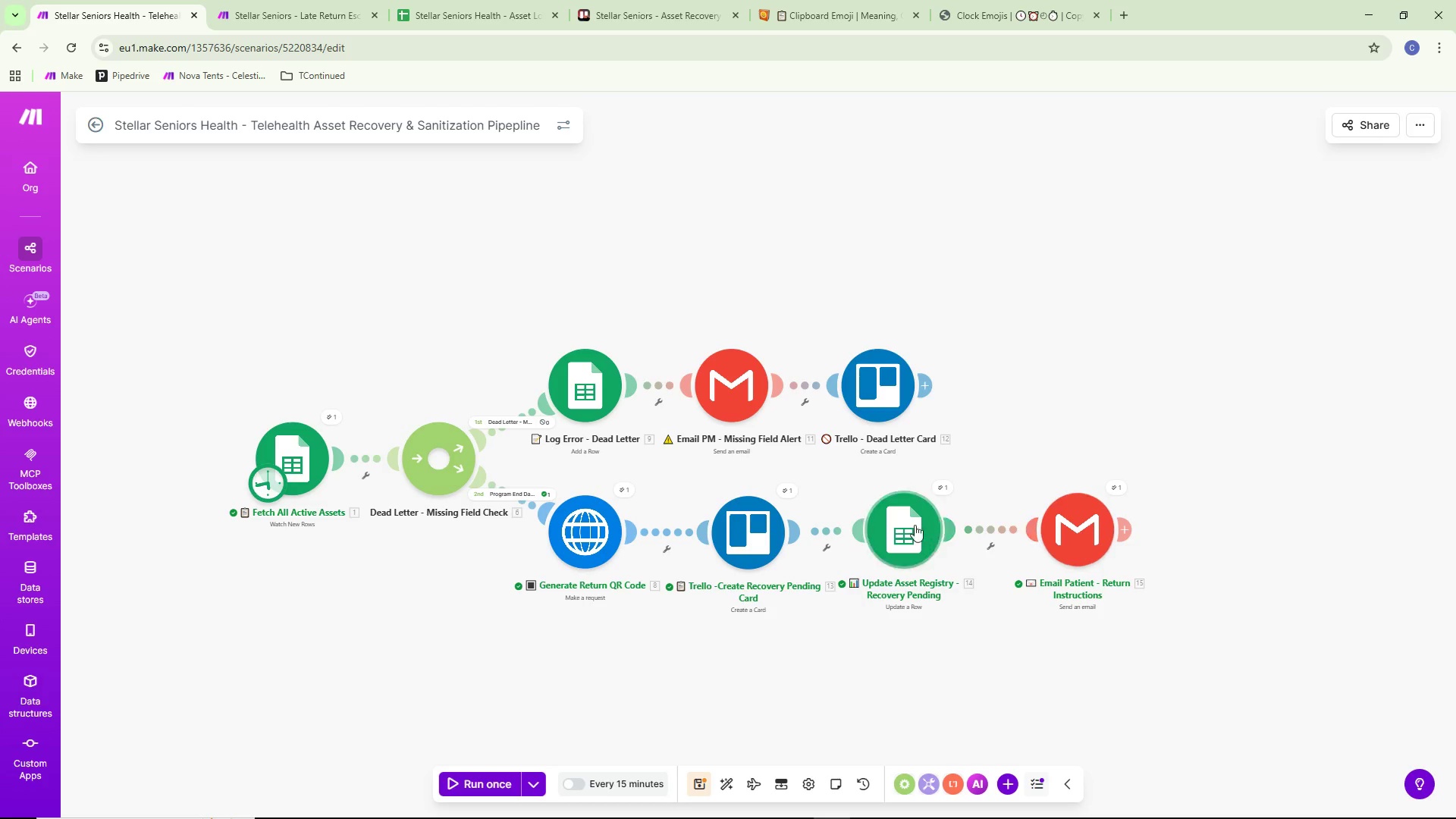 
left_click_drag(start_coordinate=[887, 527], to_coordinate=[903, 527])
 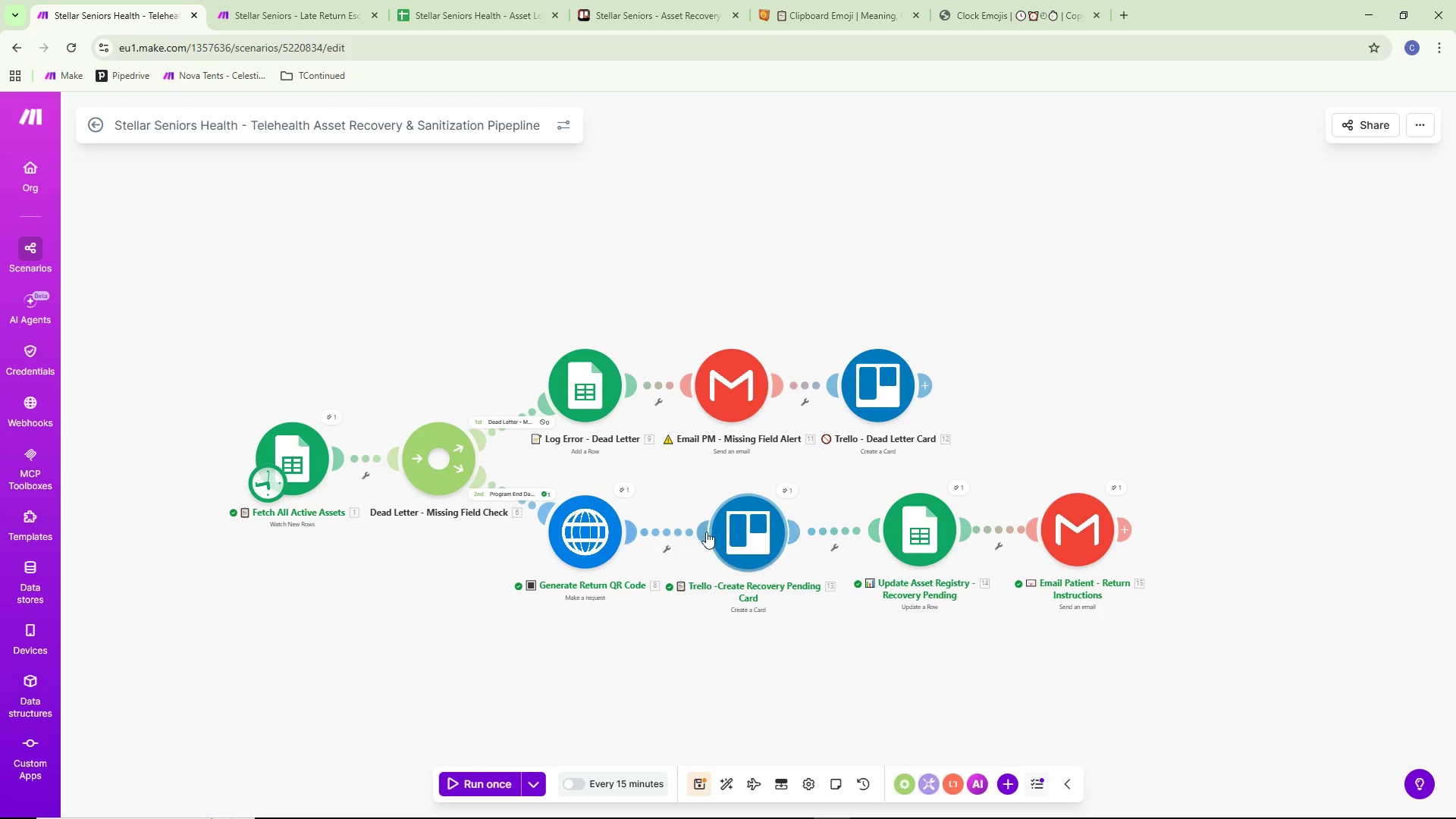 
left_click_drag(start_coordinate=[708, 530], to_coordinate=[717, 530])
 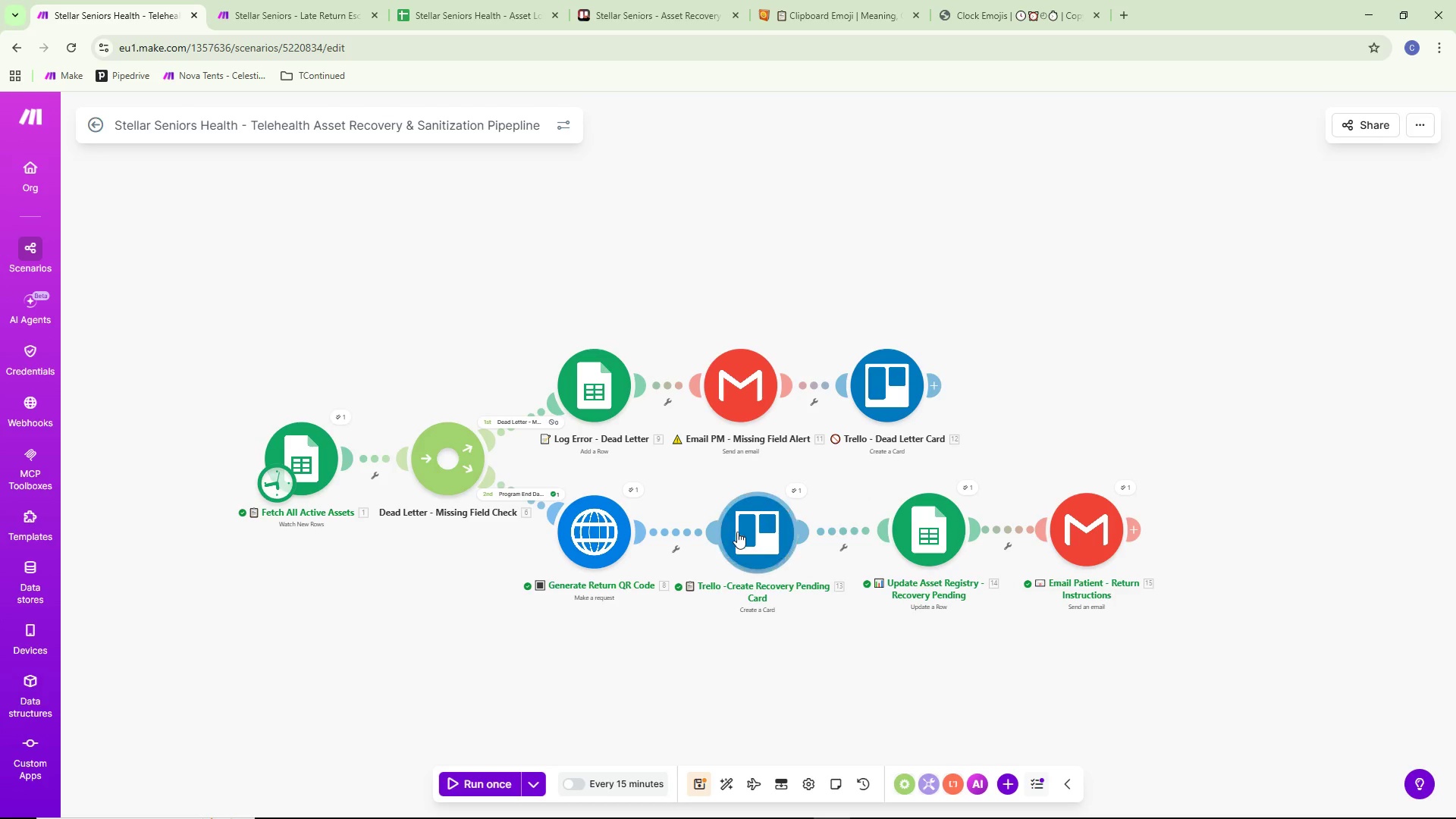 
left_click_drag(start_coordinate=[738, 532], to_coordinate=[745, 529])
 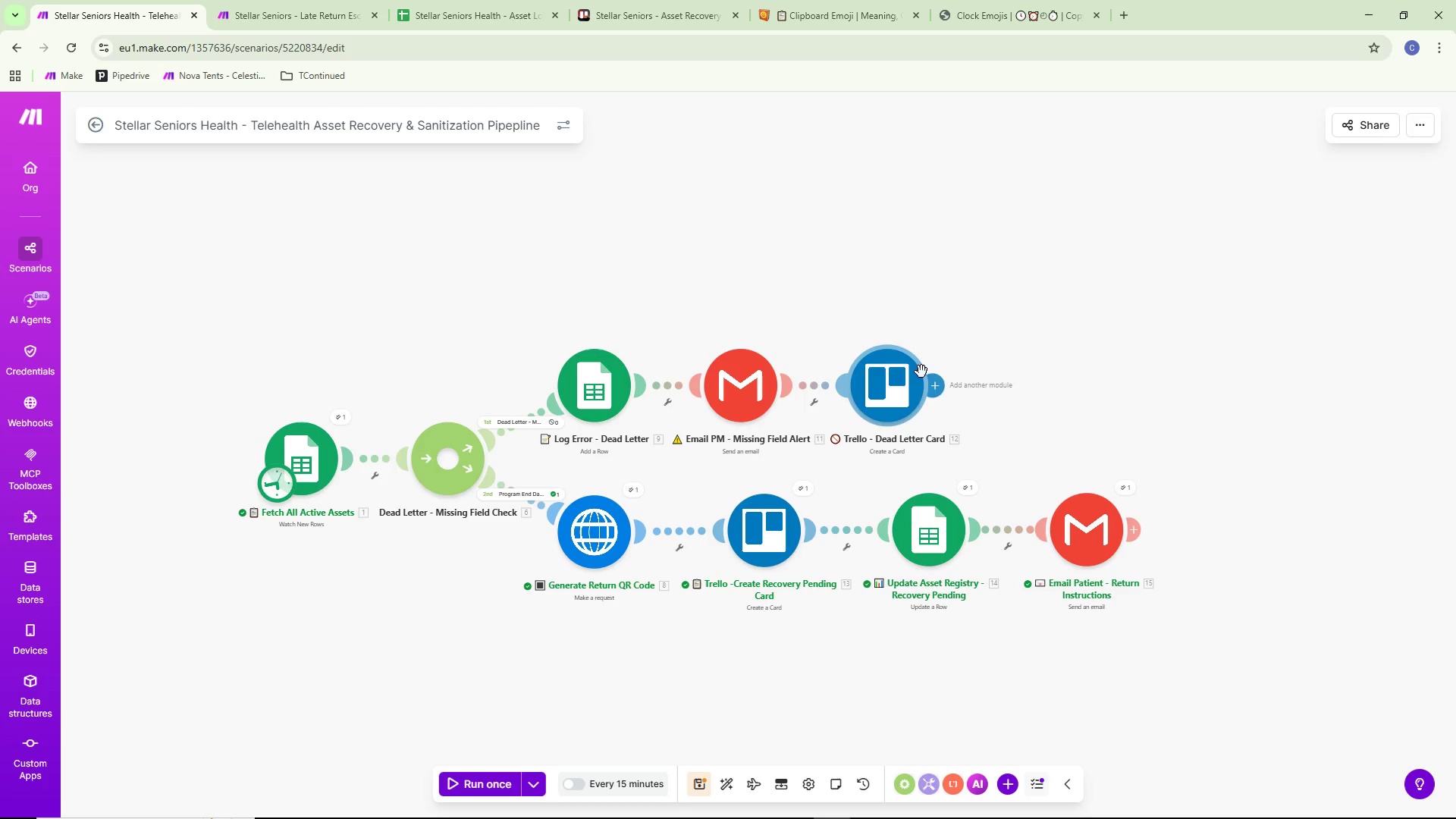 
left_click_drag(start_coordinate=[888, 381], to_coordinate=[955, 382])
 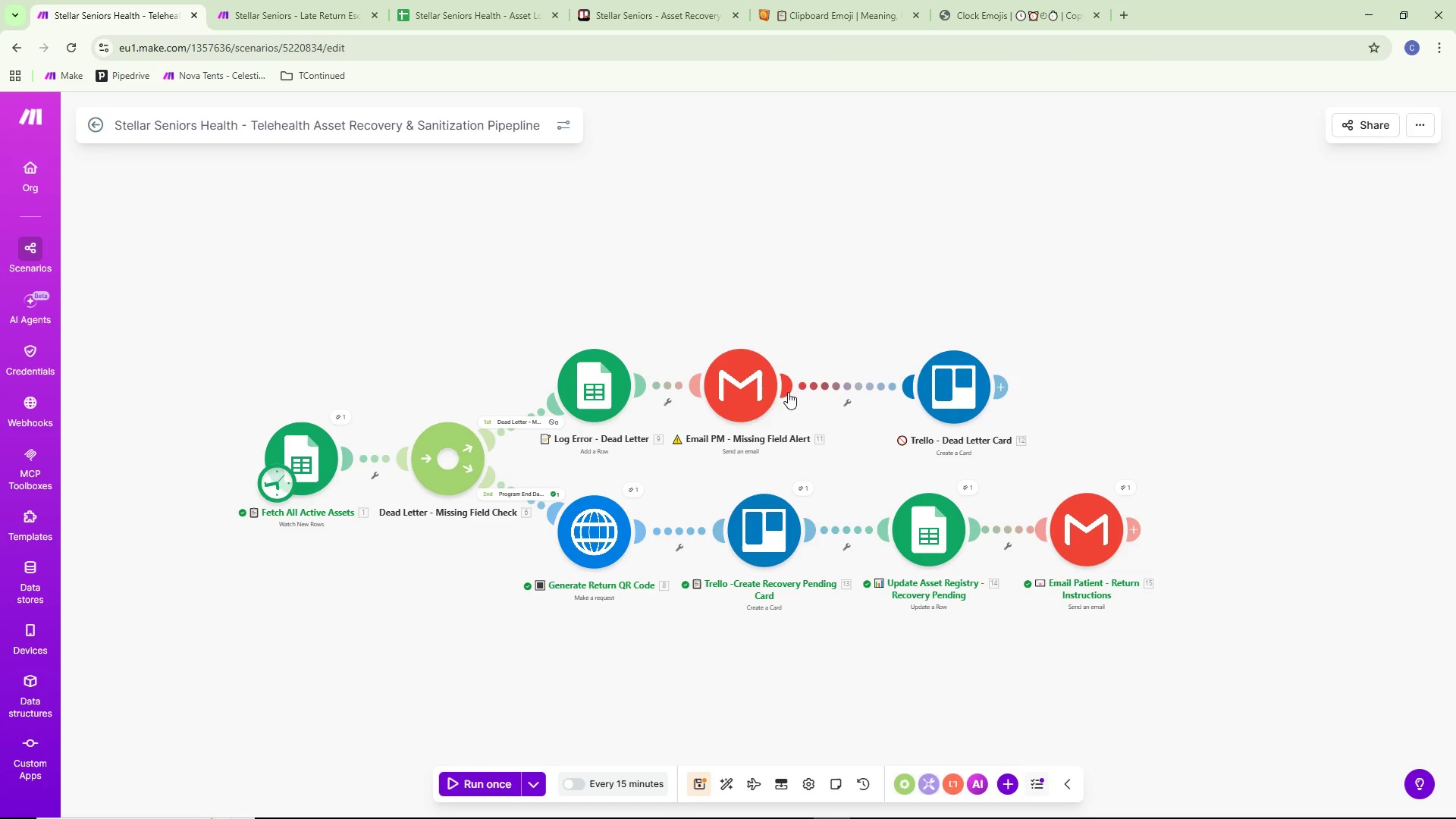 
left_click_drag(start_coordinate=[755, 395], to_coordinate=[789, 394])
 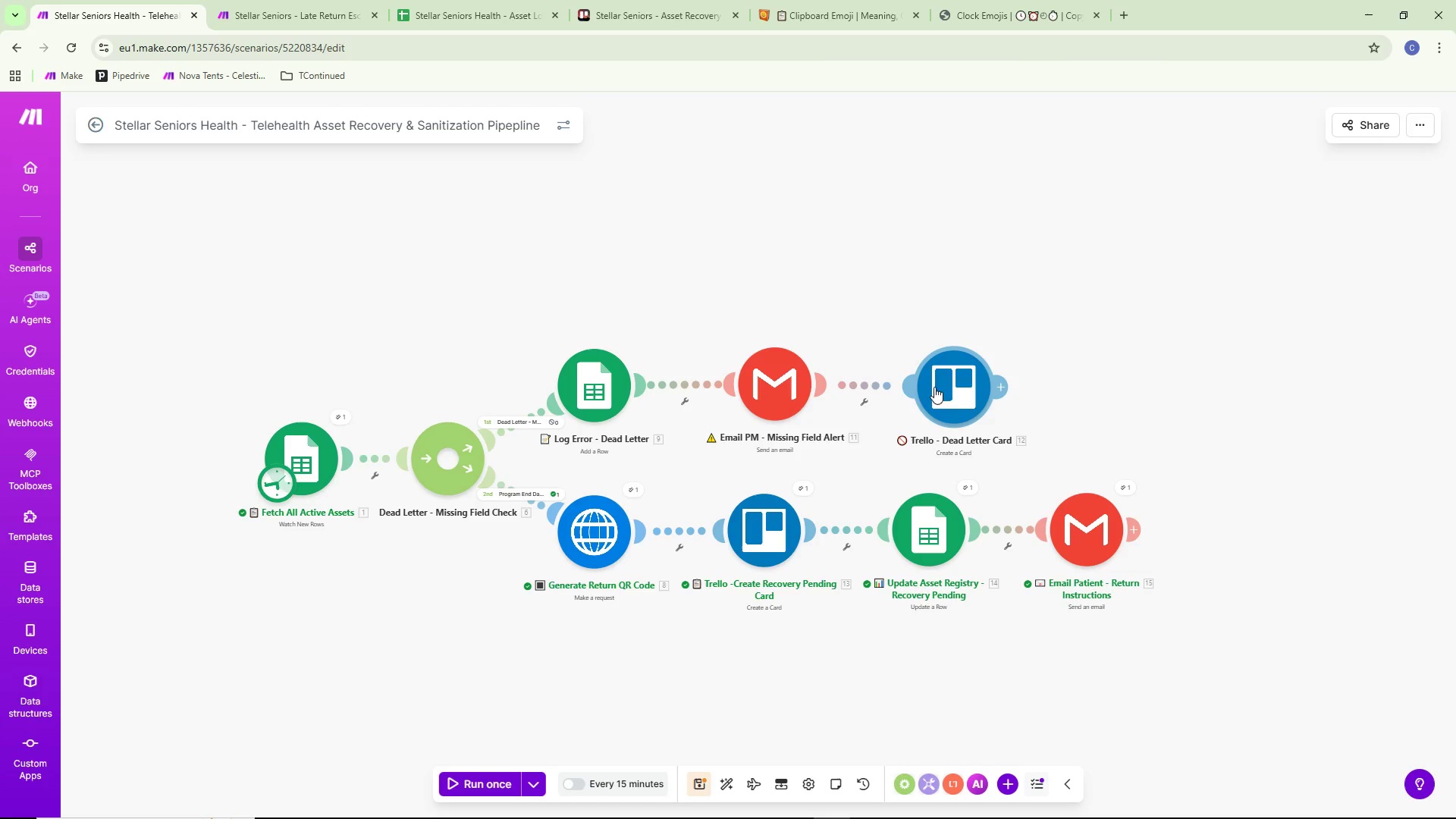 
left_click_drag(start_coordinate=[952, 387], to_coordinate=[952, 381])
 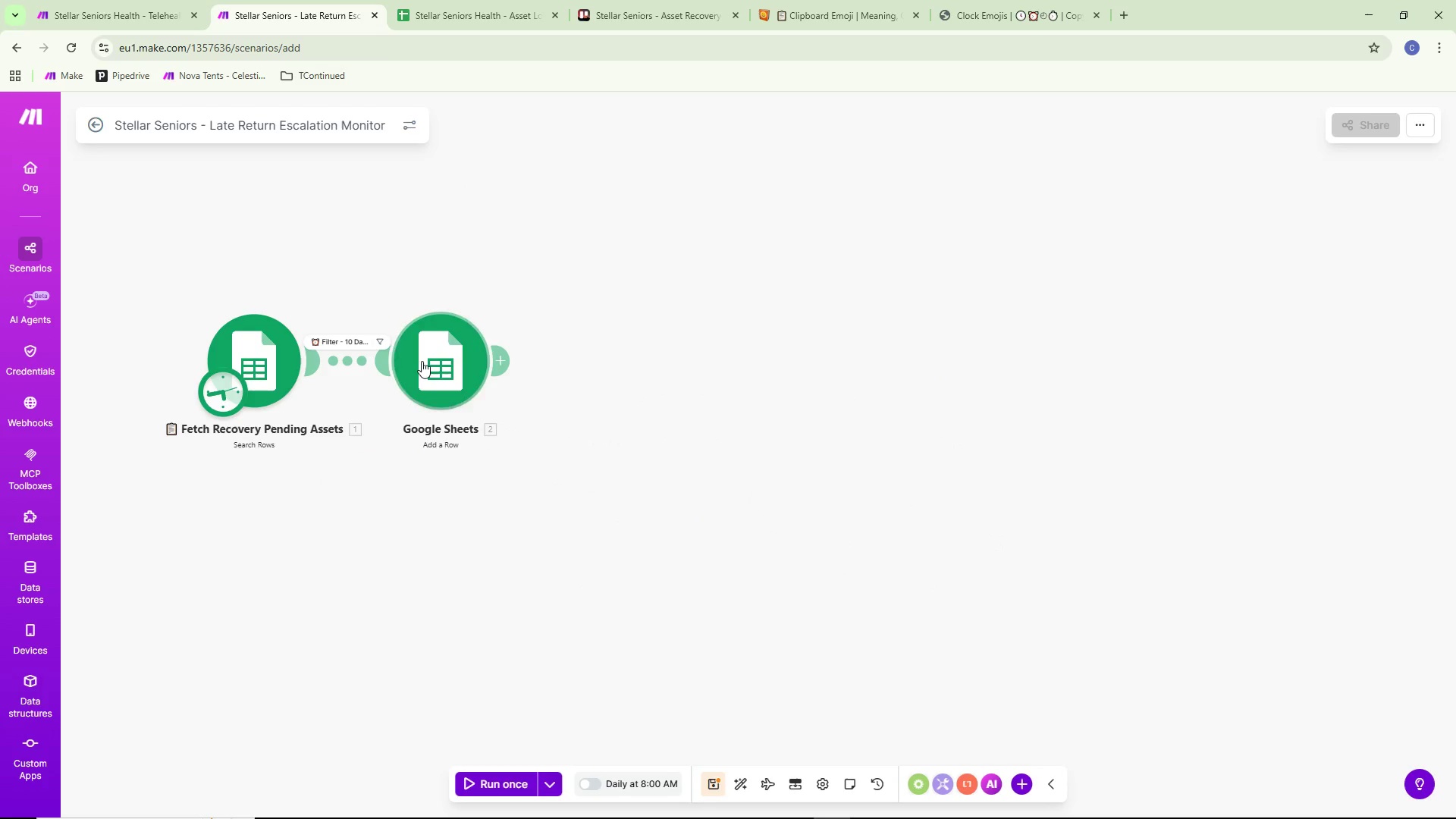 
left_click_drag(start_coordinate=[428, 367], to_coordinate=[445, 370])
 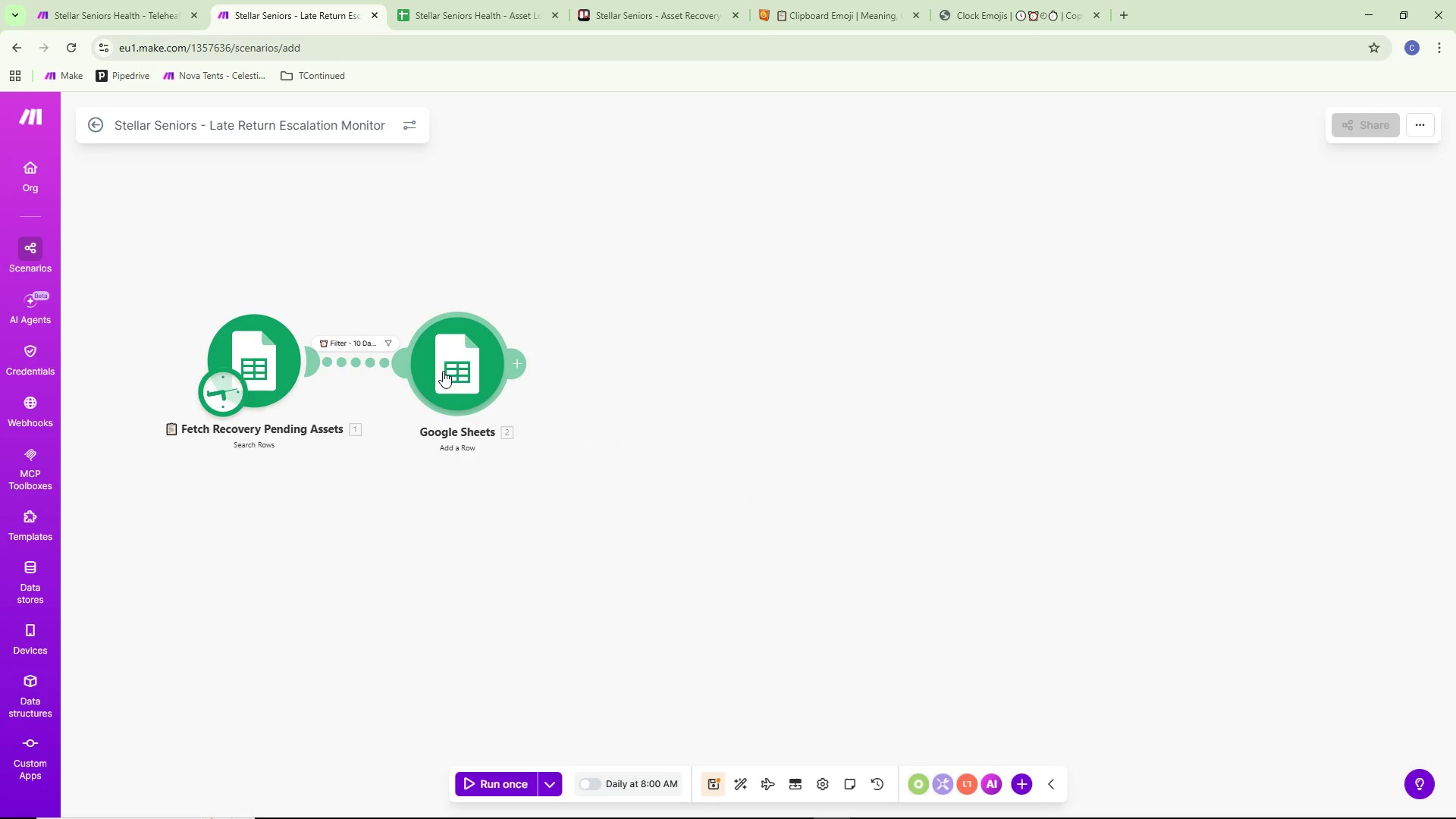 
left_click([450, 364])
 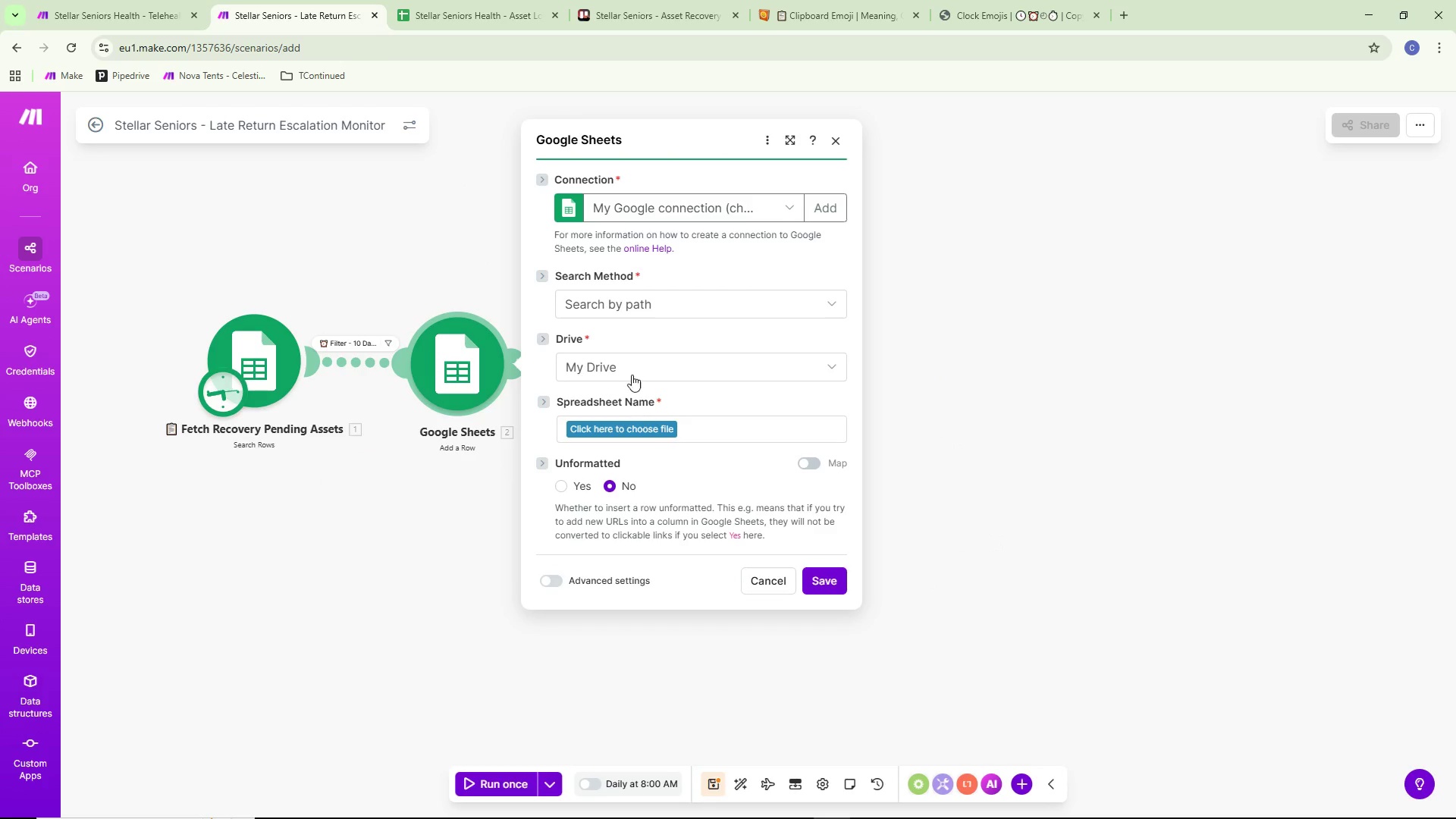 
left_click([623, 429])
 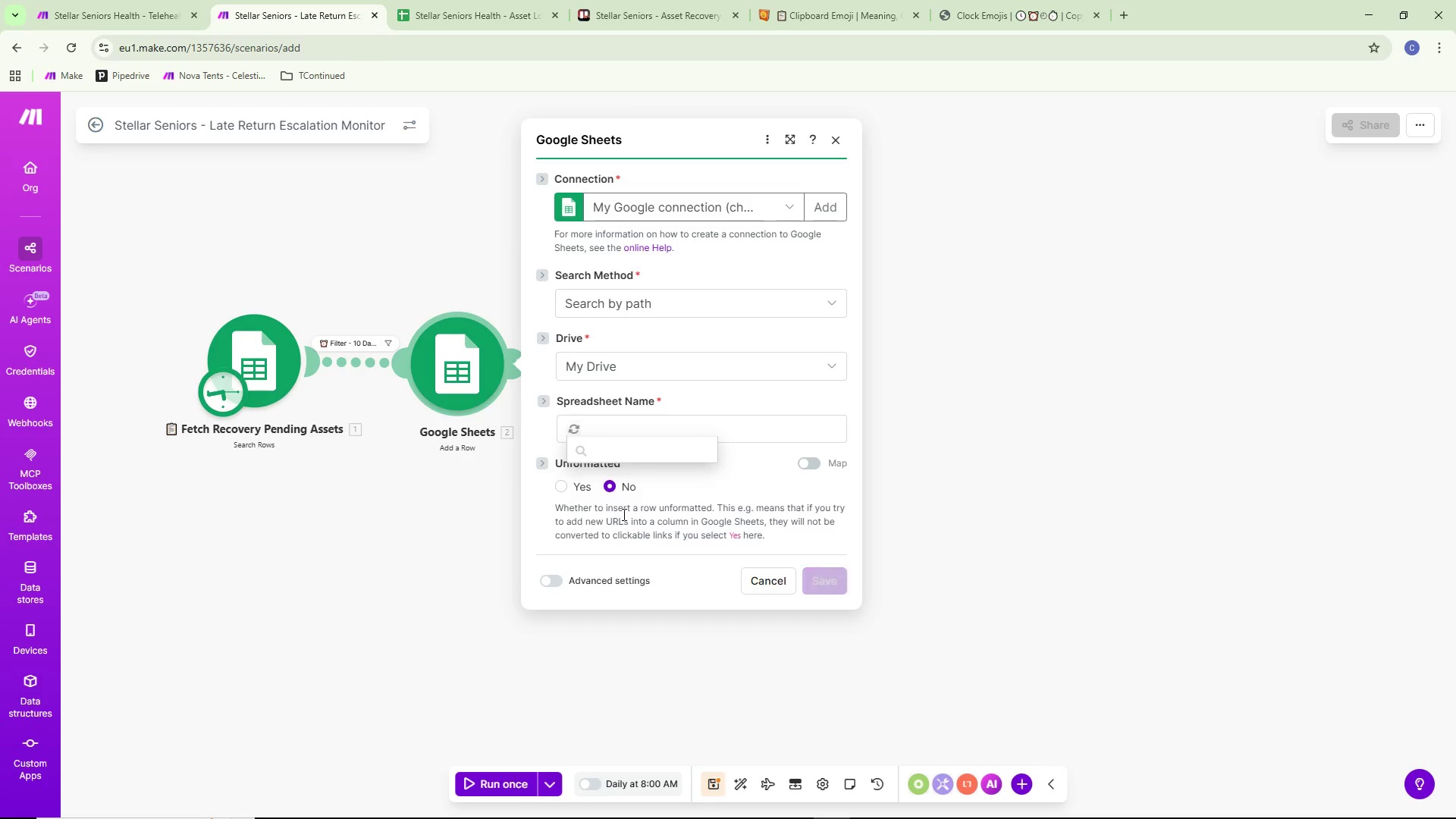 
mouse_move([621, 554])
 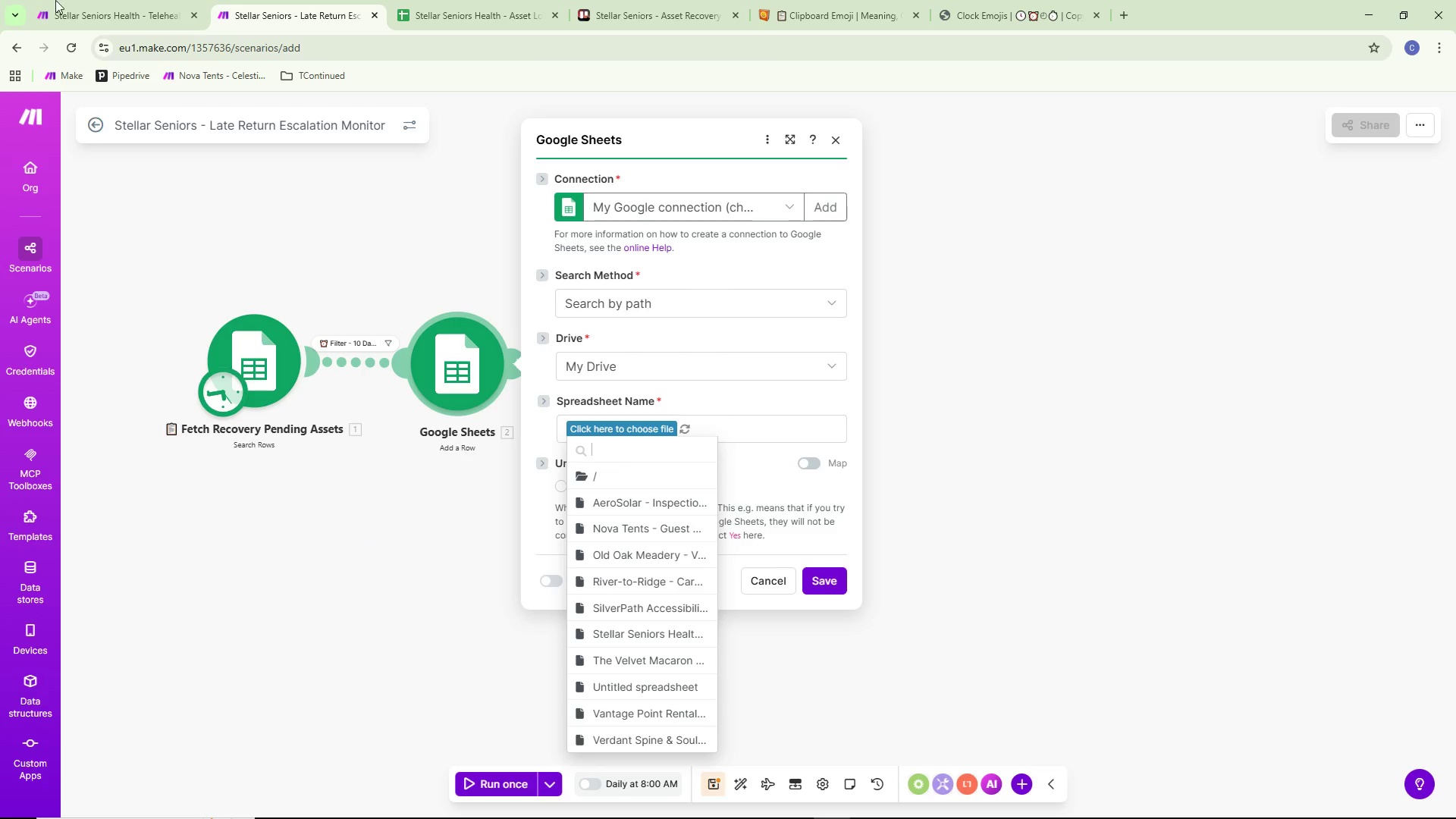 
left_click([147, 0])
 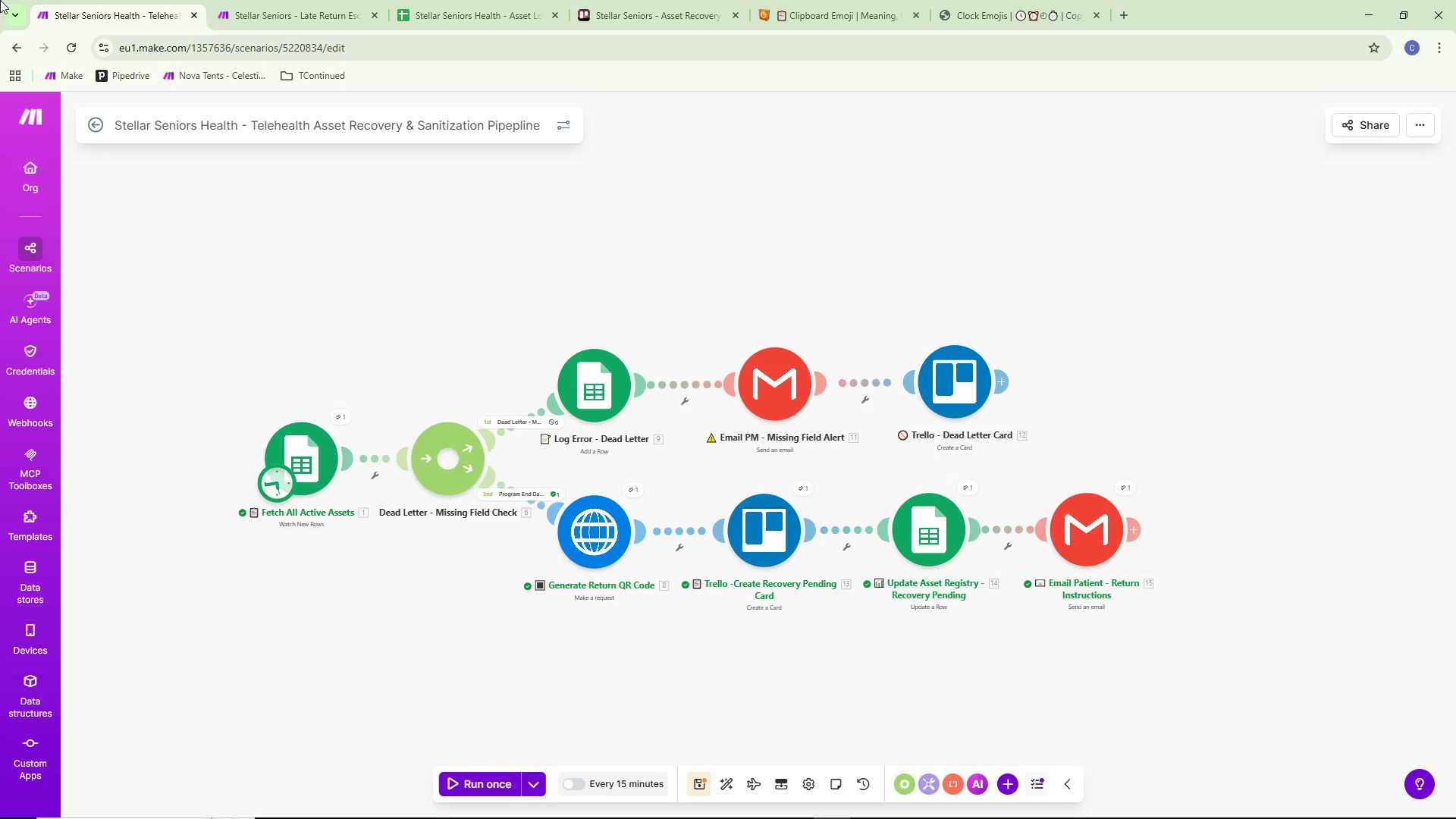 
wait(7.0)
 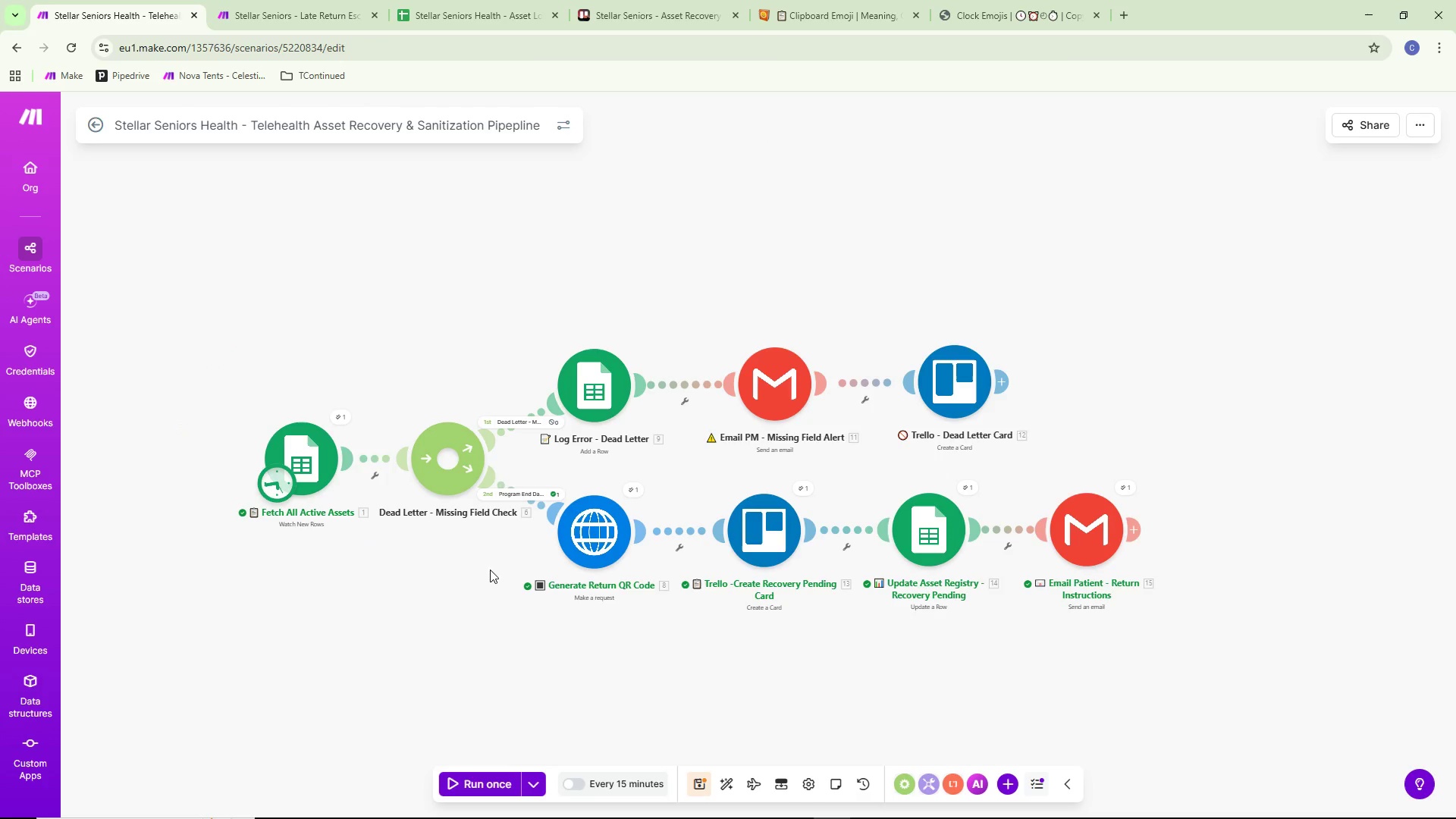 
left_click([629, 425])
 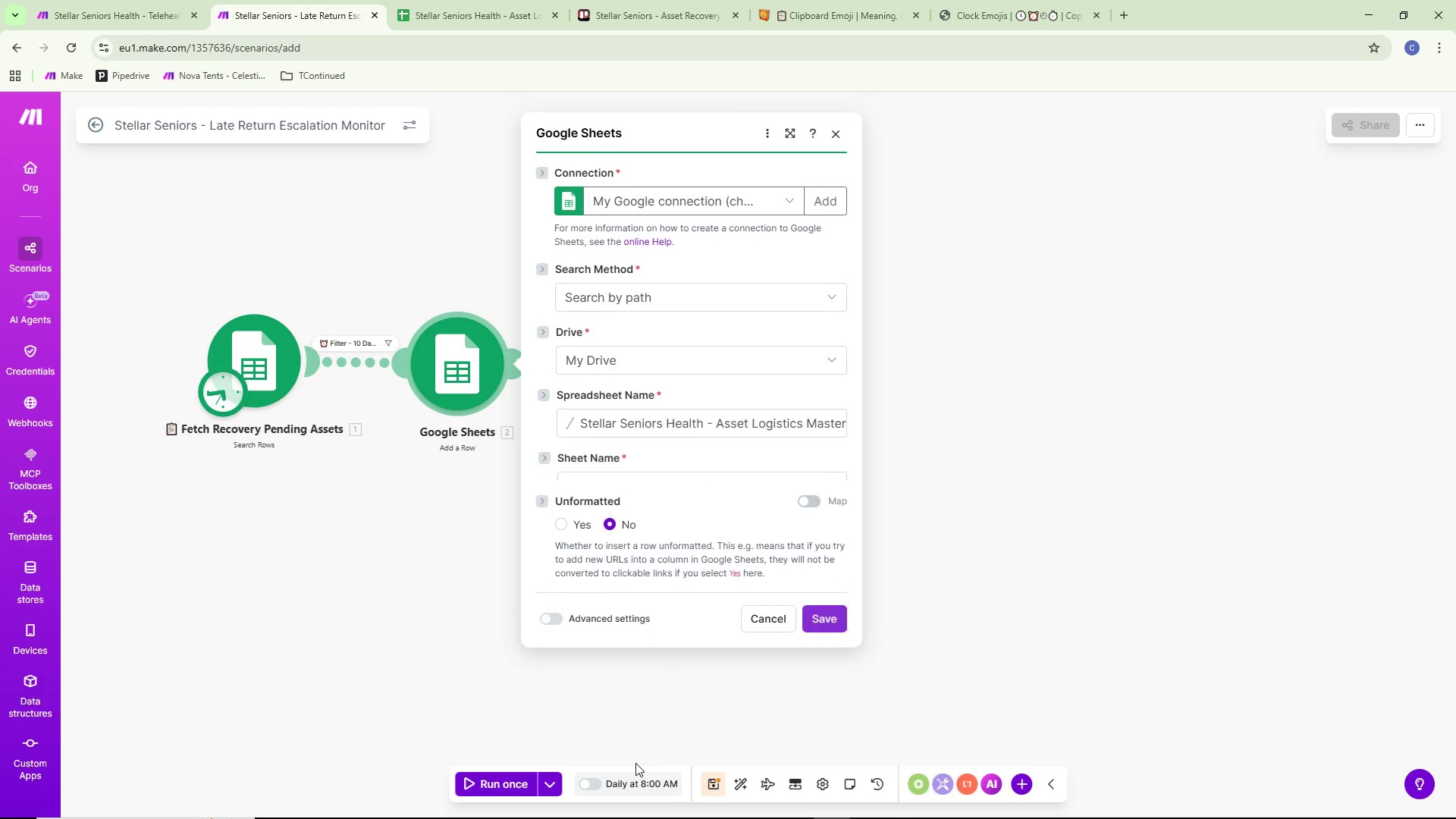 
wait(6.23)
 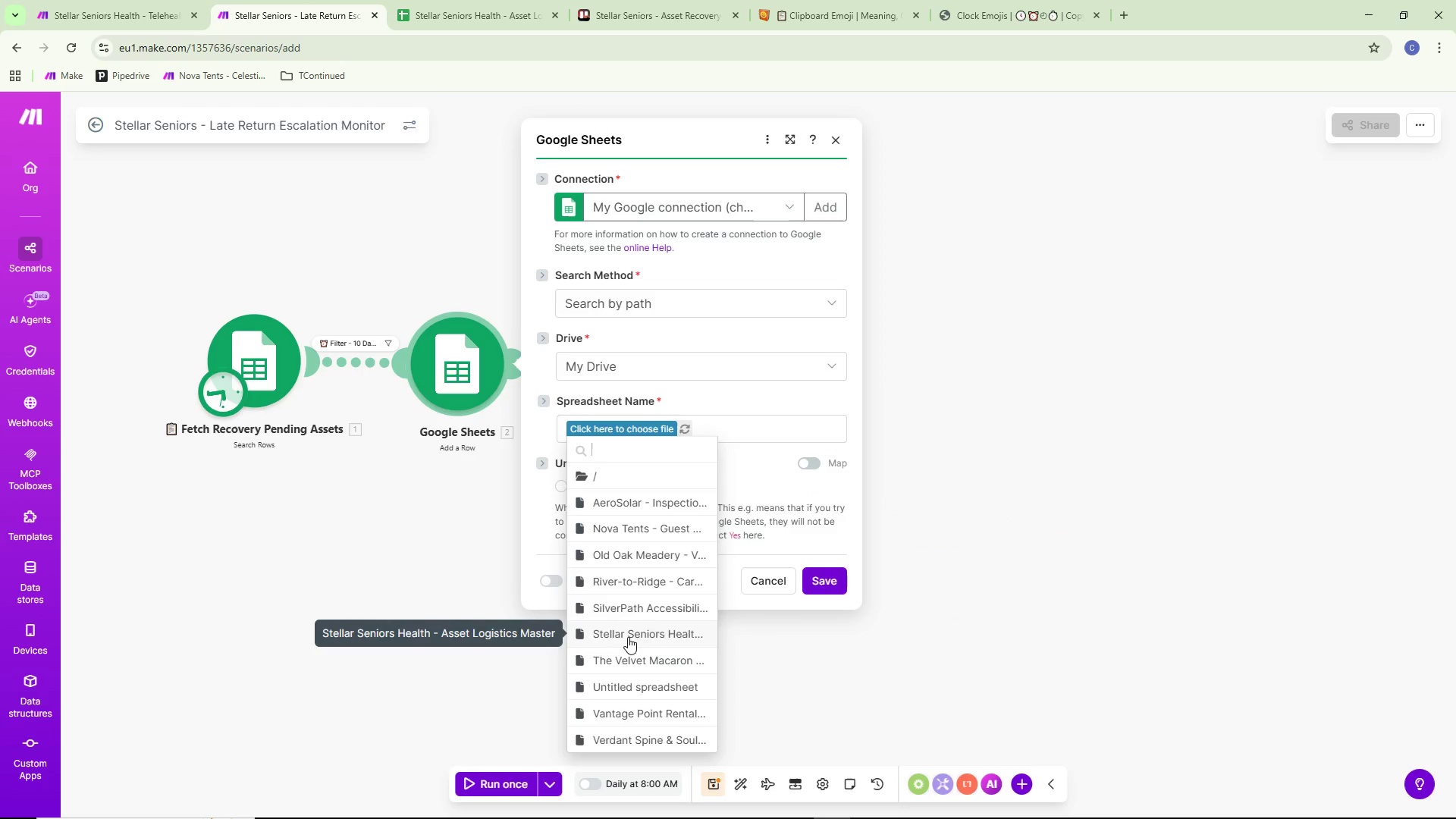 
left_click([662, 463])
 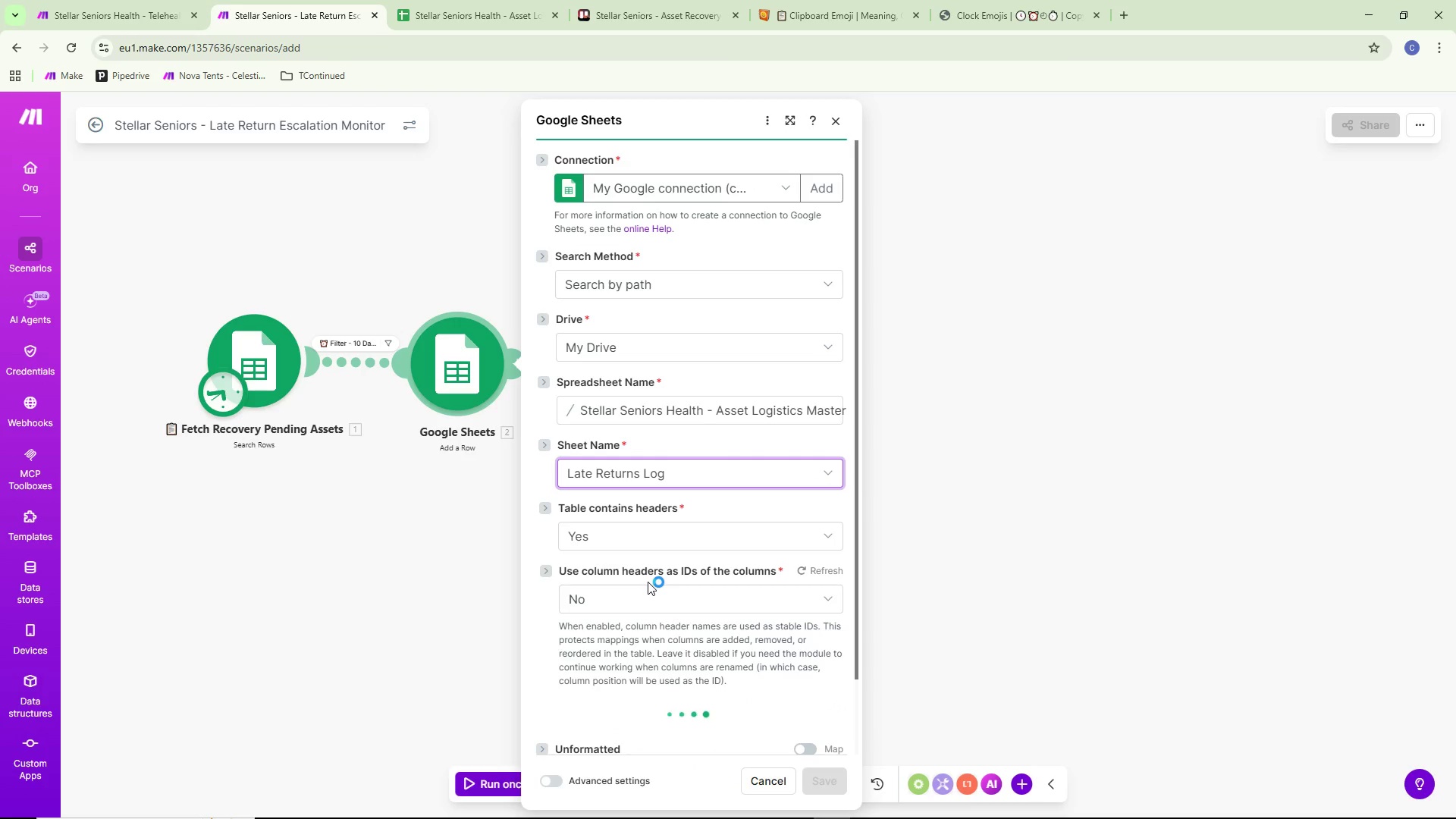 
scroll: coordinate [672, 573], scroll_direction: down, amount: 4.0
 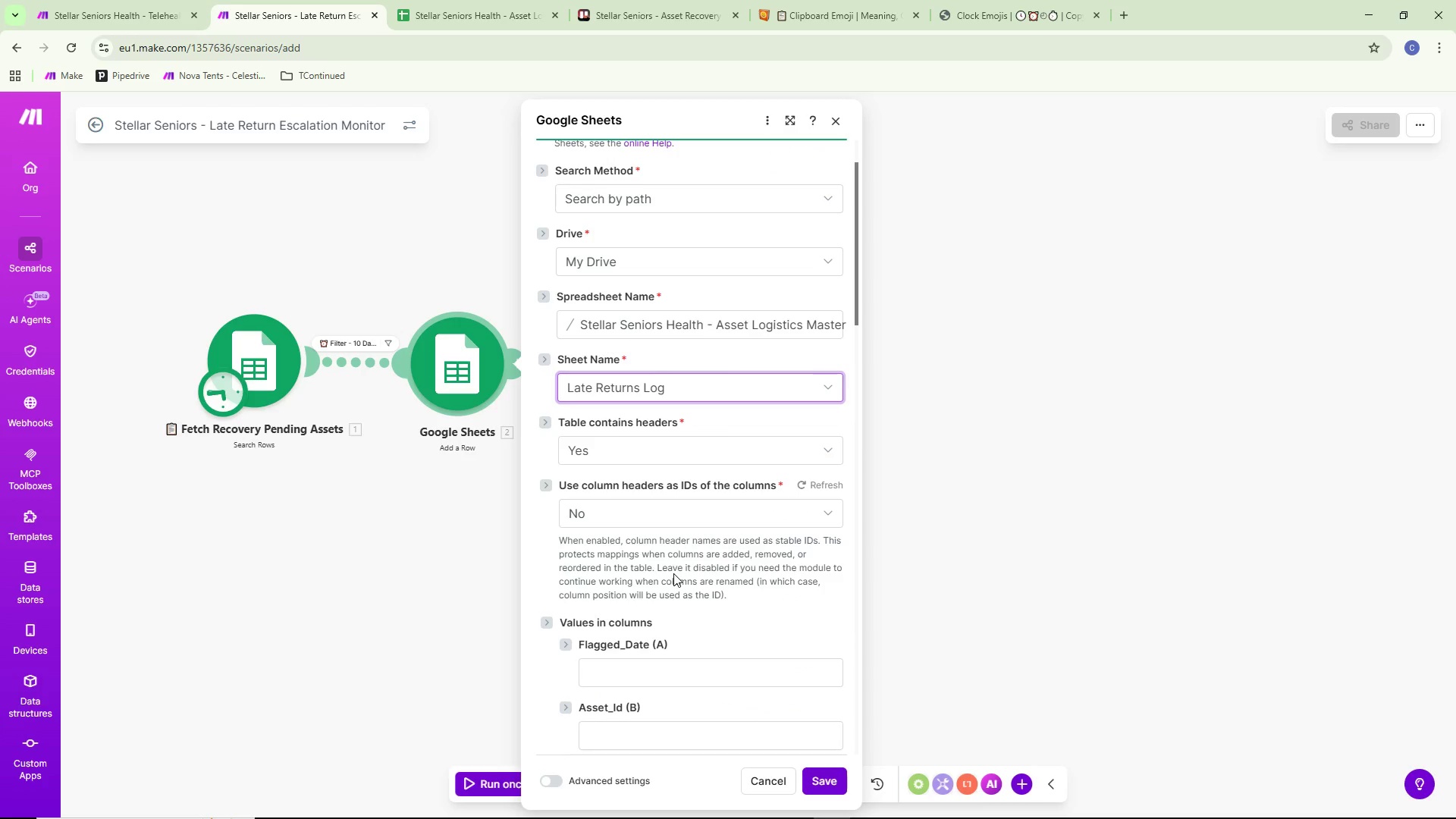 
wait(6.69)
 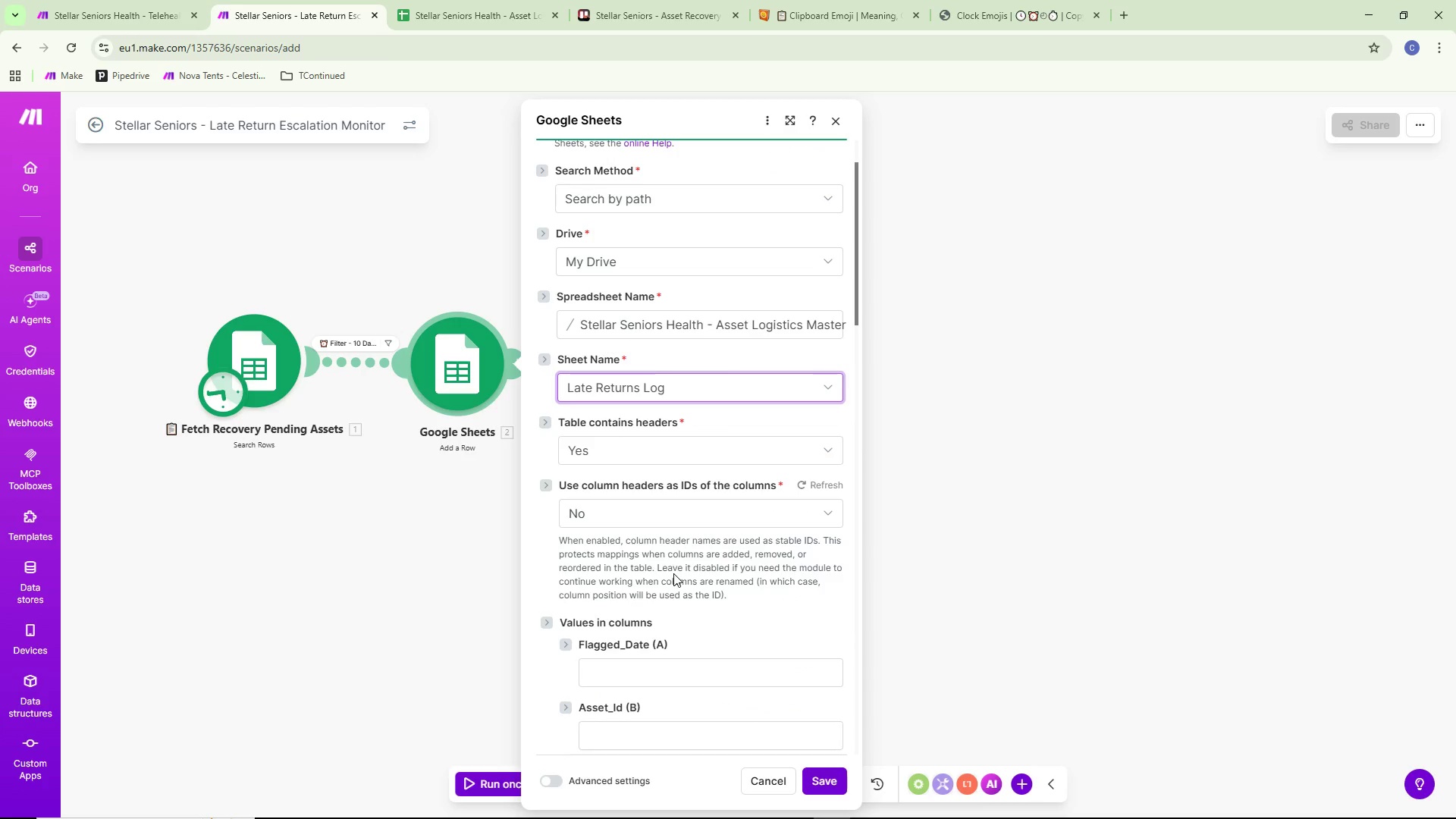 
scroll: coordinate [678, 526], scroll_direction: down, amount: 4.0
 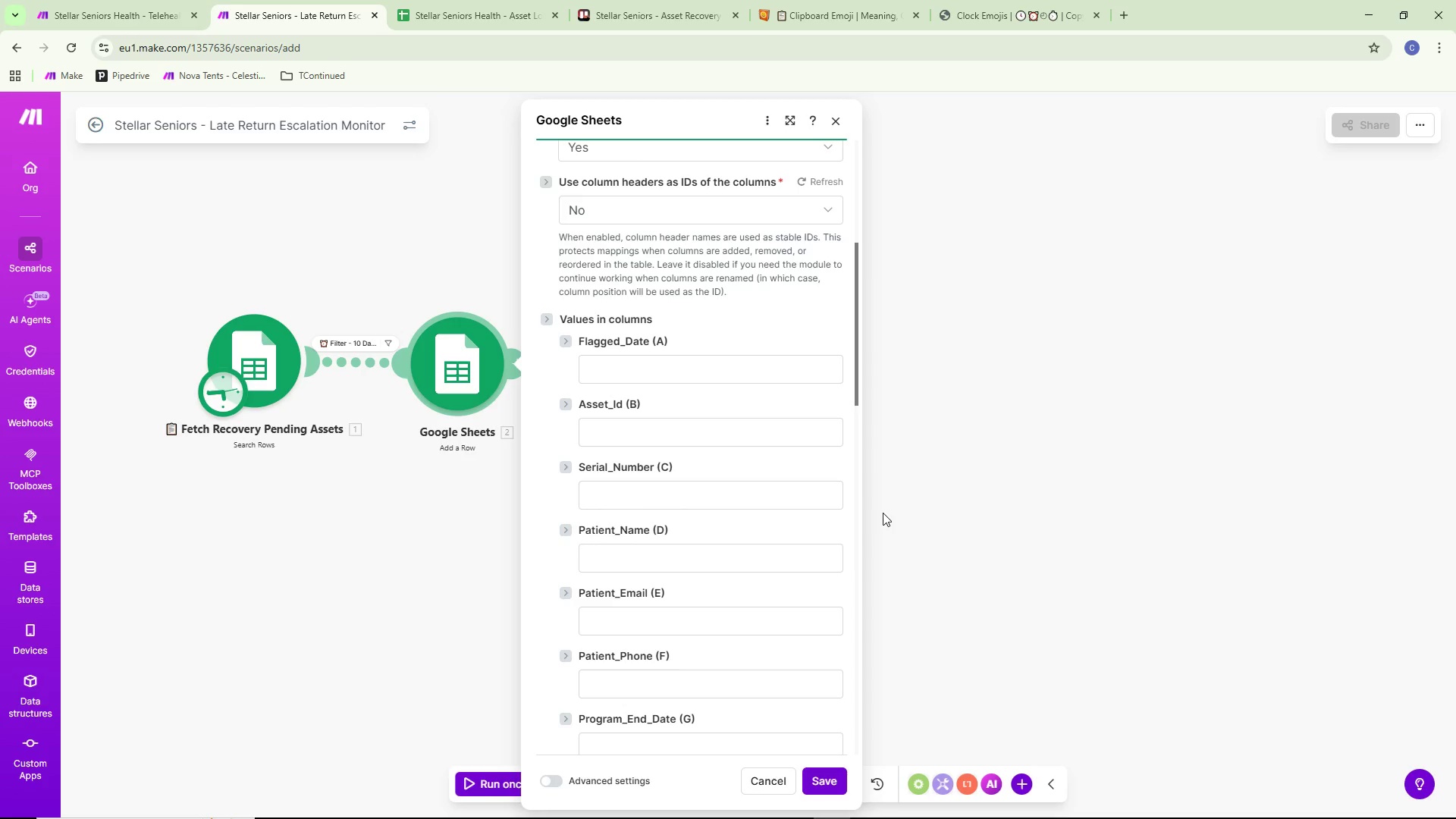 
wait(30.2)
 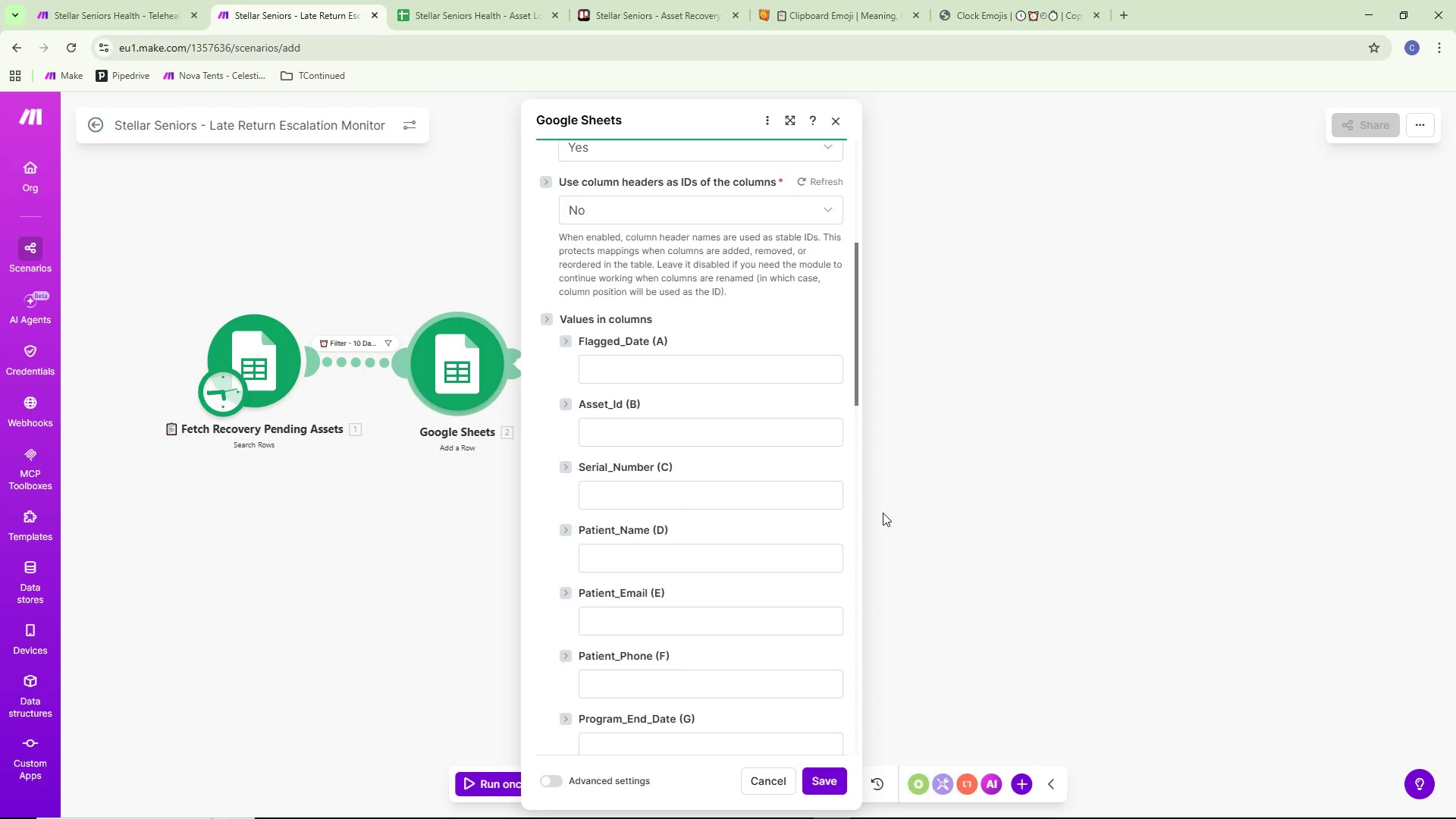 
scroll: coordinate [627, 422], scroll_direction: down, amount: 3.0
 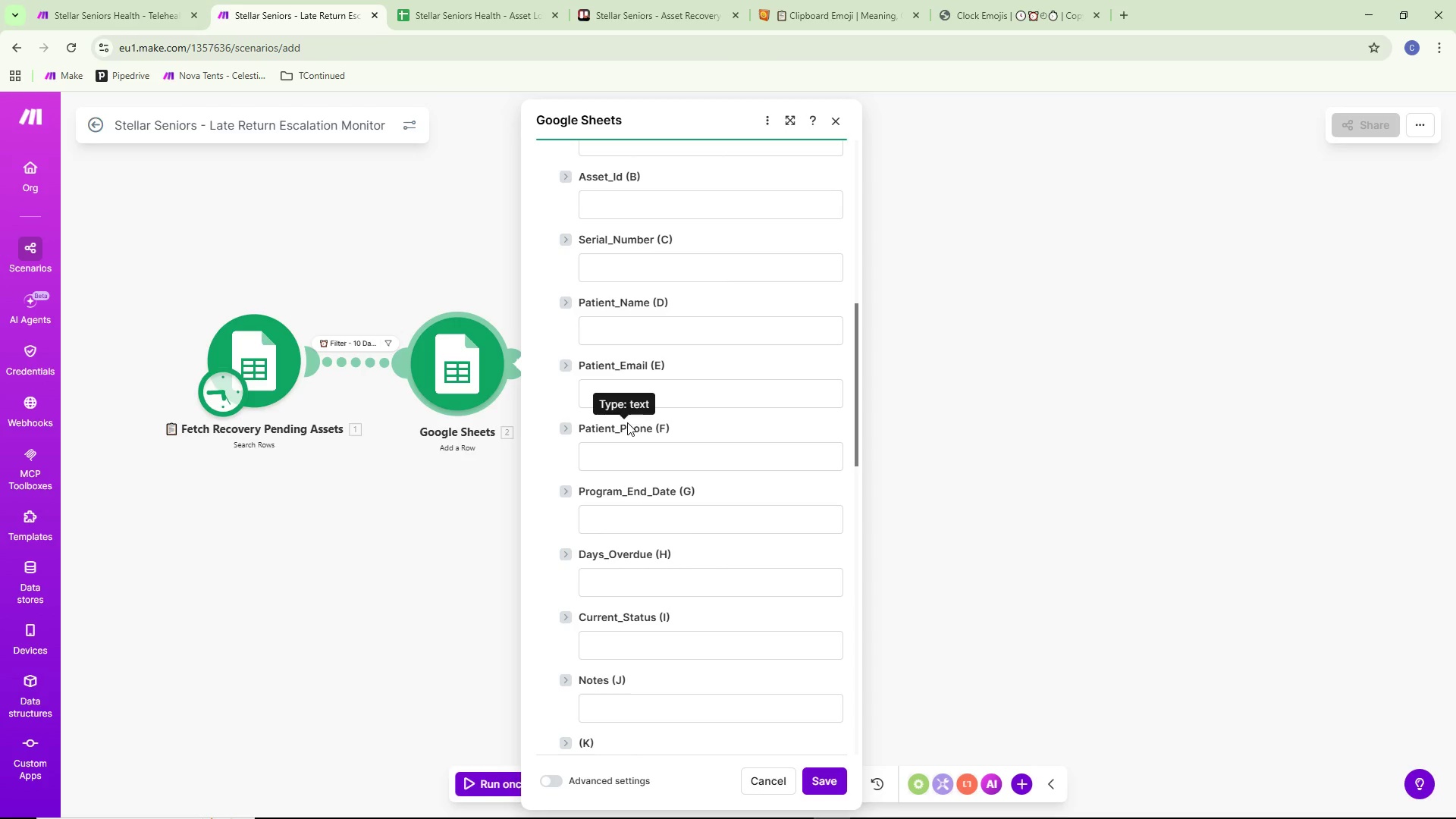 
wait(11.08)
 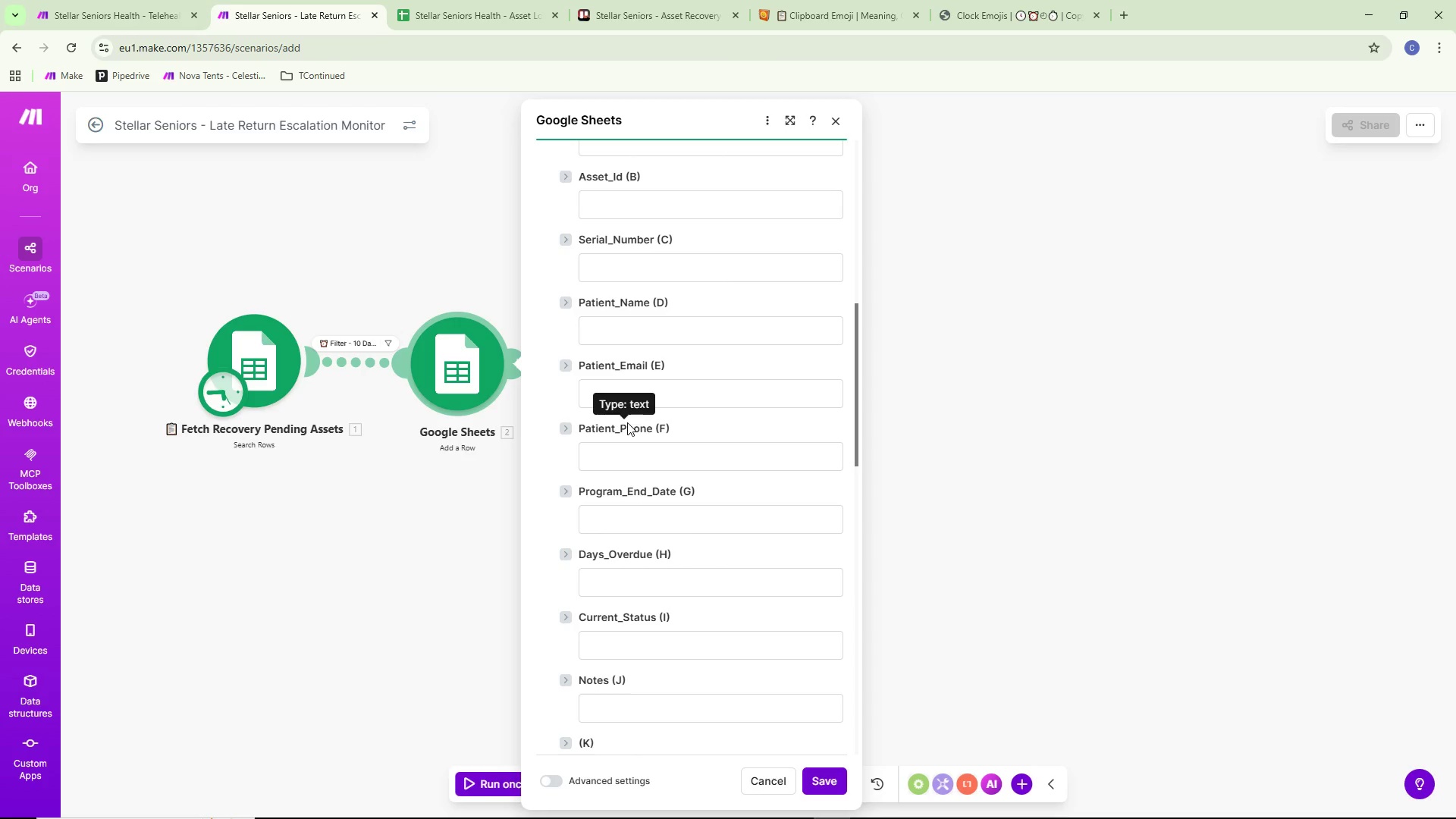 
scroll: coordinate [629, 449], scroll_direction: down, amount: 1.0
 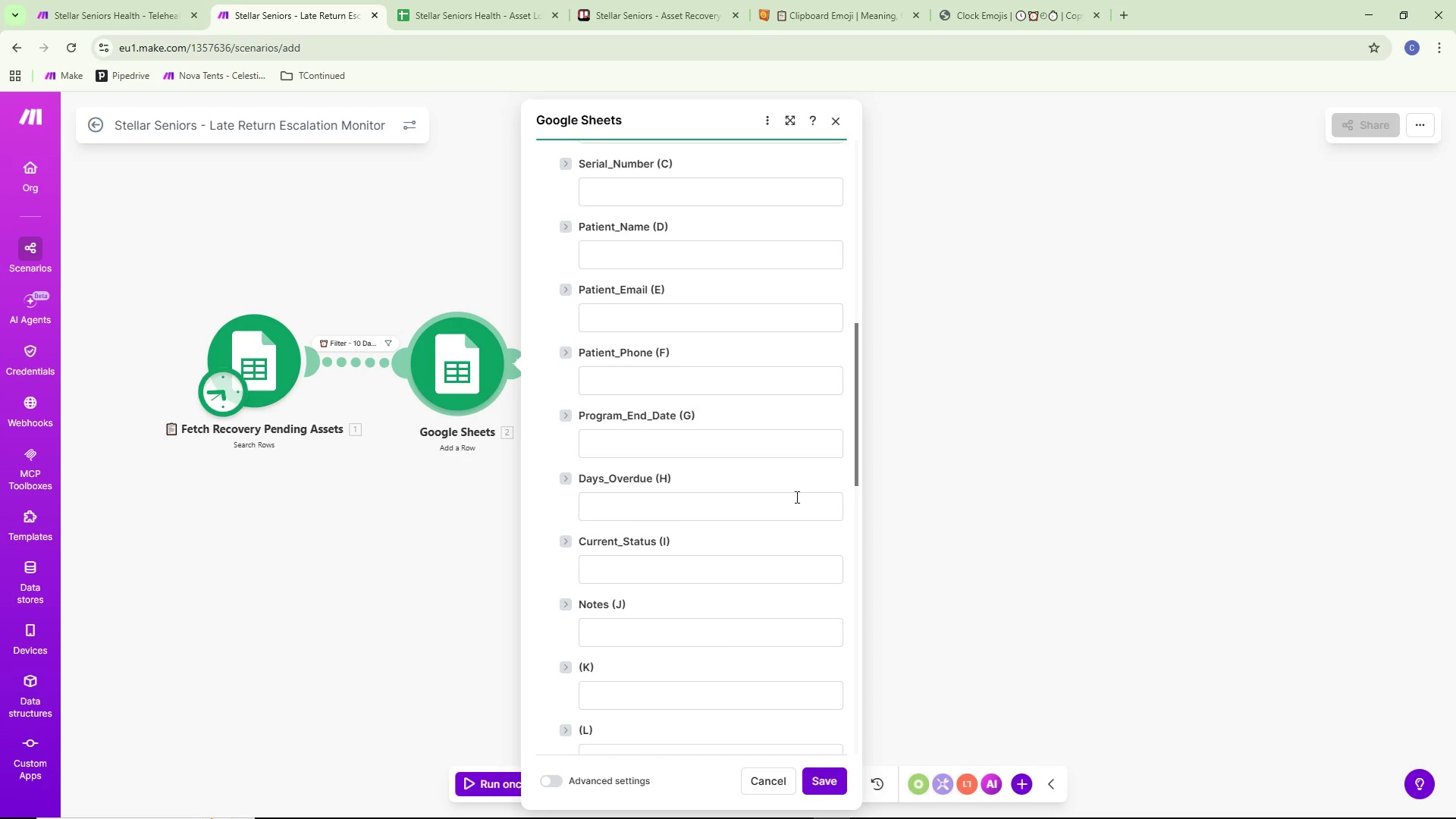 
wait(13.62)
 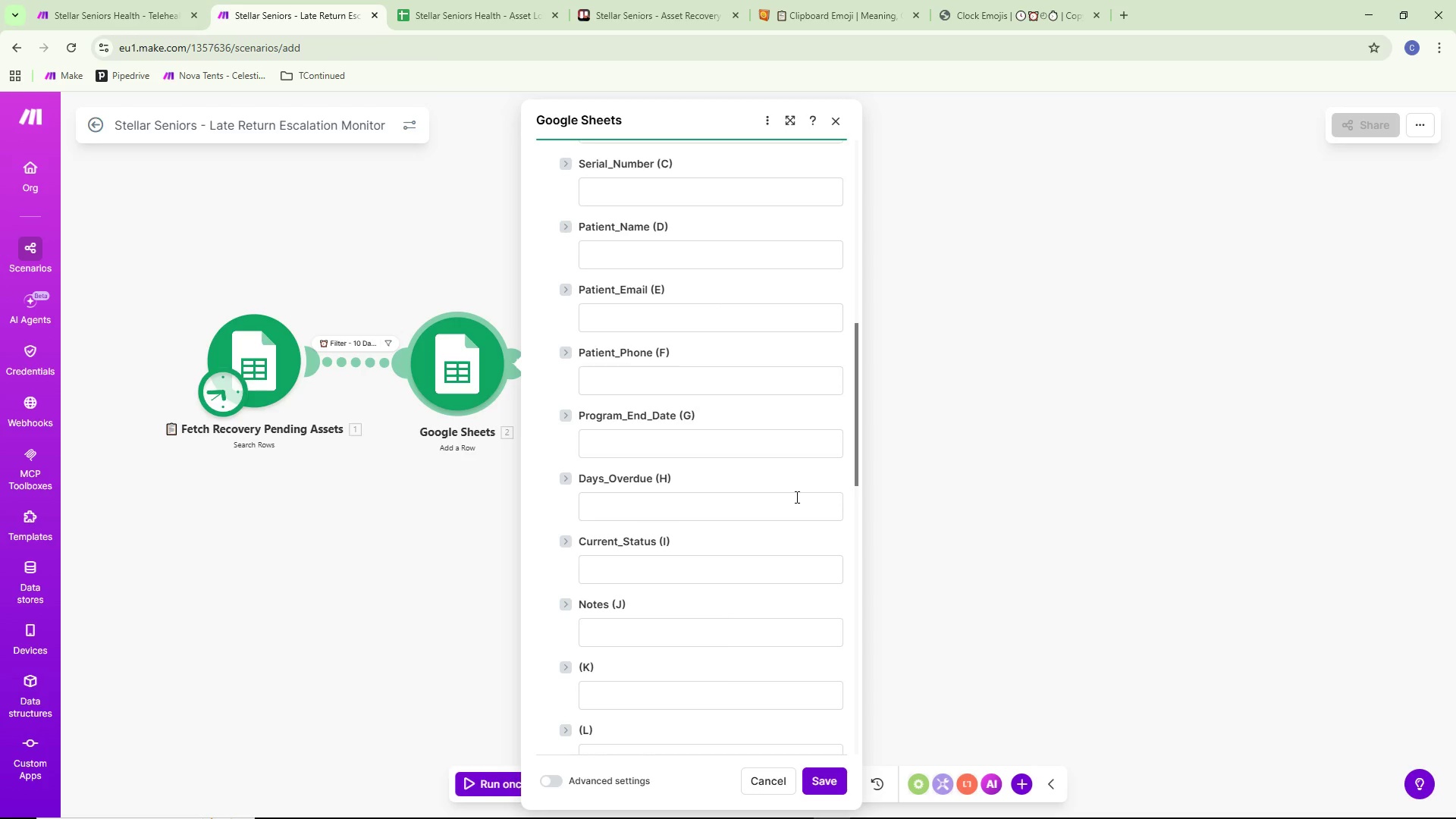 
scroll: coordinate [758, 561], scroll_direction: down, amount: 4.0
 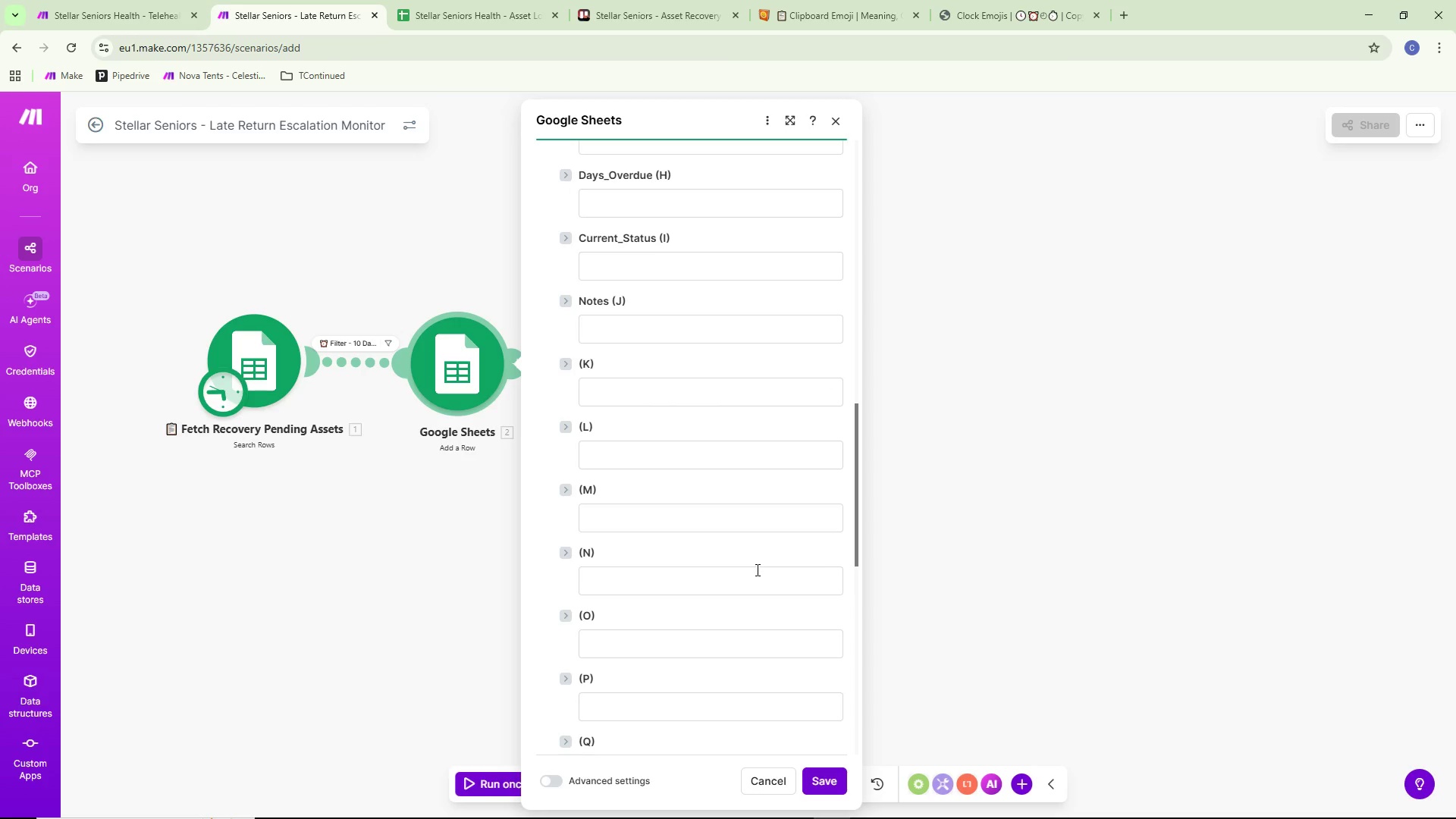 
wait(5.77)
 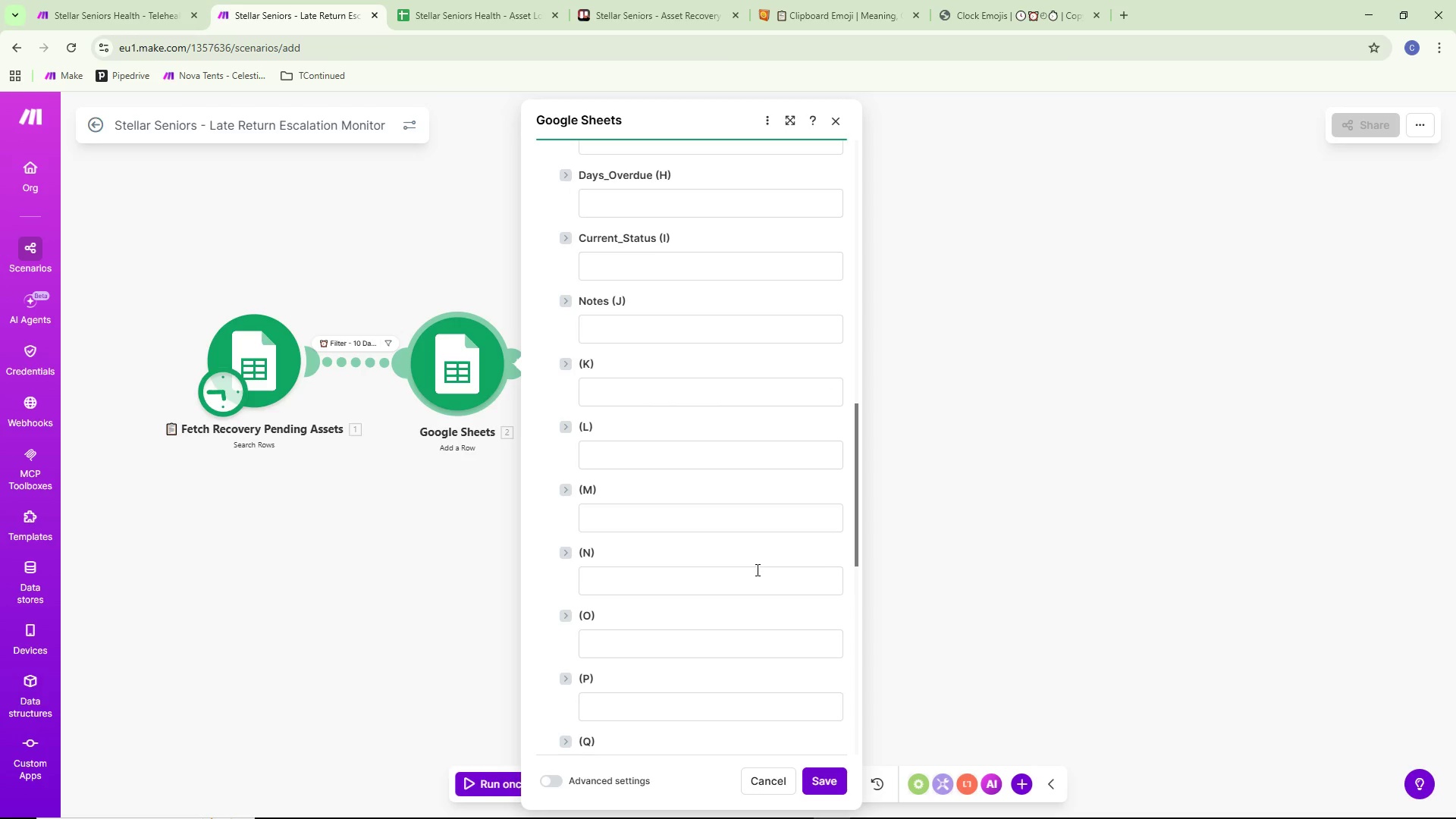 
scroll: coordinate [774, 599], scroll_direction: down, amount: 16.0
 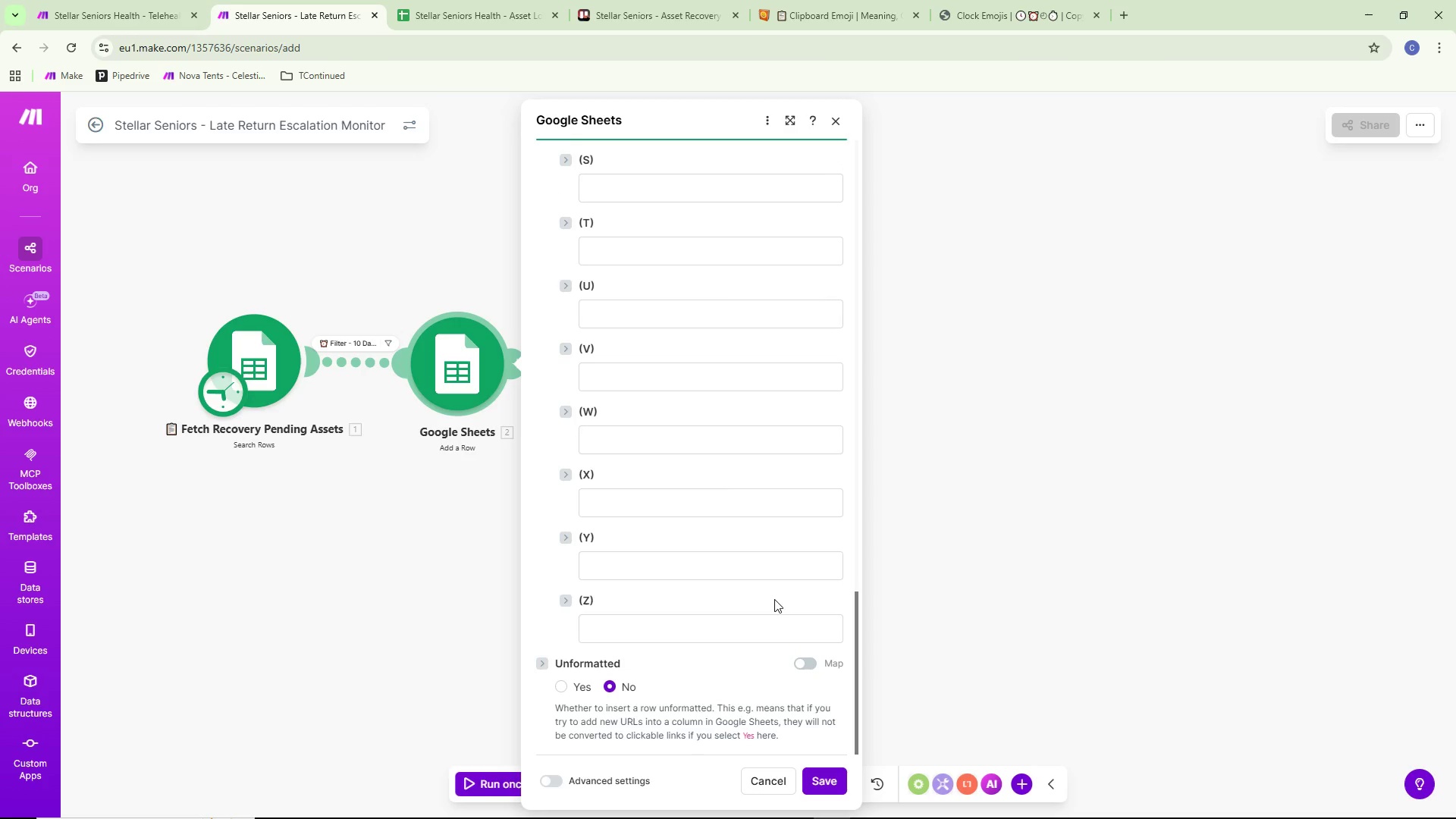 
scroll: coordinate [741, 562], scroll_direction: up, amount: 23.0
 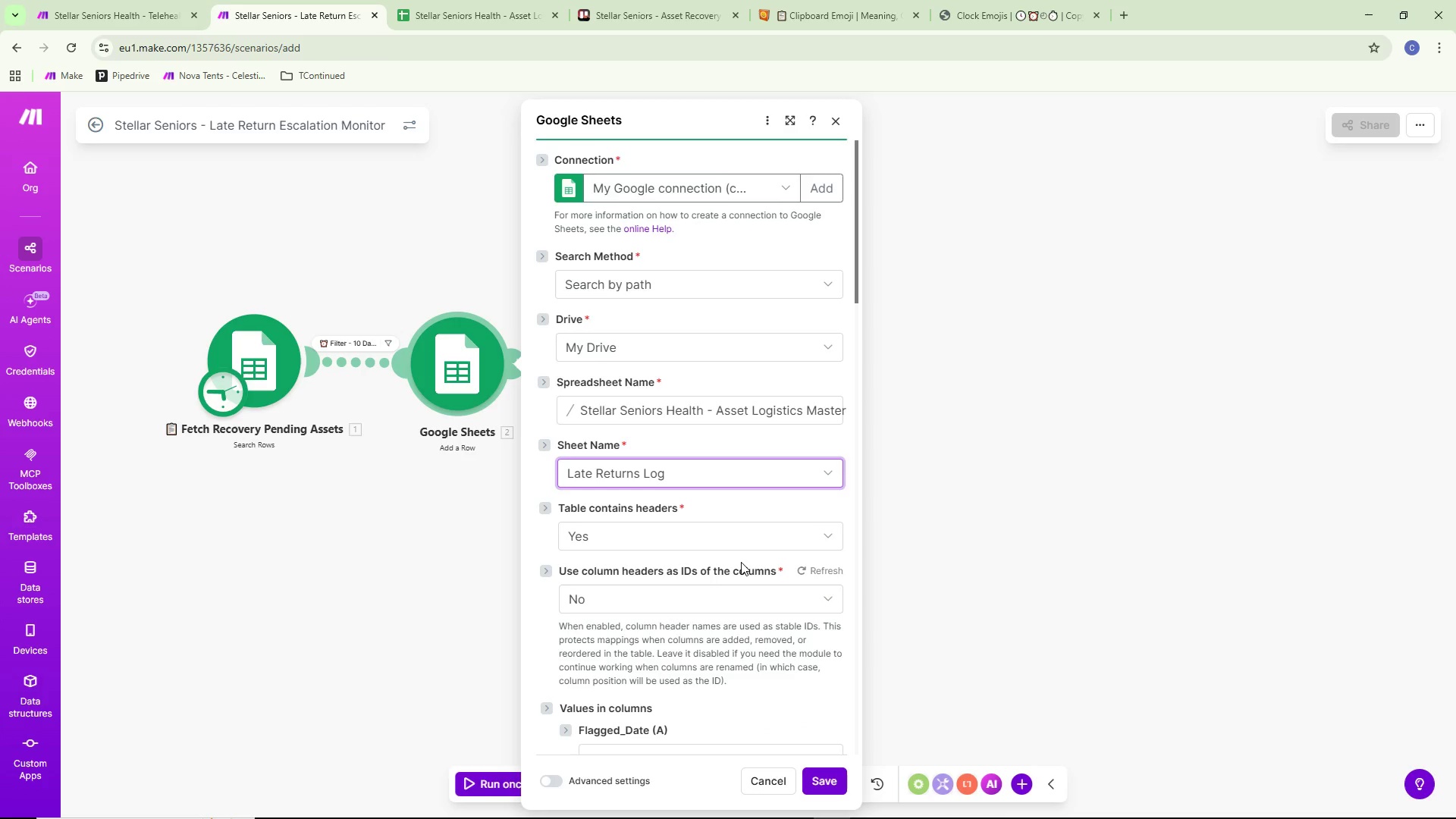 
scroll: coordinate [741, 562], scroll_direction: down, amount: 1.0
 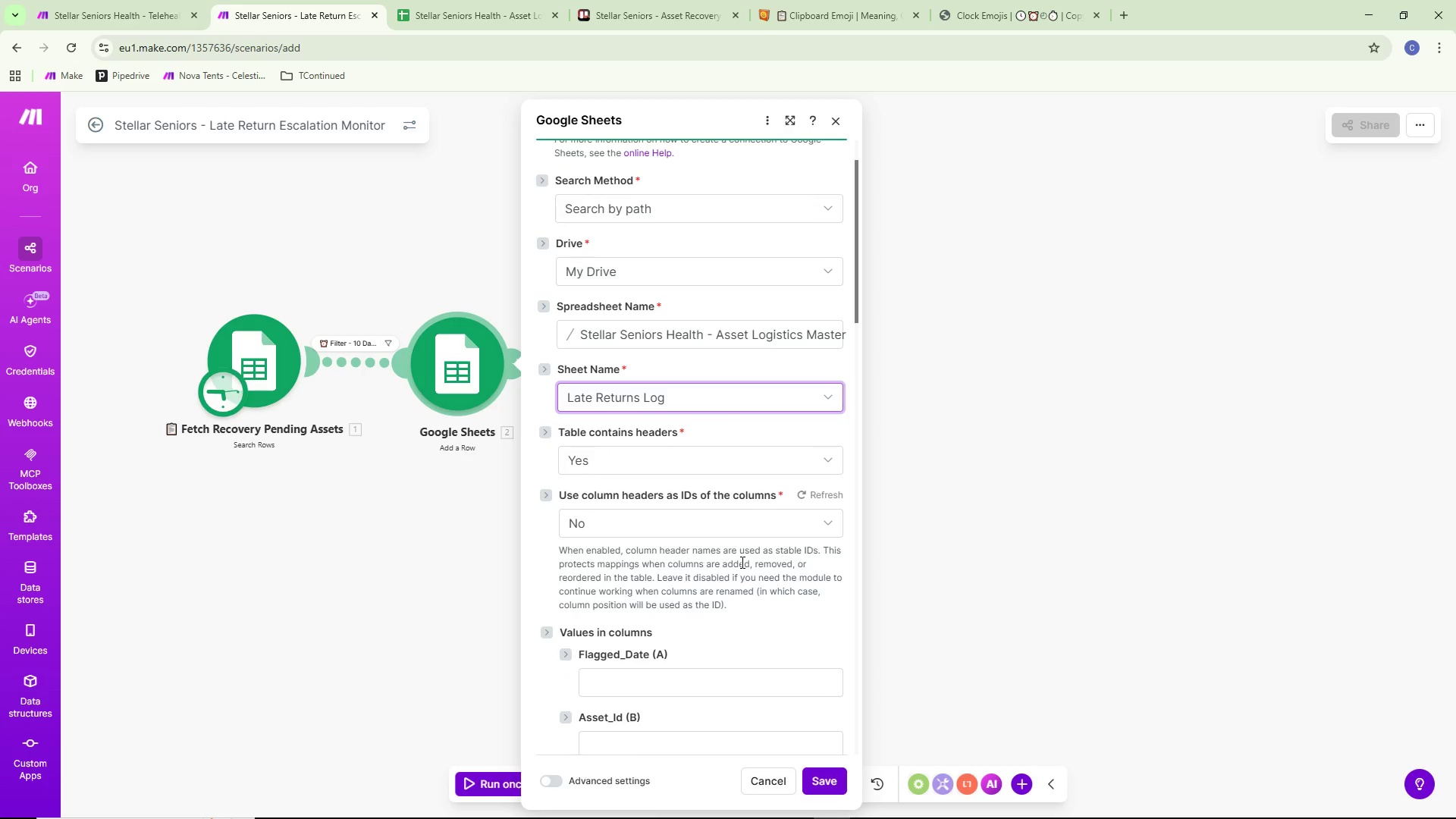 
scroll: coordinate [687, 554], scroll_direction: none, amount: 0.0
 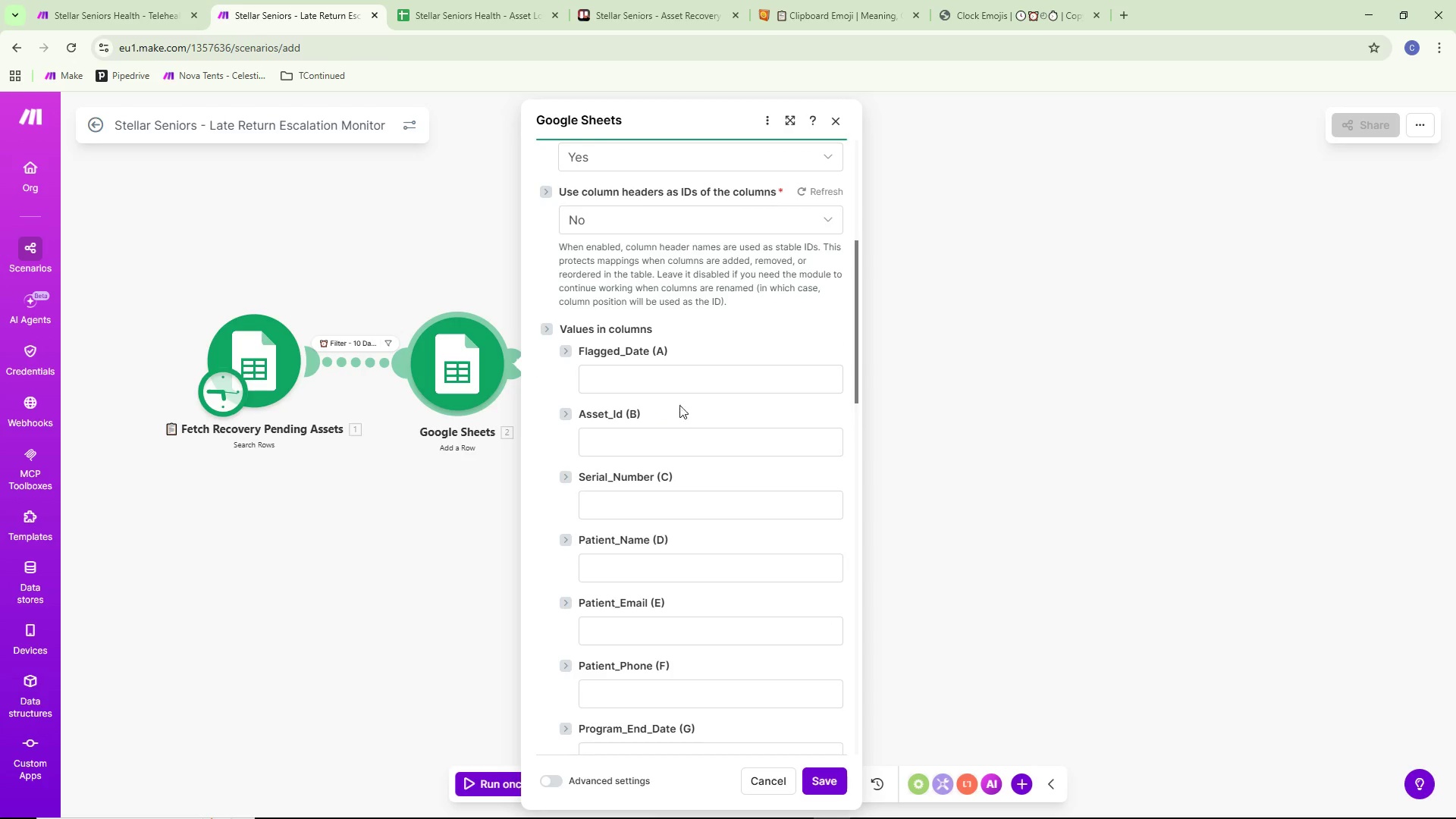 
left_click([681, 382])
 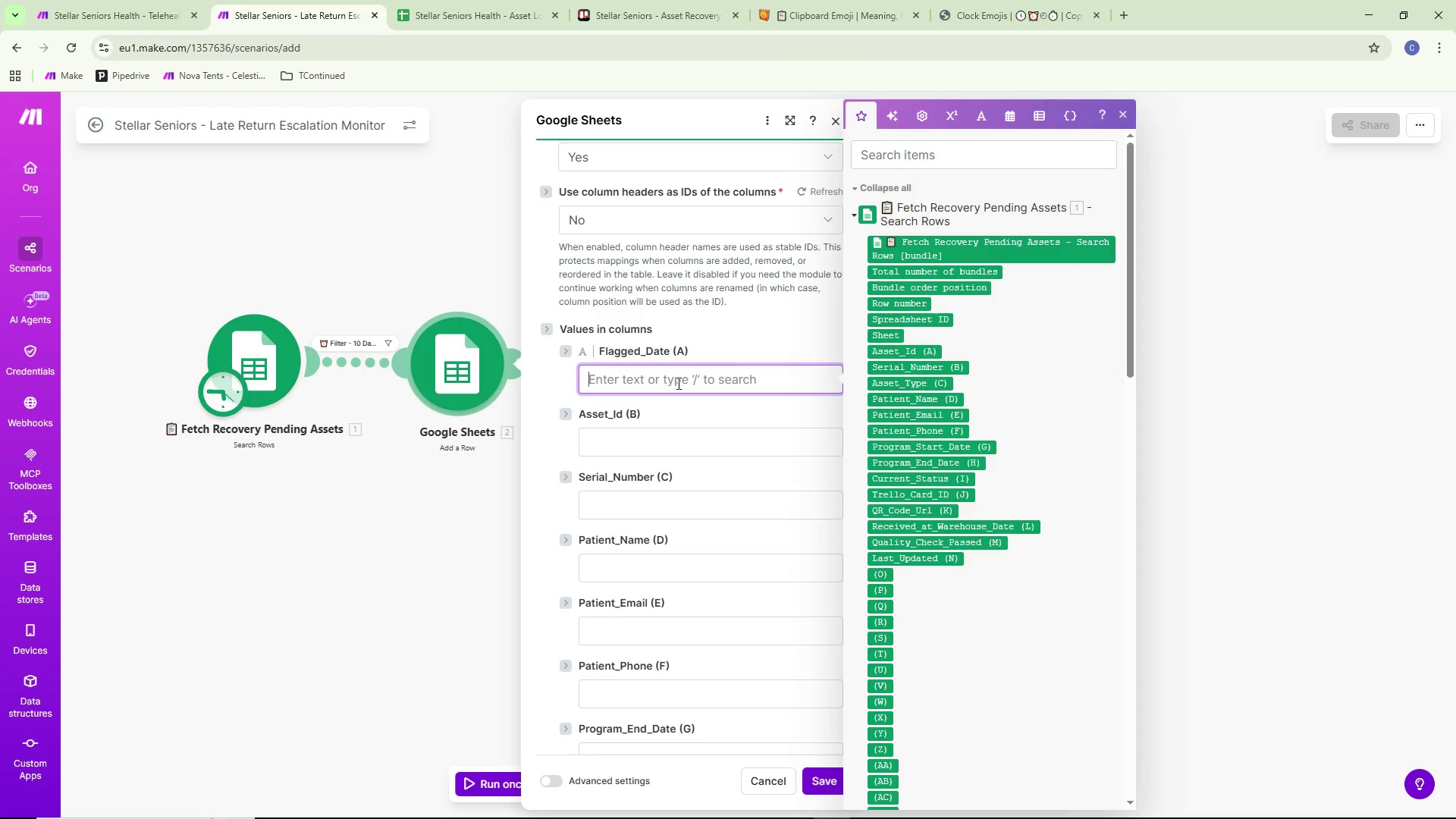 
wait(7.12)
 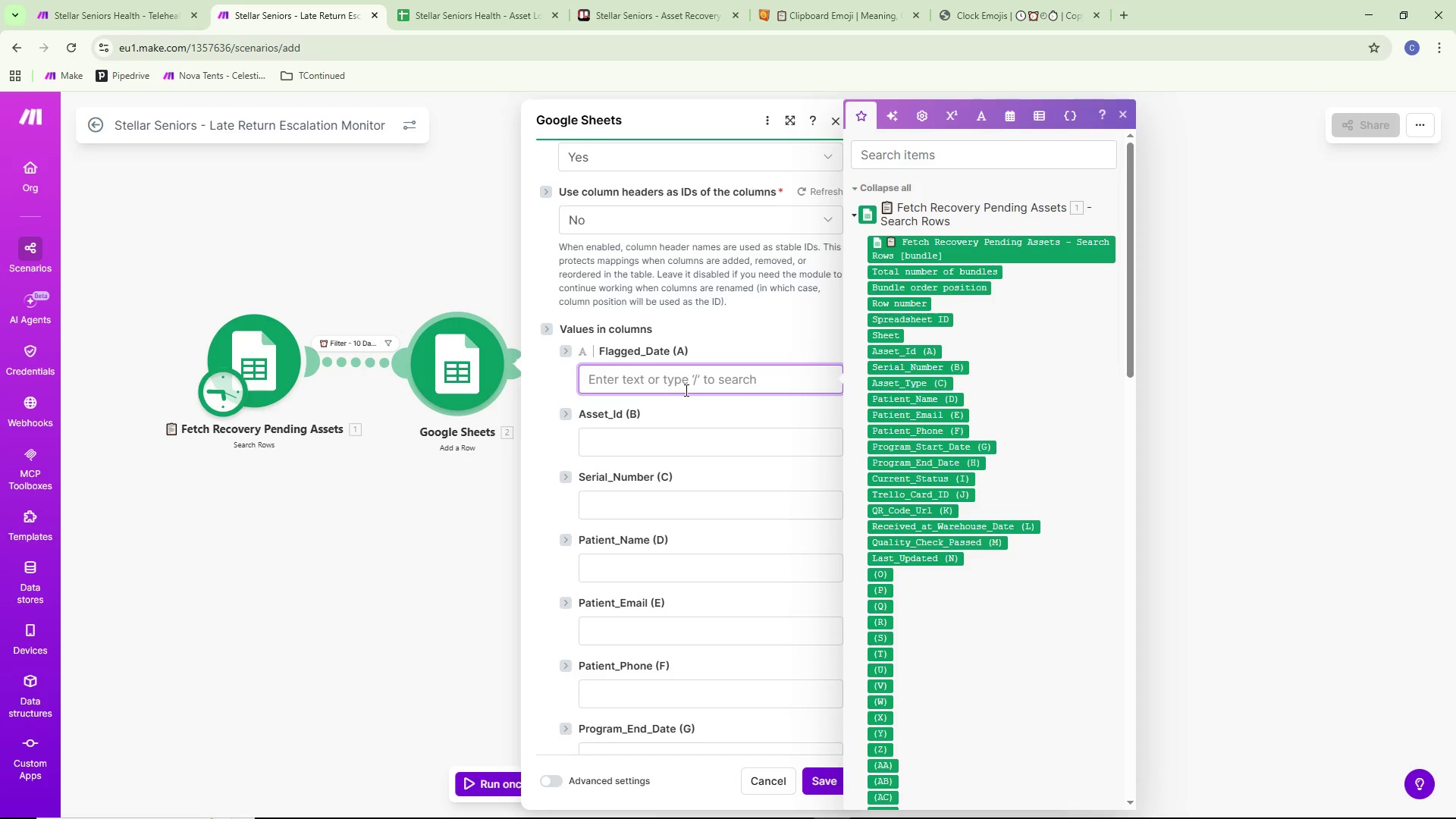 
type(fi)
key(Backspace)
type(ormatDate()
 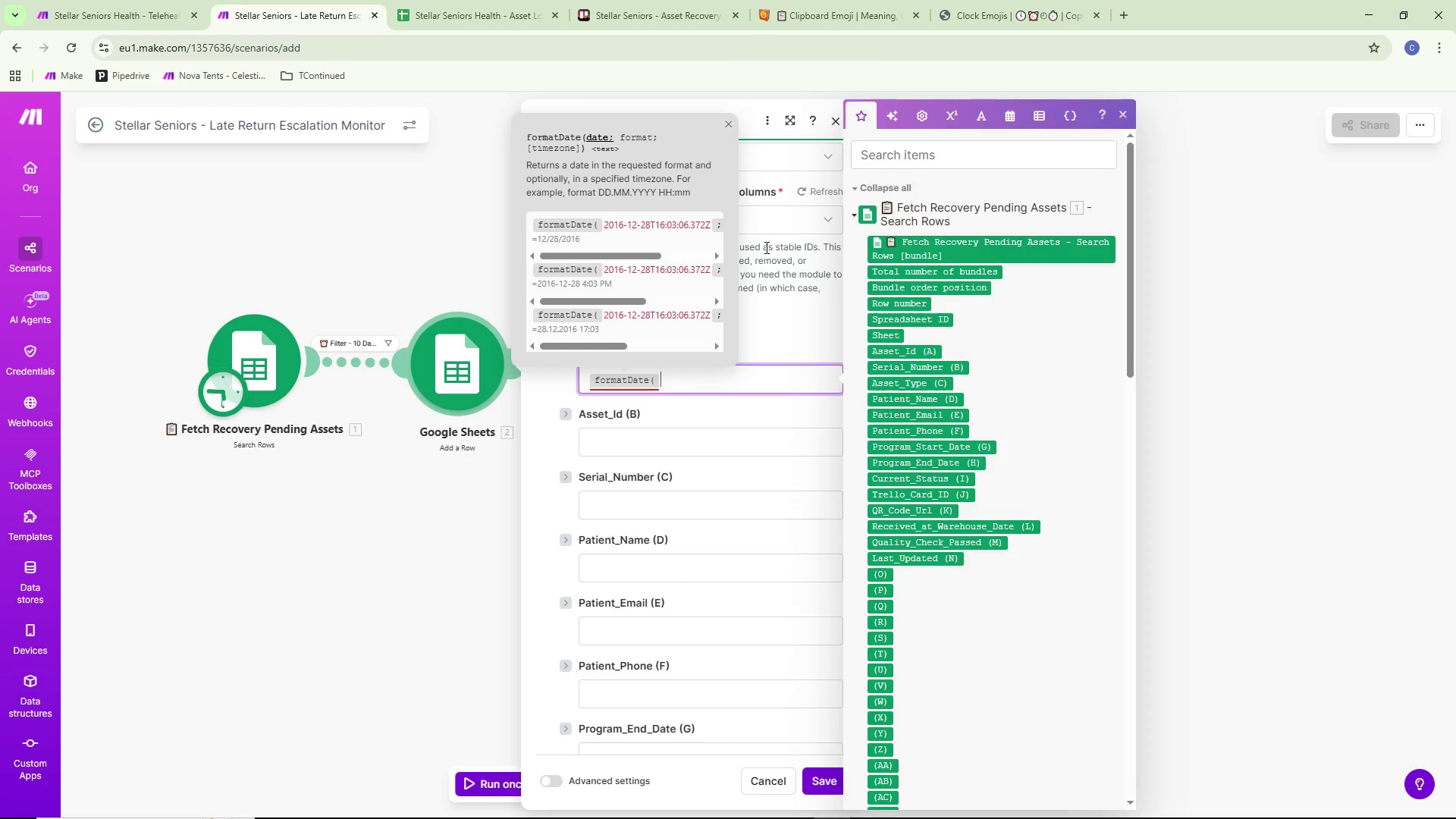 
left_click([1008, 117])
 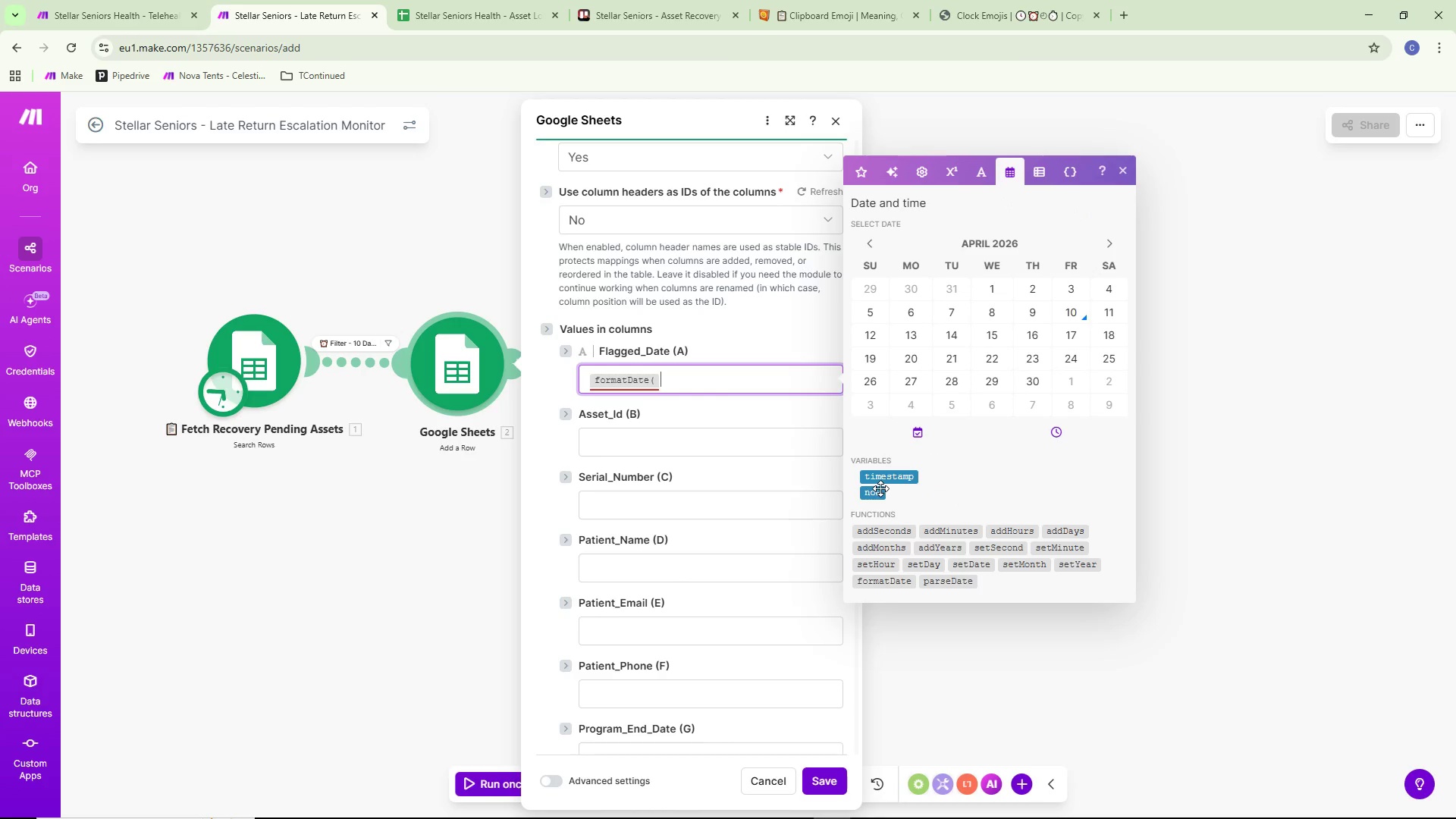 
left_click([874, 496])
 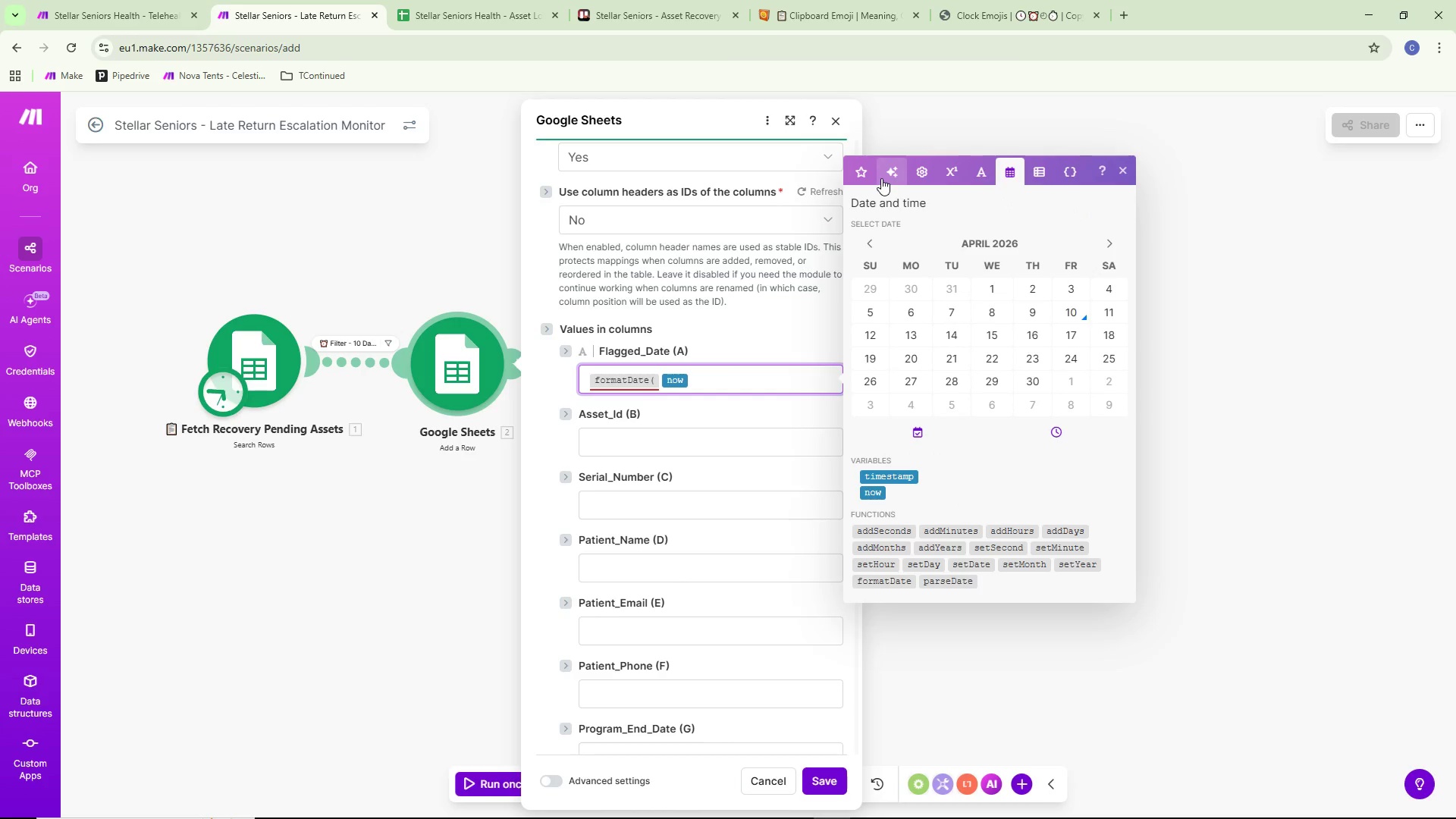 
left_click([870, 175])
 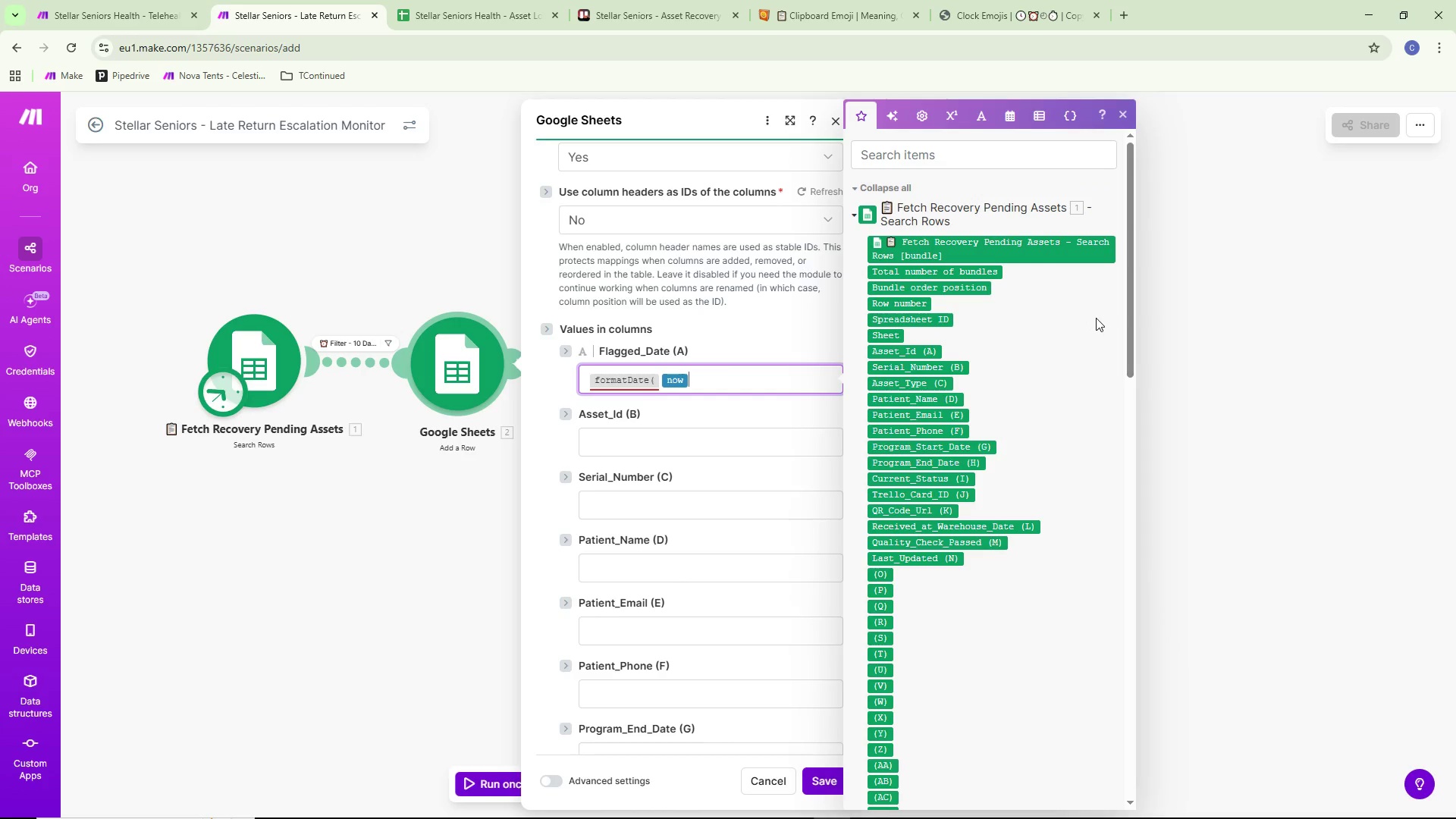 
type(;YYYY-MM-DD))
 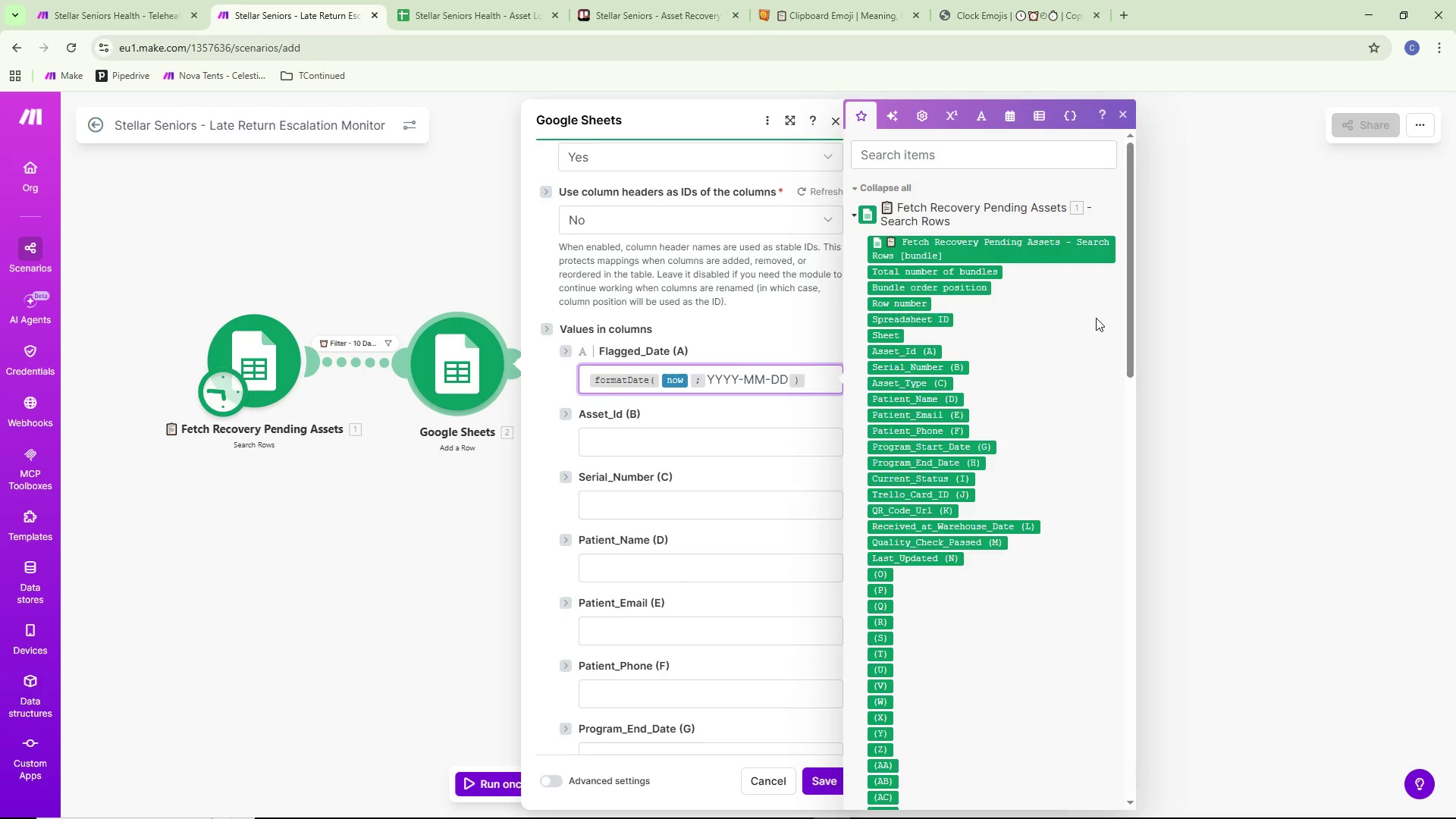 
left_click([702, 444])
 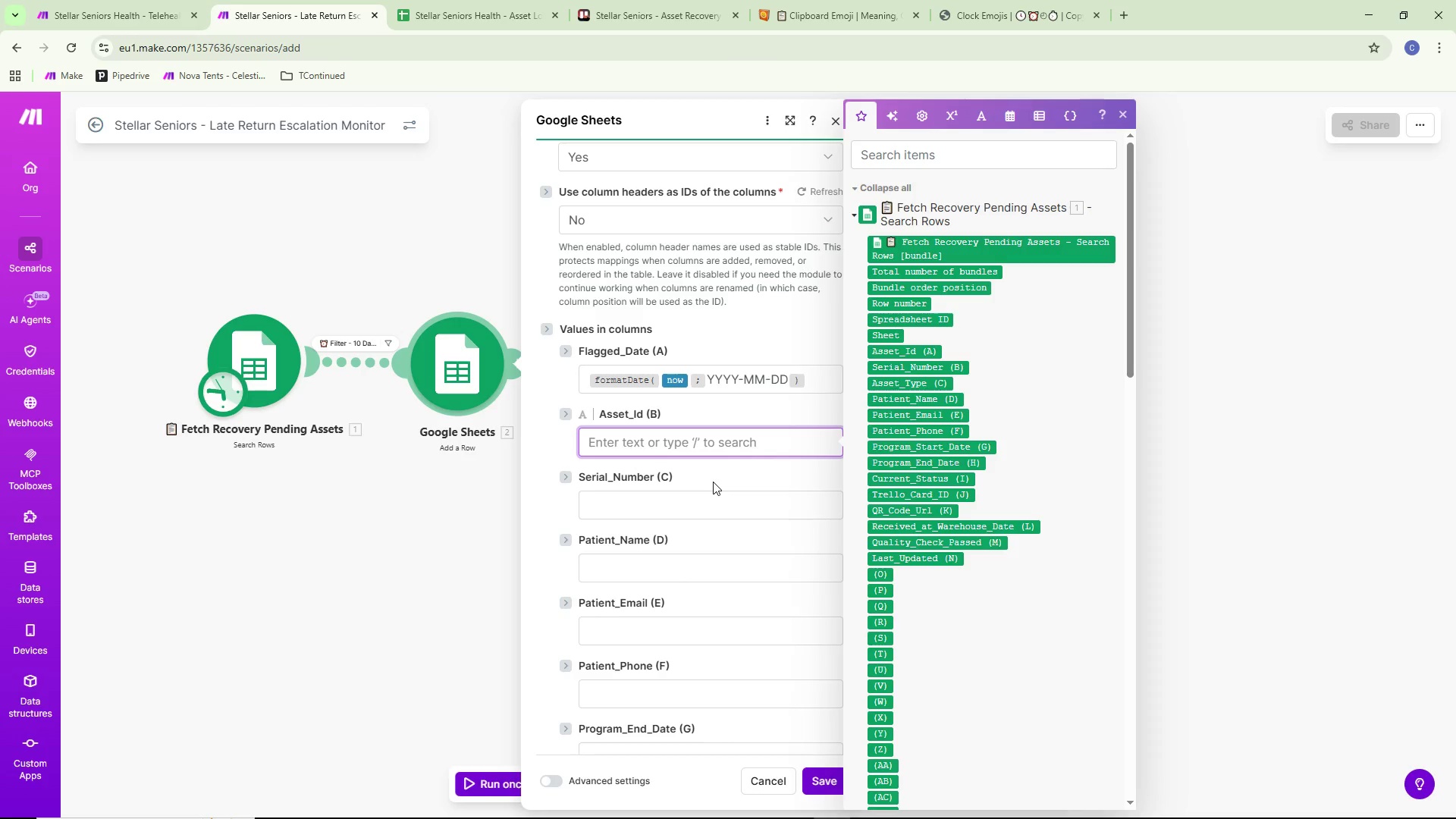 
wait(10.97)
 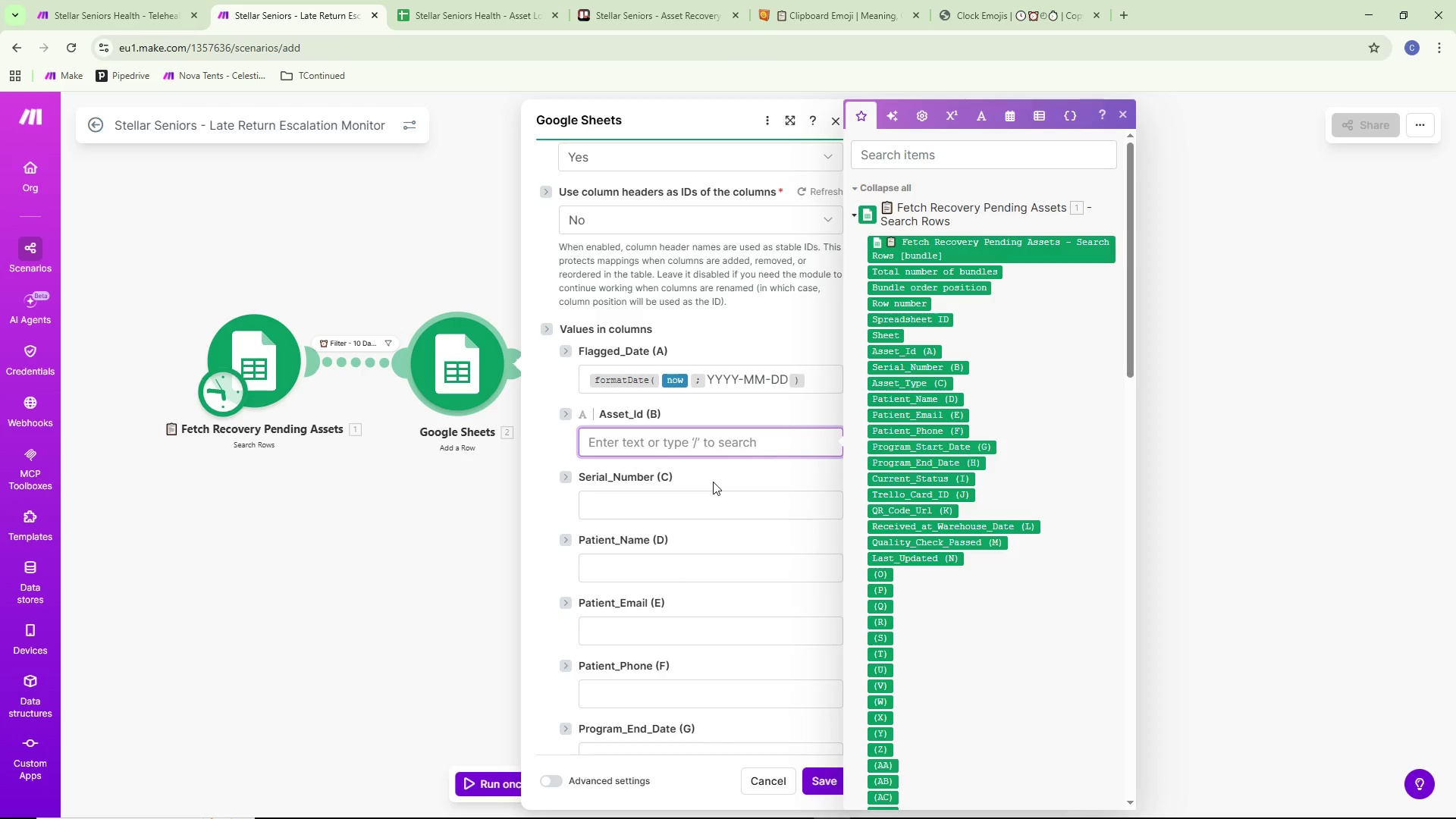 
scroll: coordinate [715, 485], scroll_direction: down, amount: 1.0
 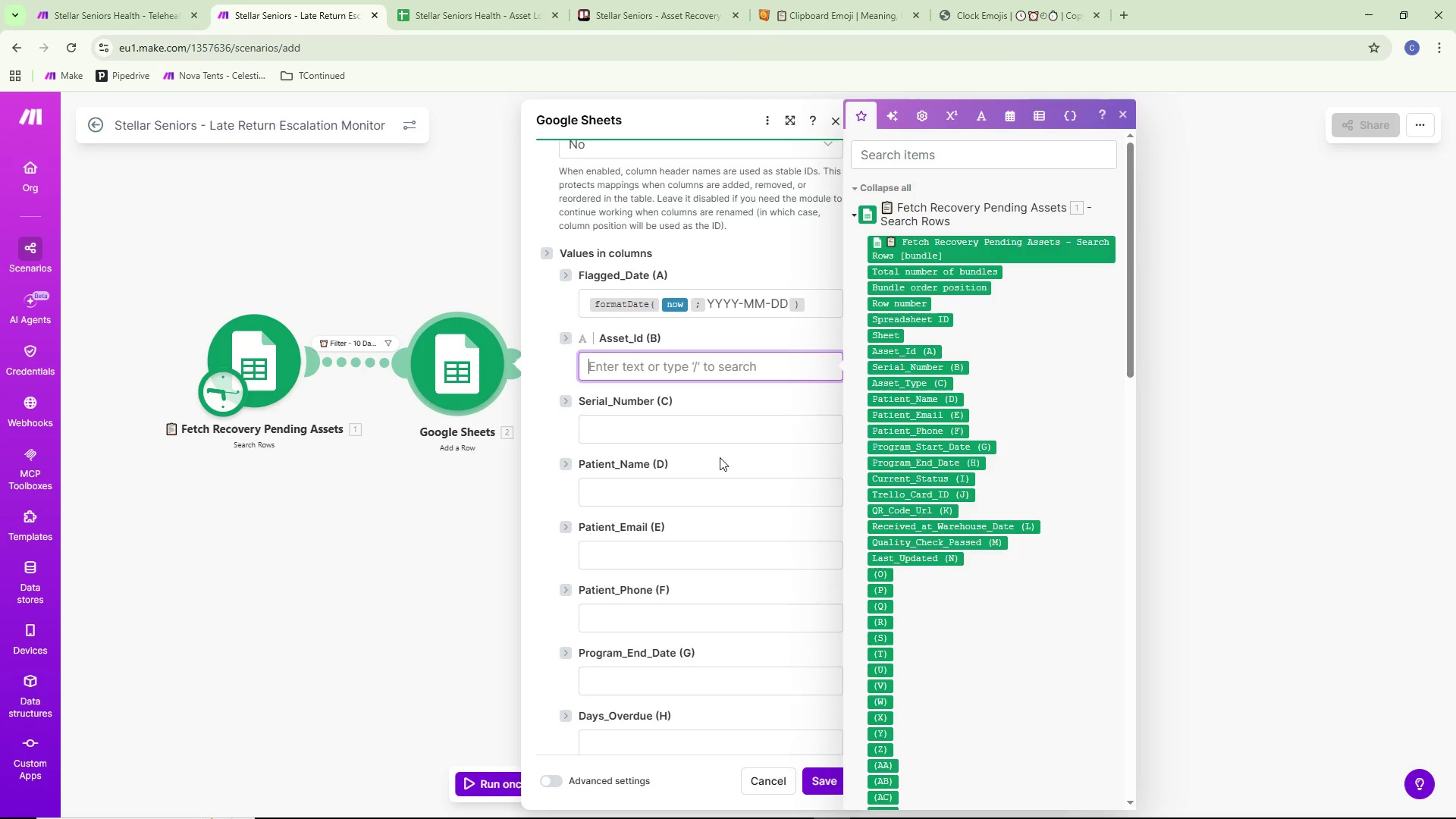 
wait(20.36)
 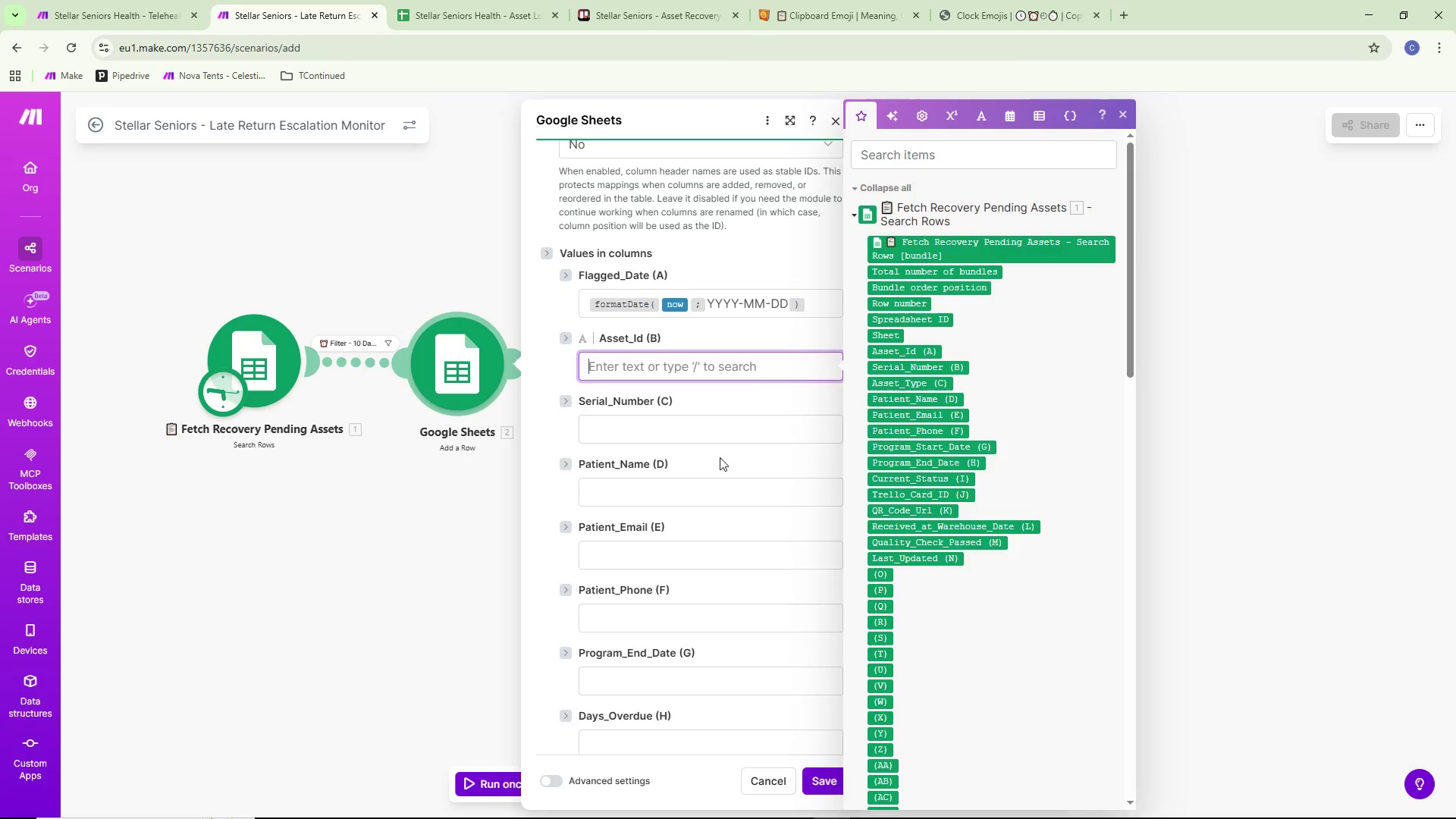 
scroll: coordinate [720, 458], scroll_direction: down, amount: 3.0
 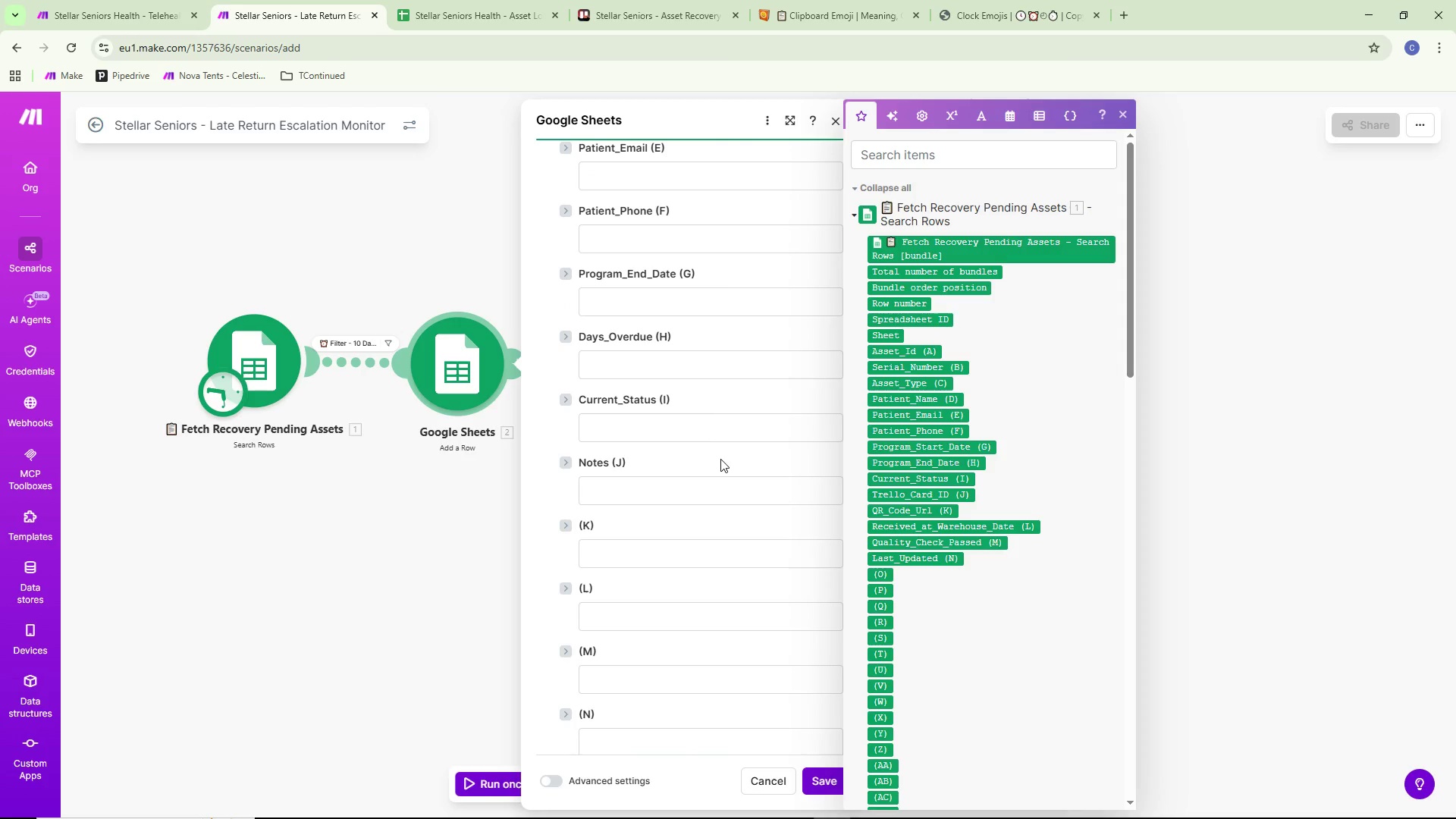 
wait(6.94)
 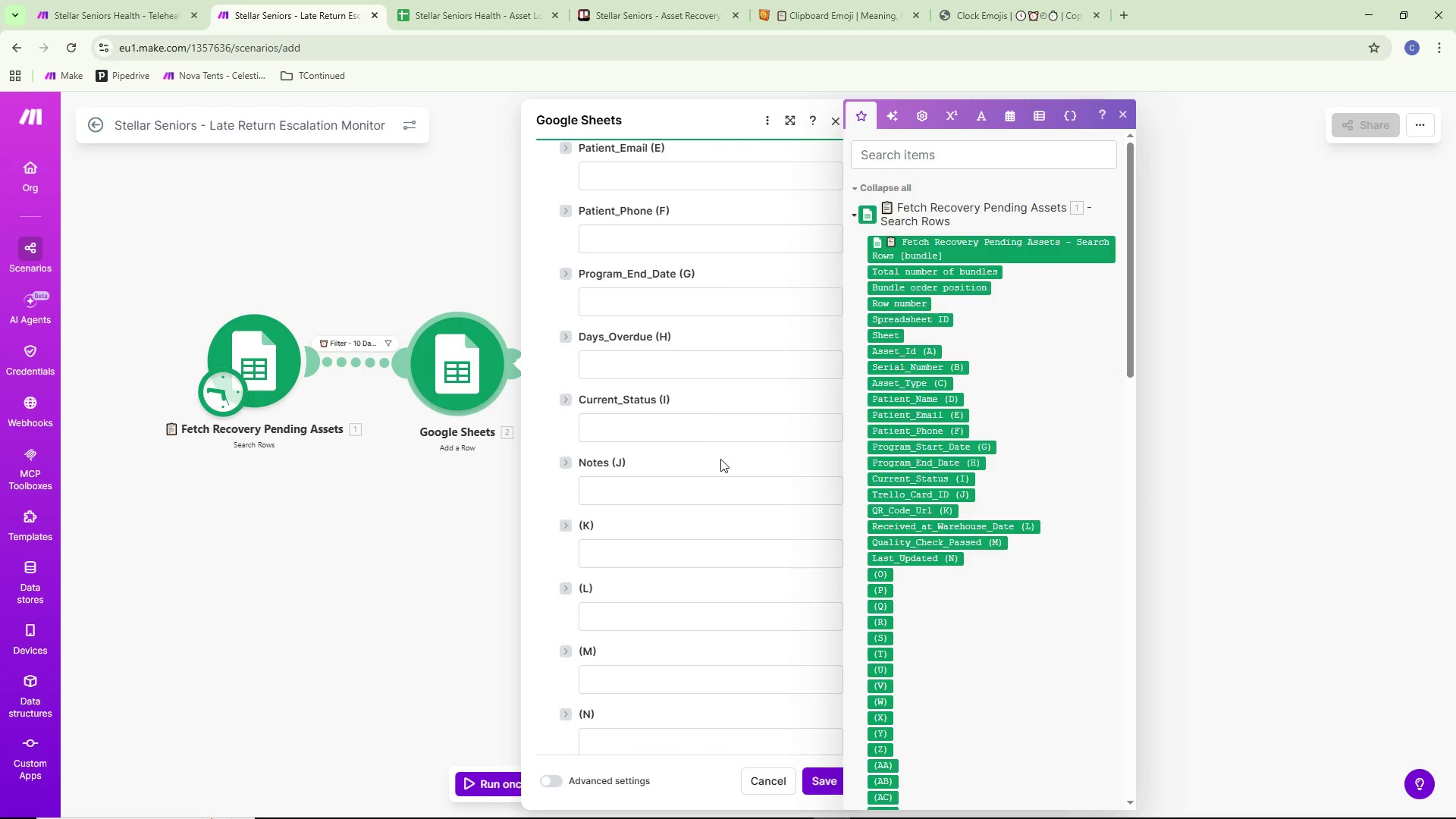 
scroll: coordinate [726, 472], scroll_direction: down, amount: 3.0
 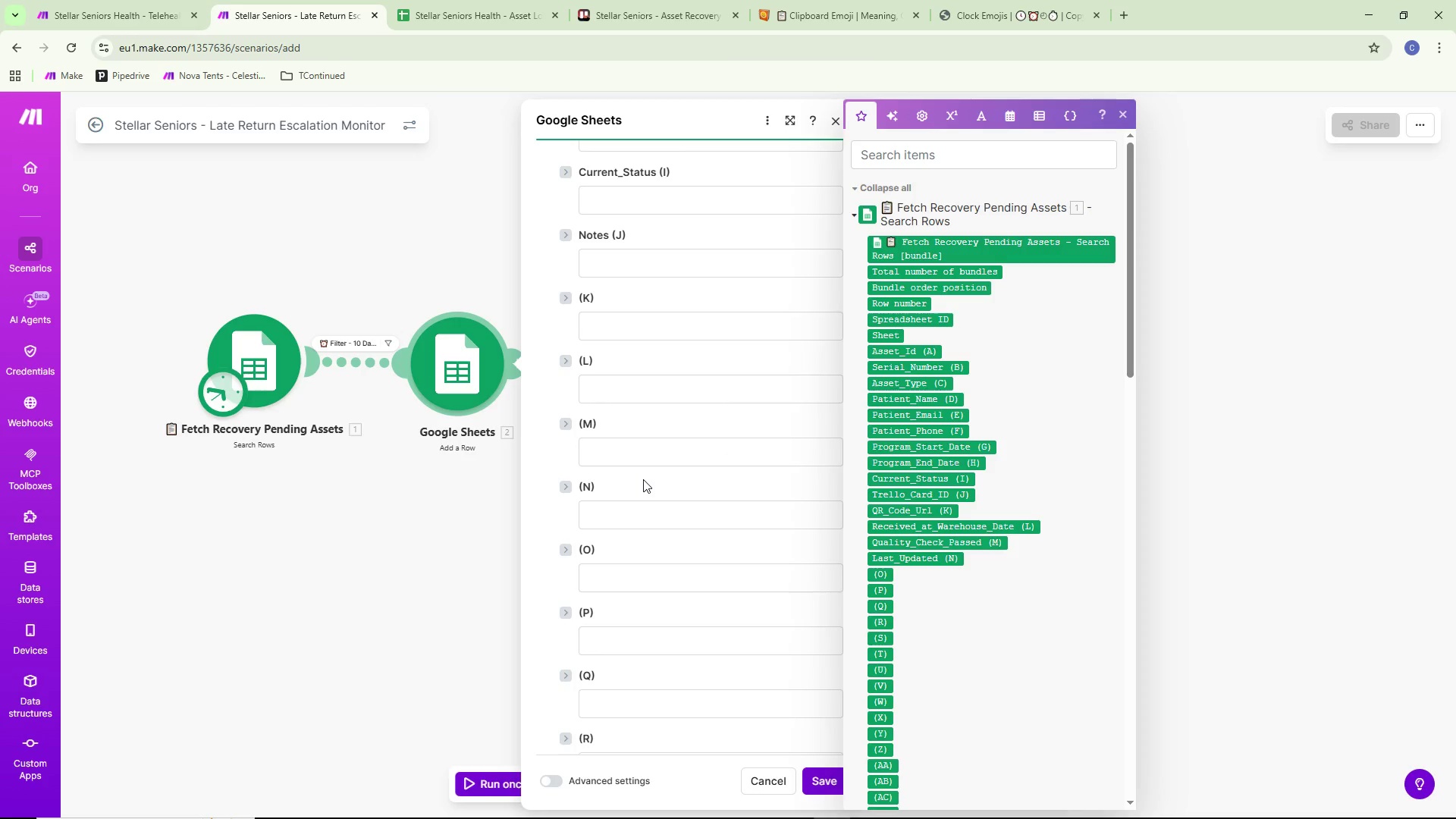 
wait(12.72)
 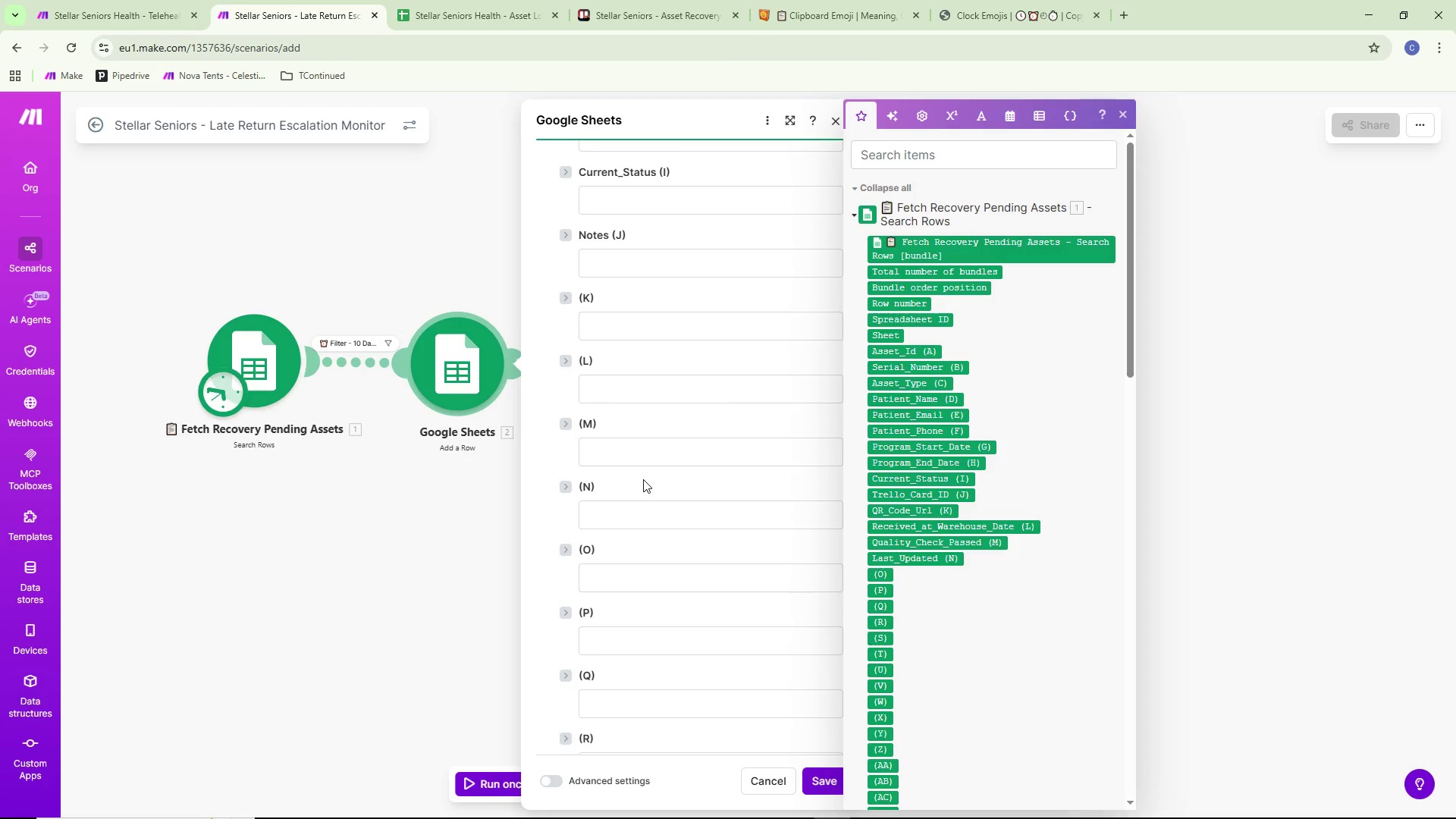 
scroll: coordinate [700, 425], scroll_direction: up, amount: 14.0
 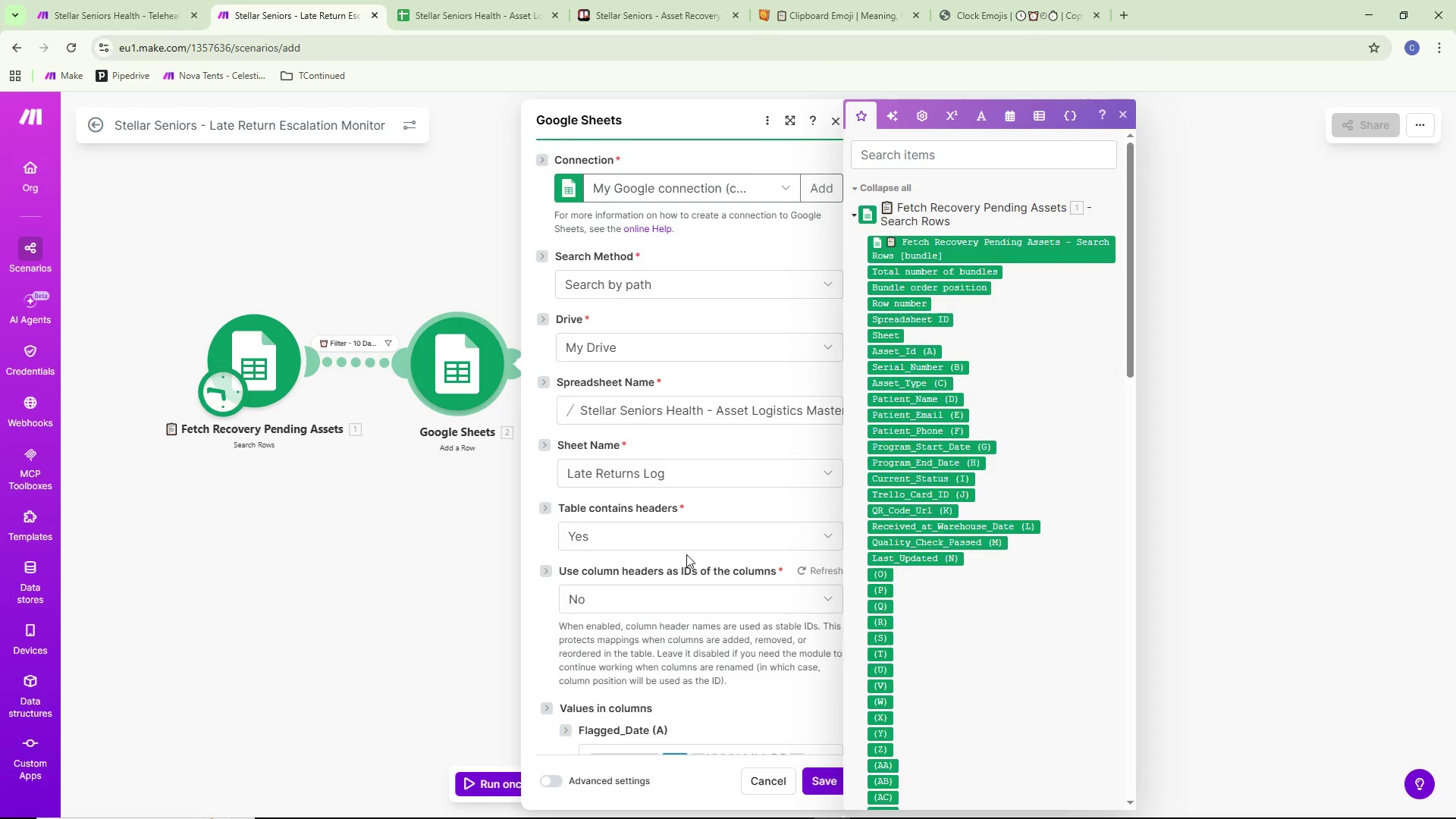 
scroll: coordinate [686, 554], scroll_direction: down, amount: 7.0
 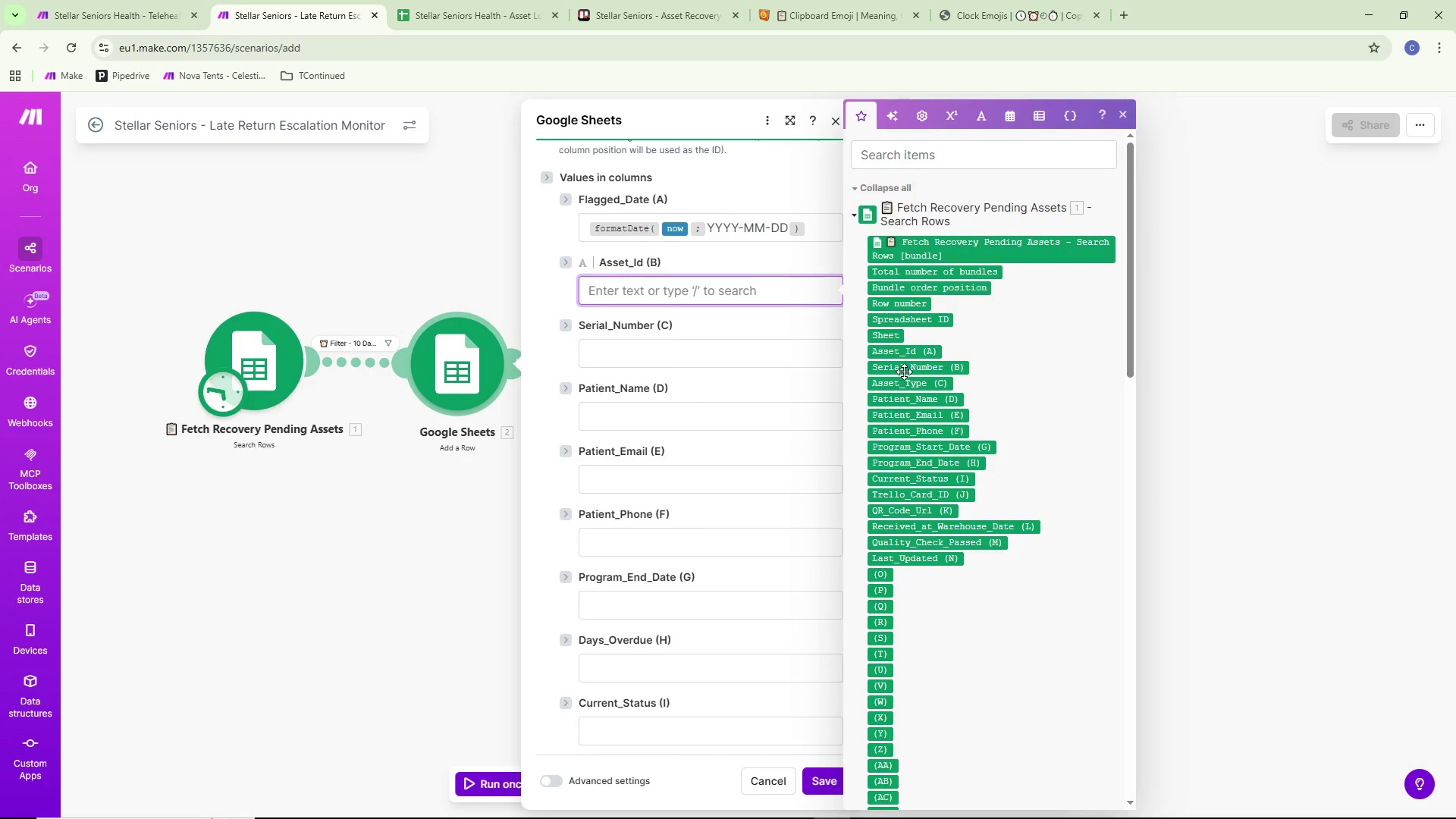 
left_click([912, 350])
 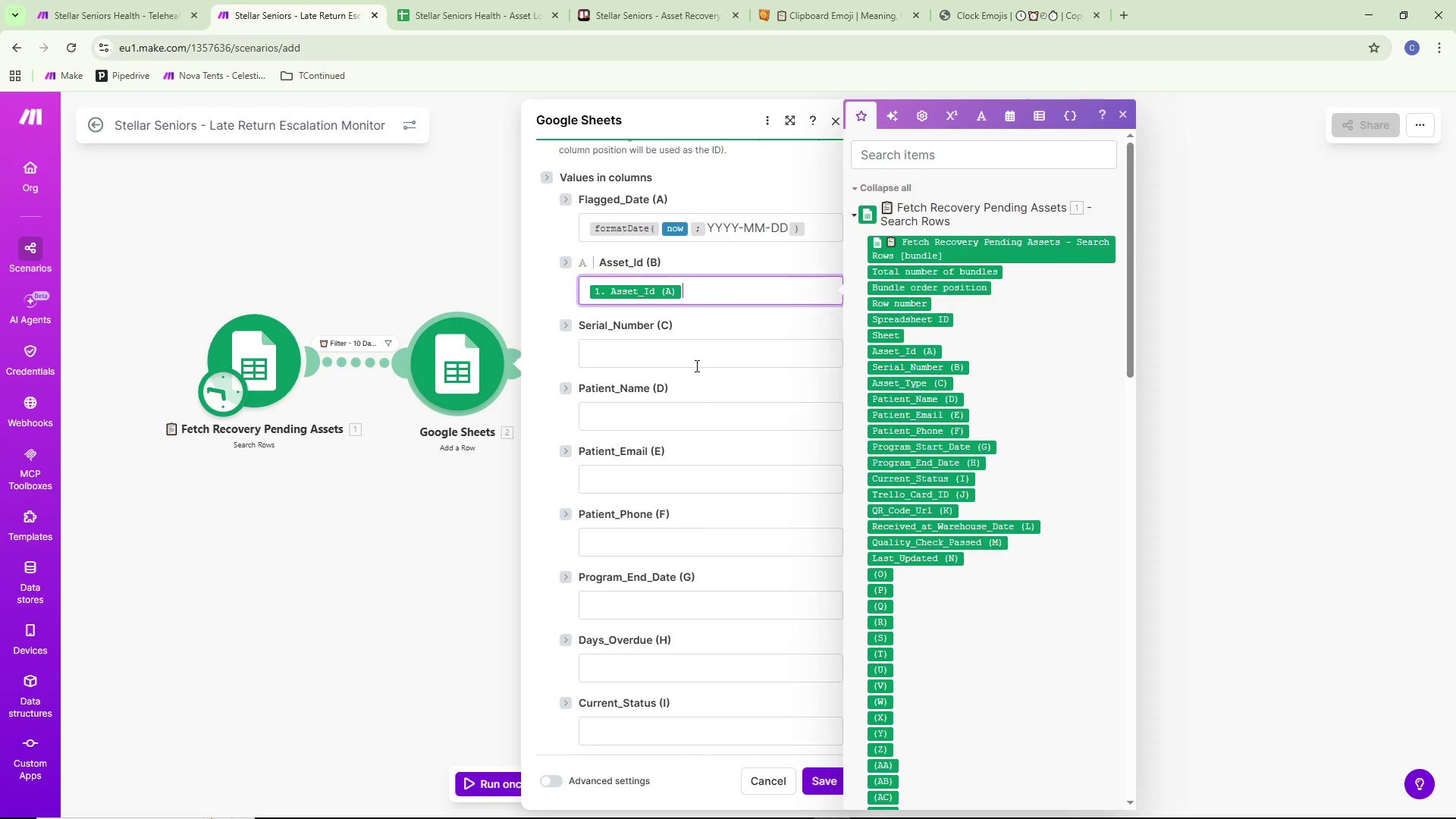 
left_click([692, 358])
 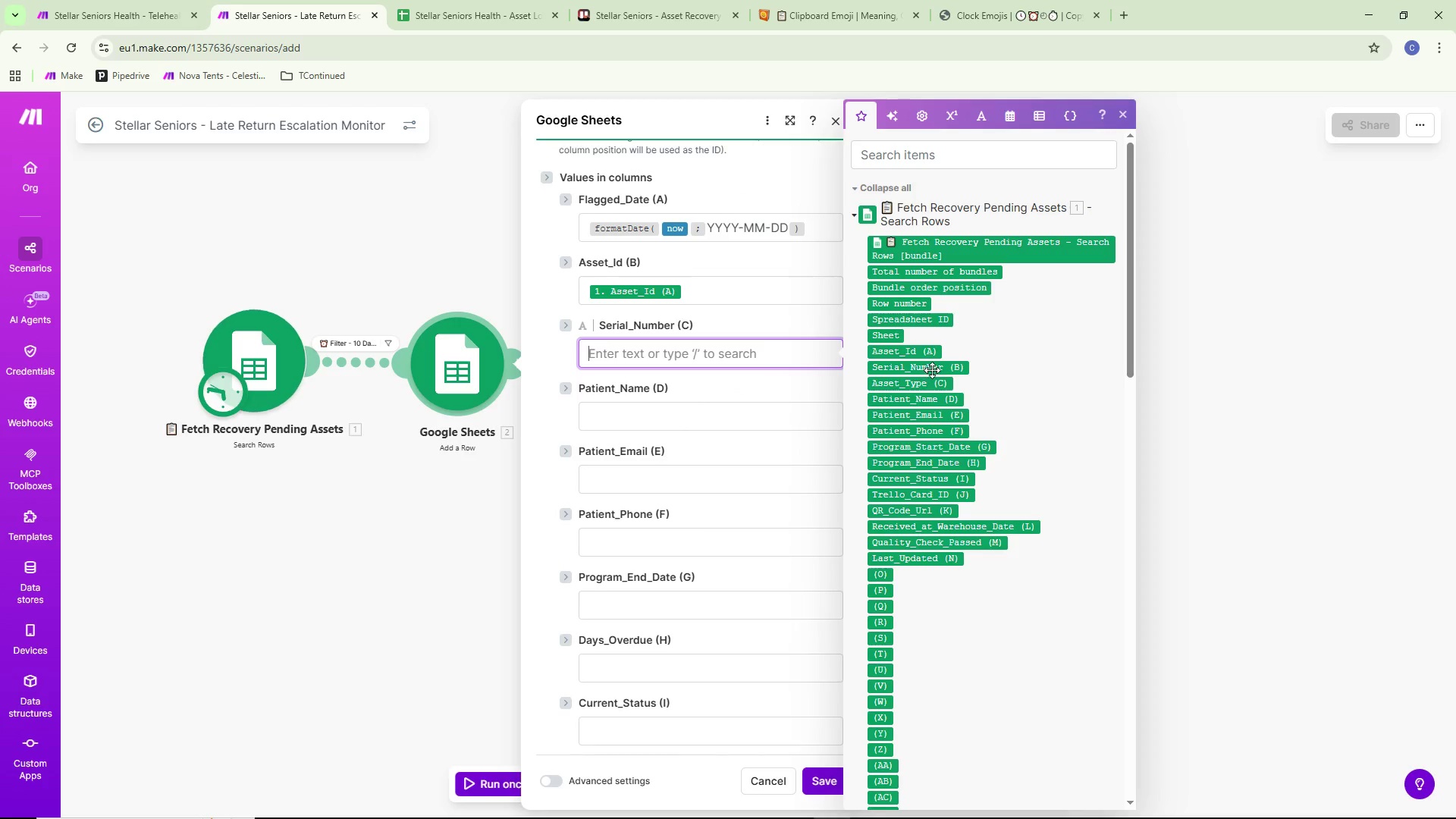 
left_click([934, 366])
 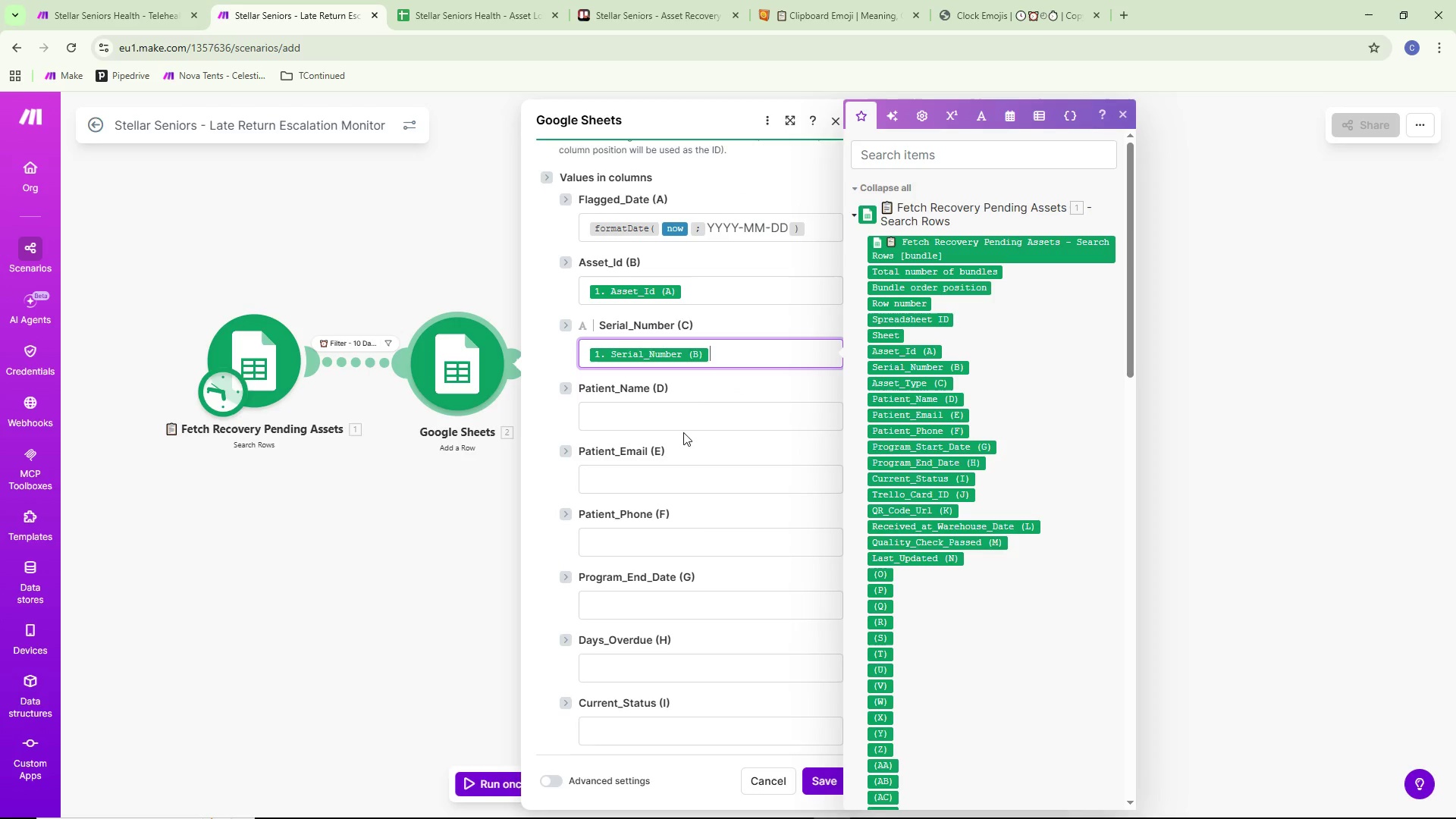 
left_click([683, 419])
 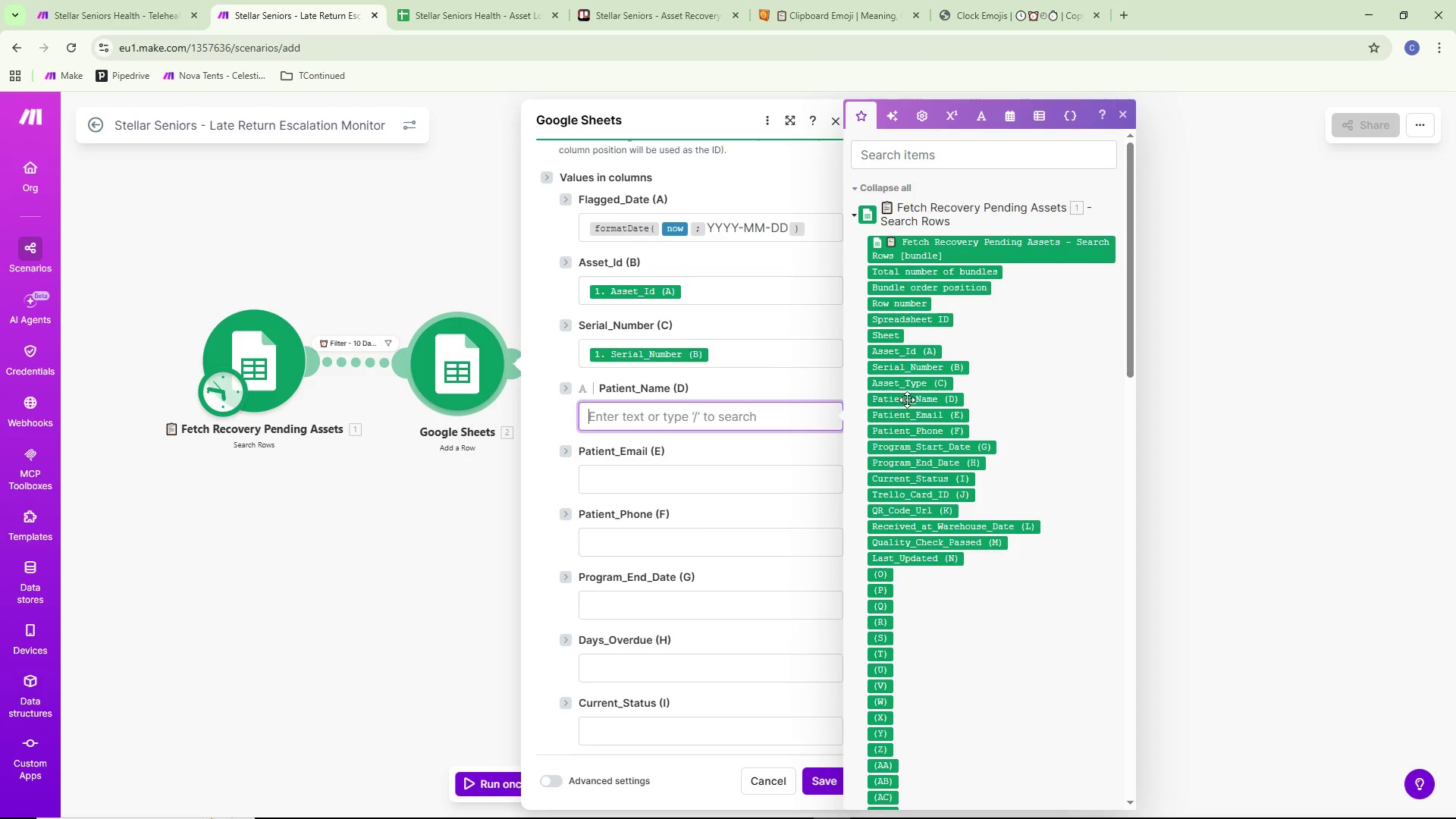 
left_click([907, 399])
 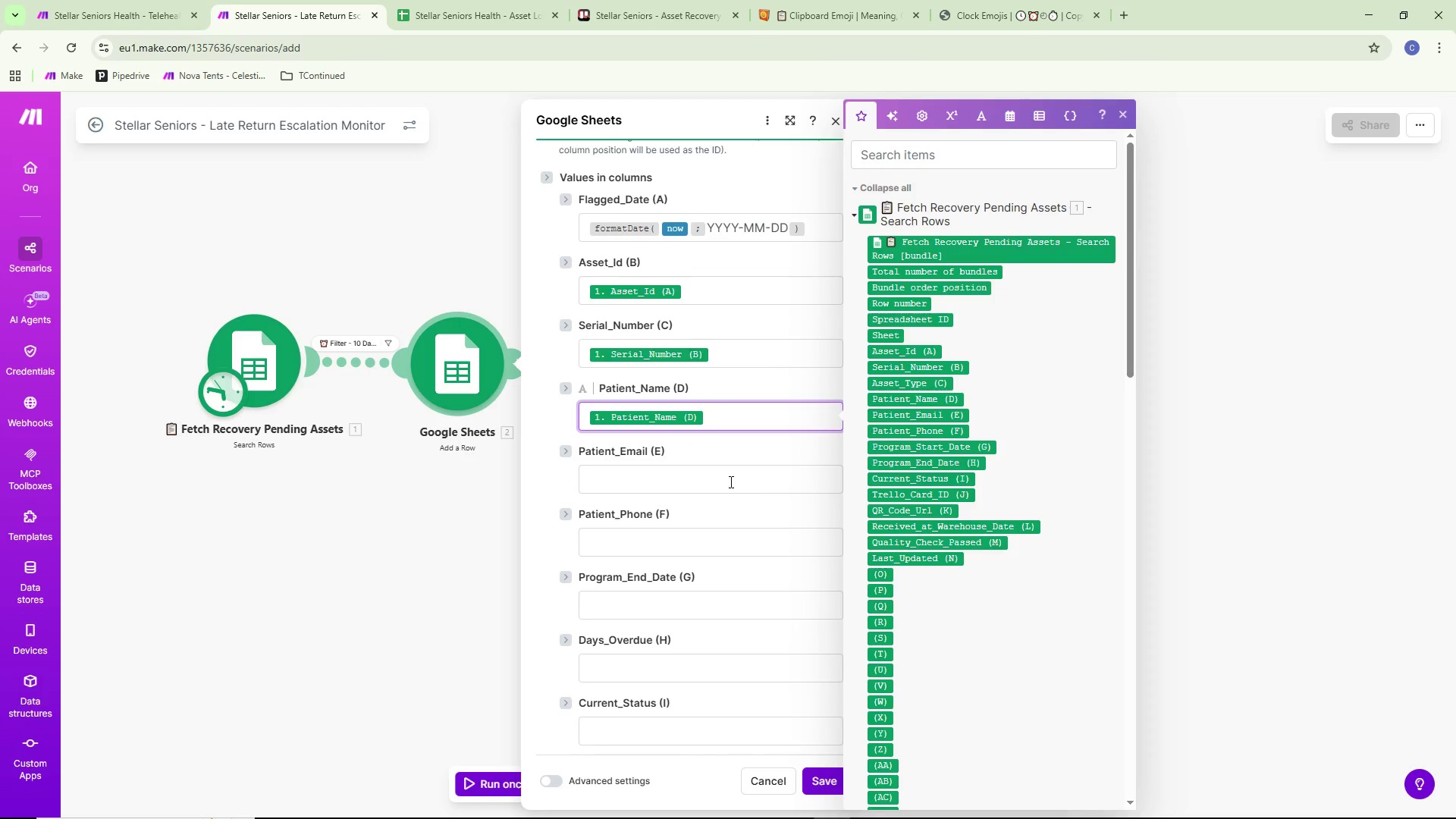 
left_click([729, 481])
 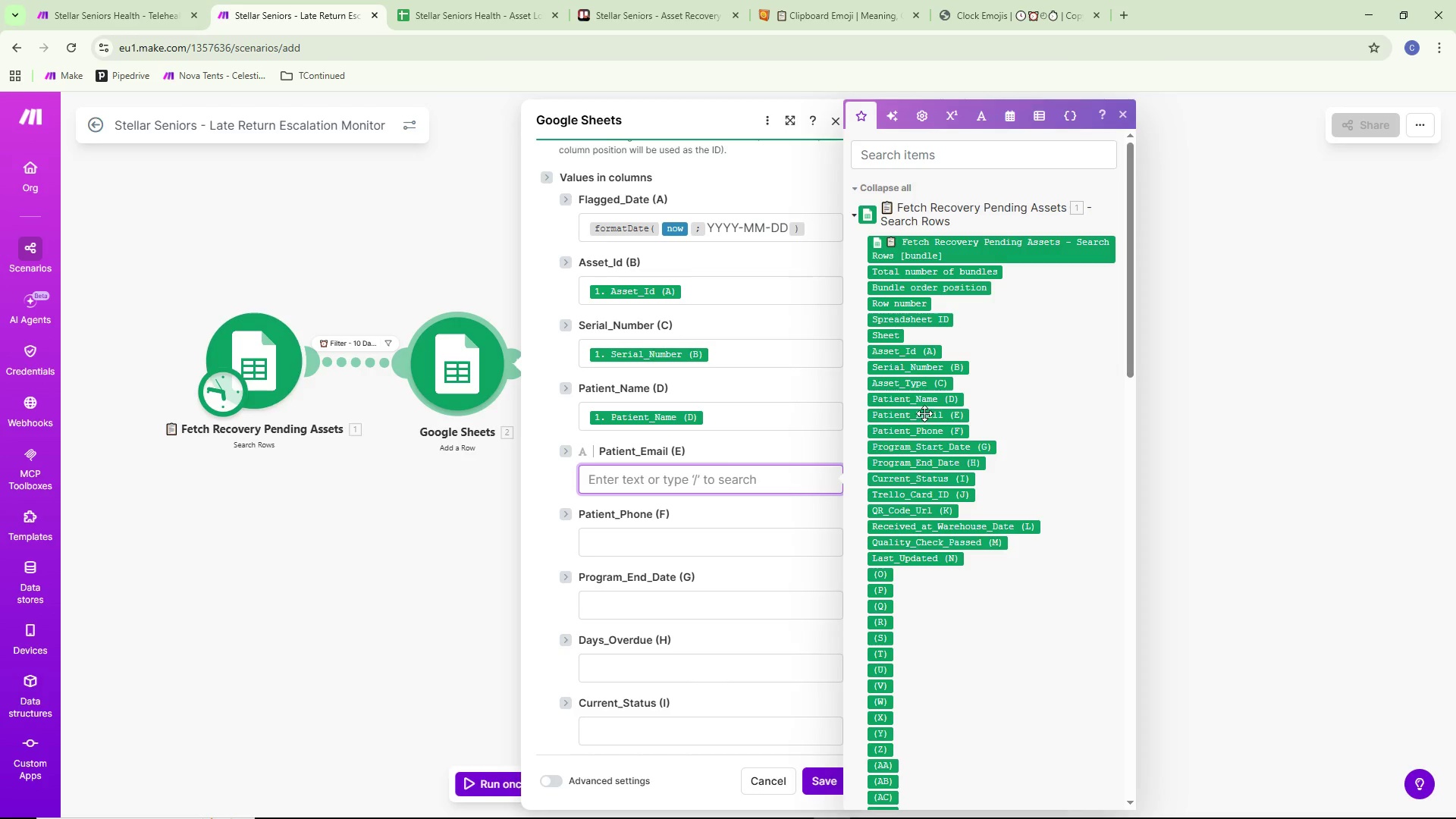 
left_click([924, 414])
 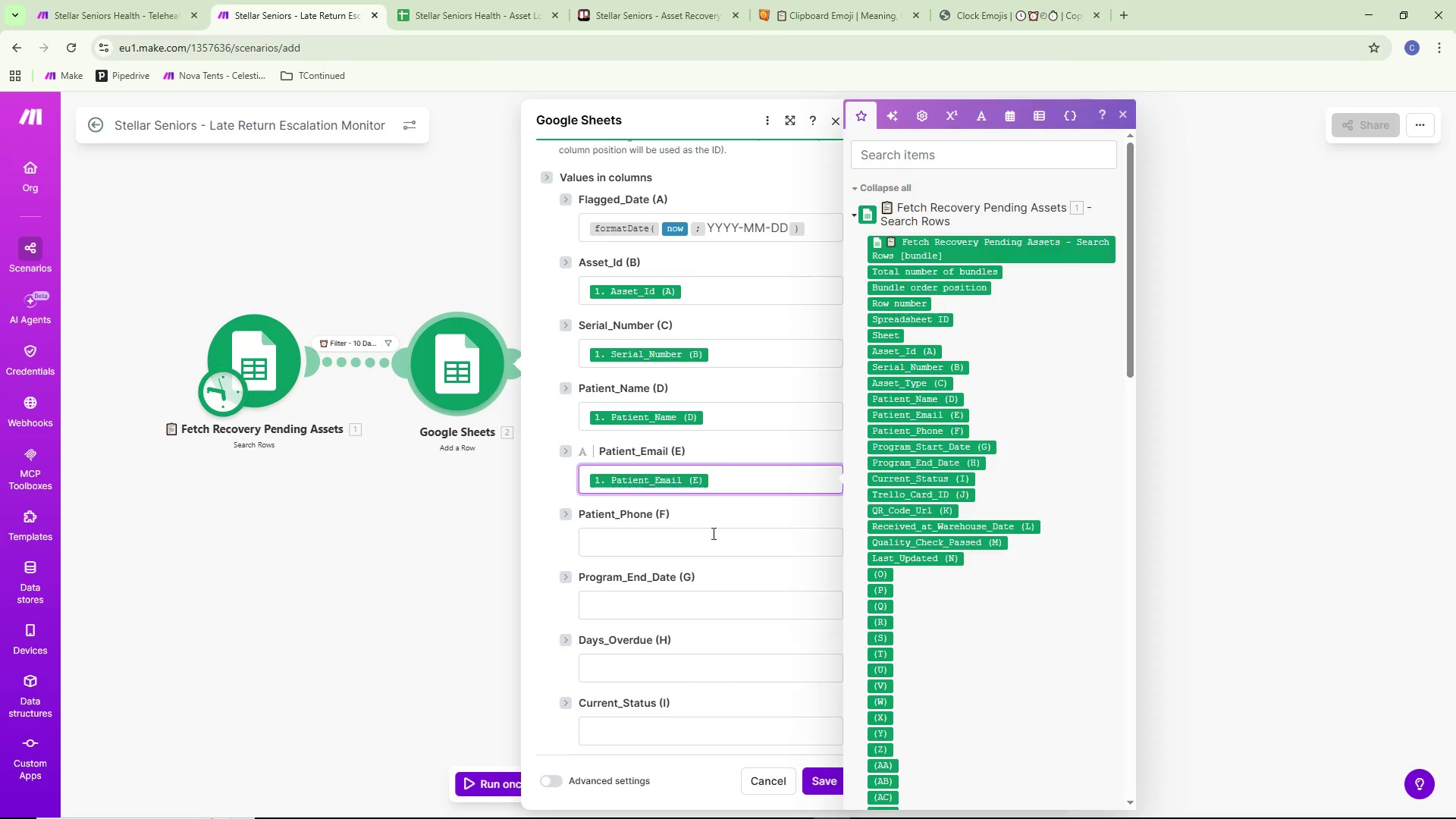 
left_click([694, 548])
 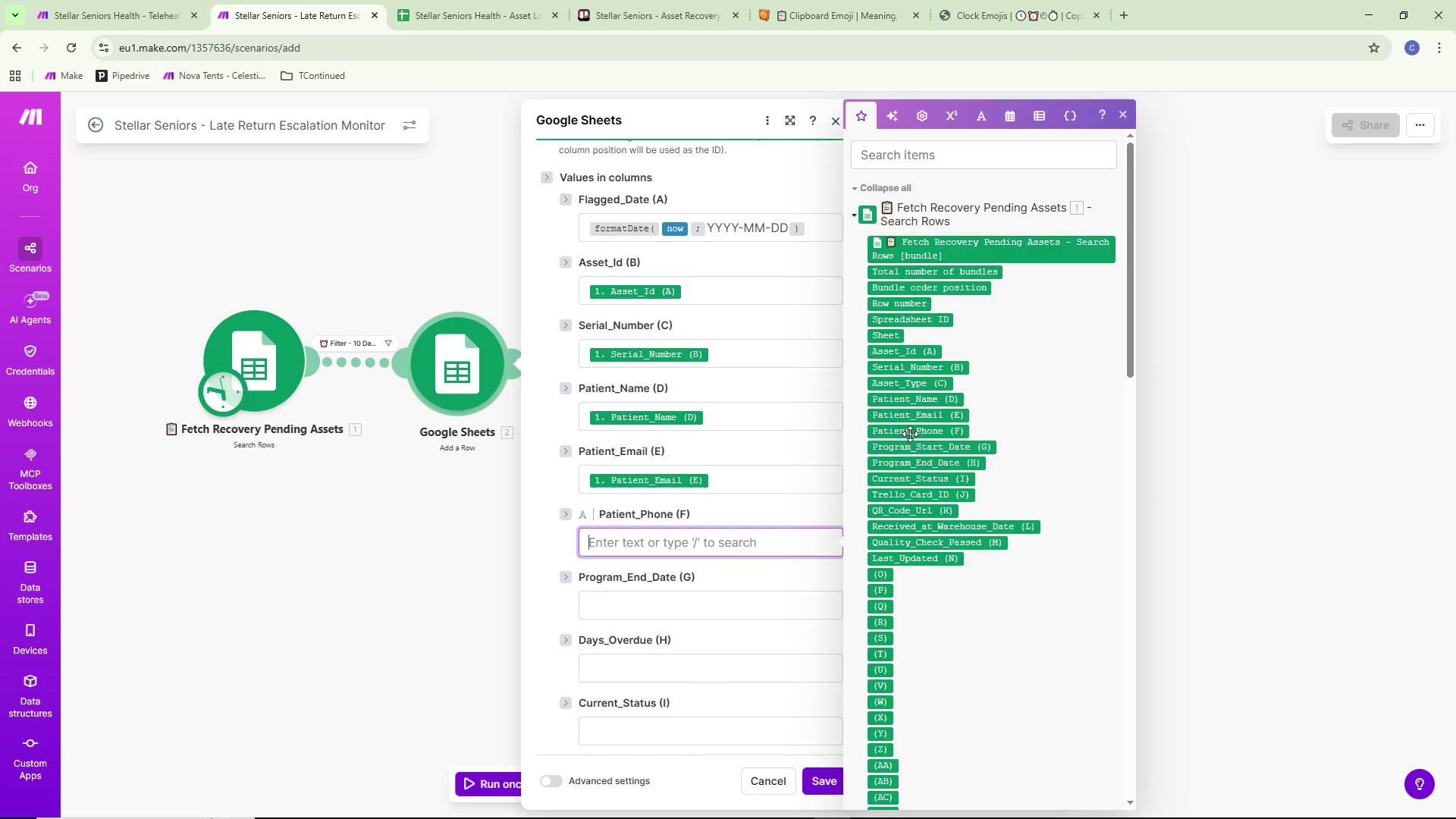 
left_click([911, 433])
 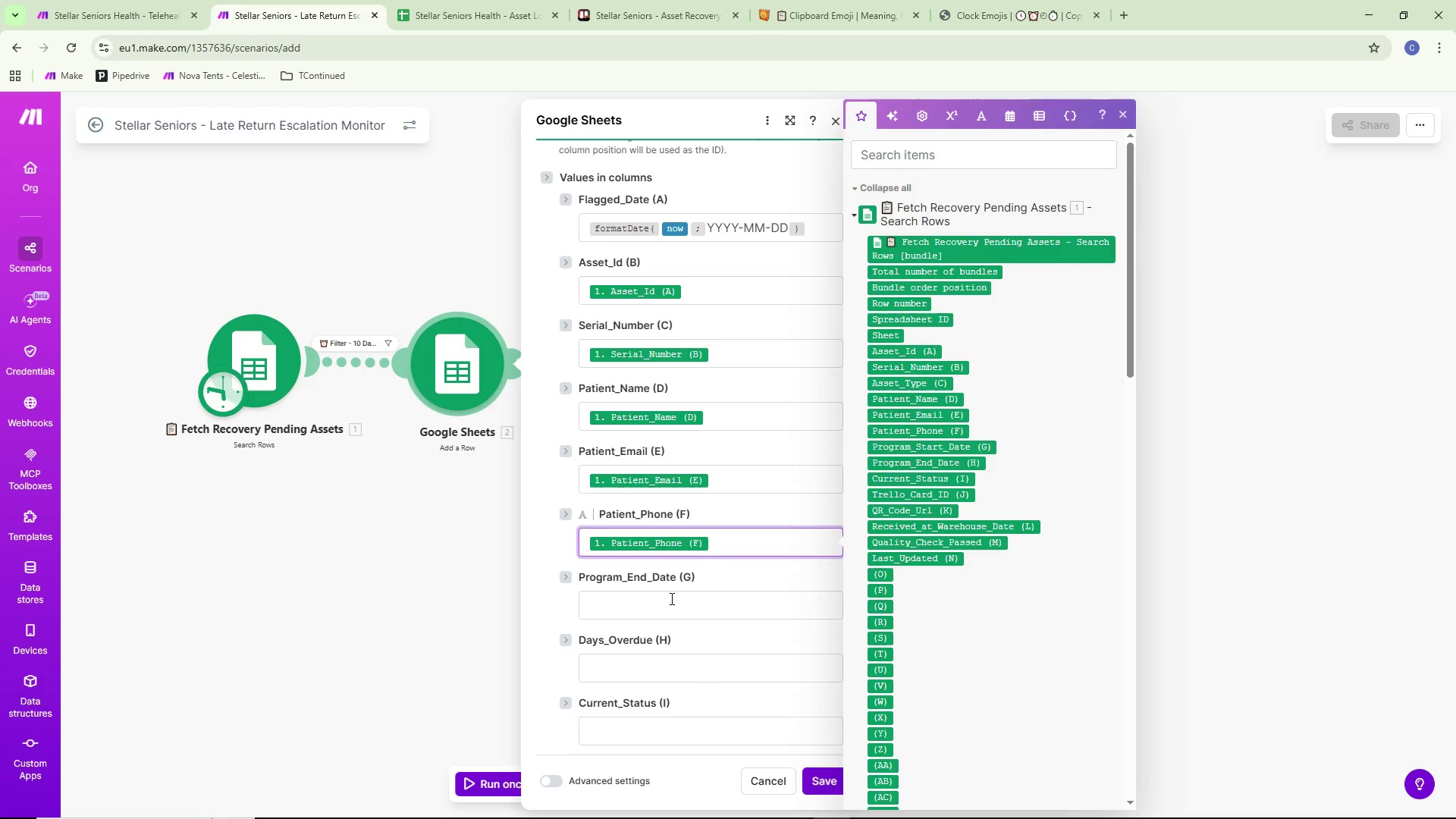 
left_click([667, 601])
 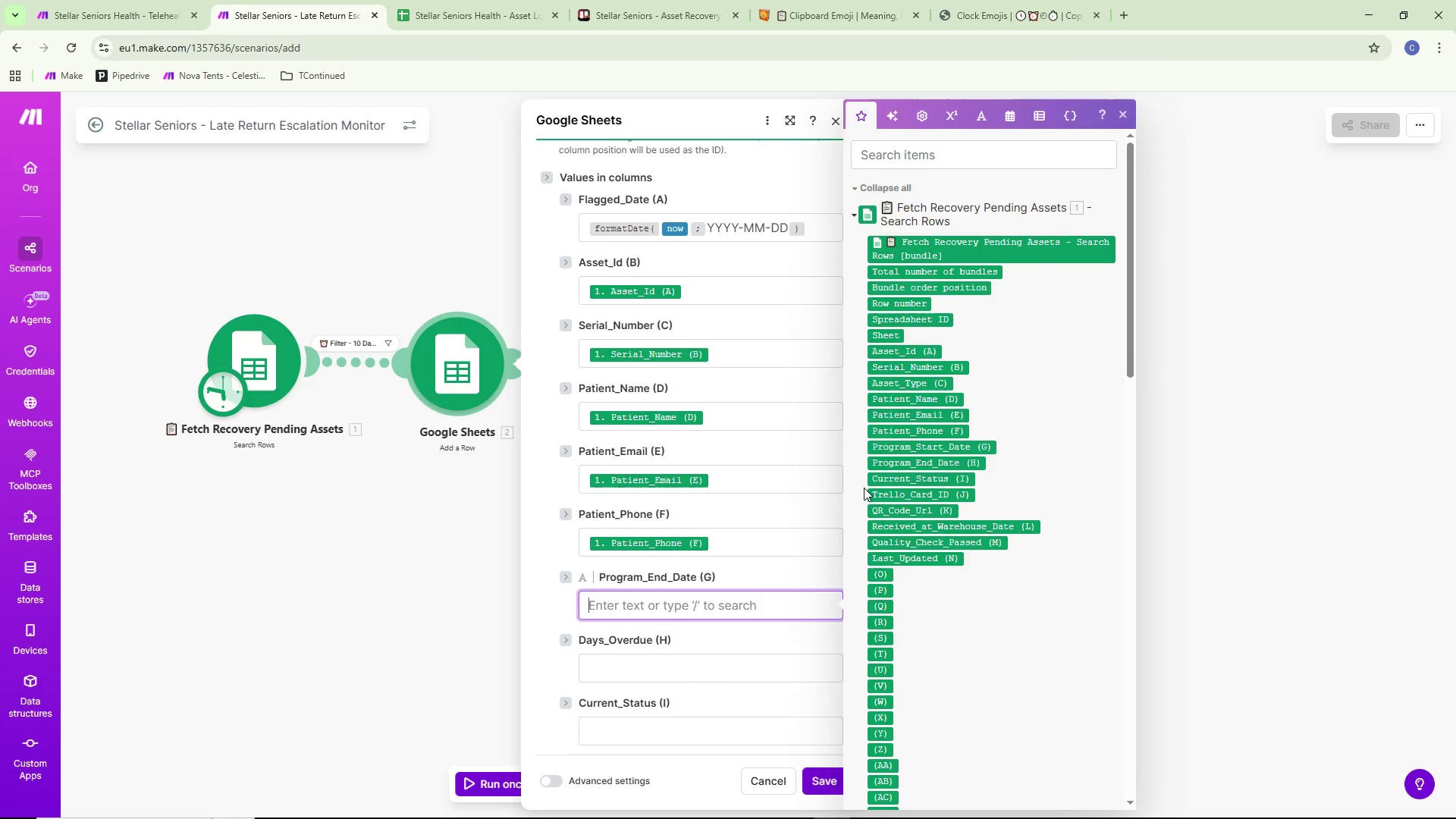 
scroll: coordinate [865, 487], scroll_direction: down, amount: 1.0
 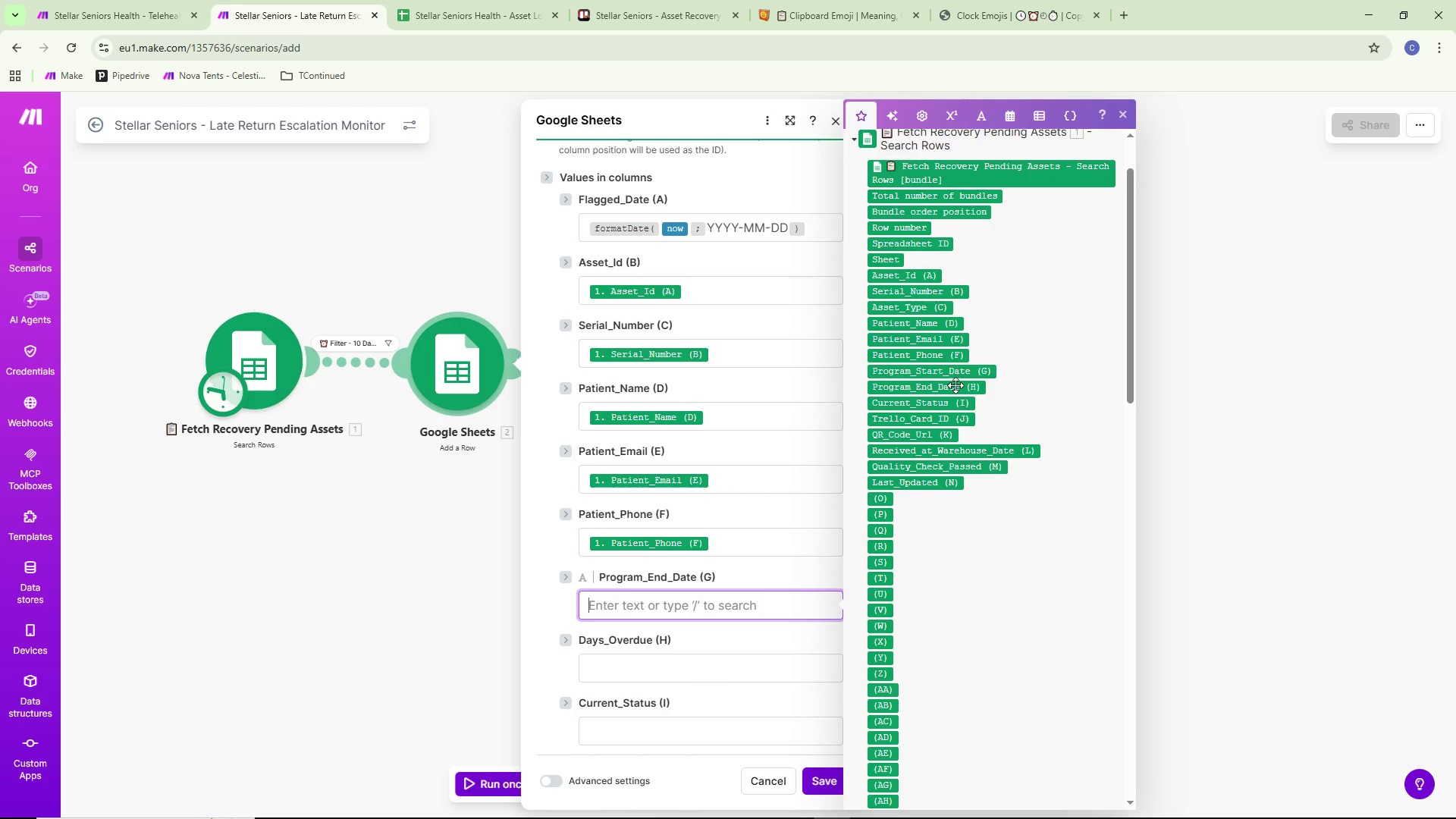 
left_click([955, 387])
 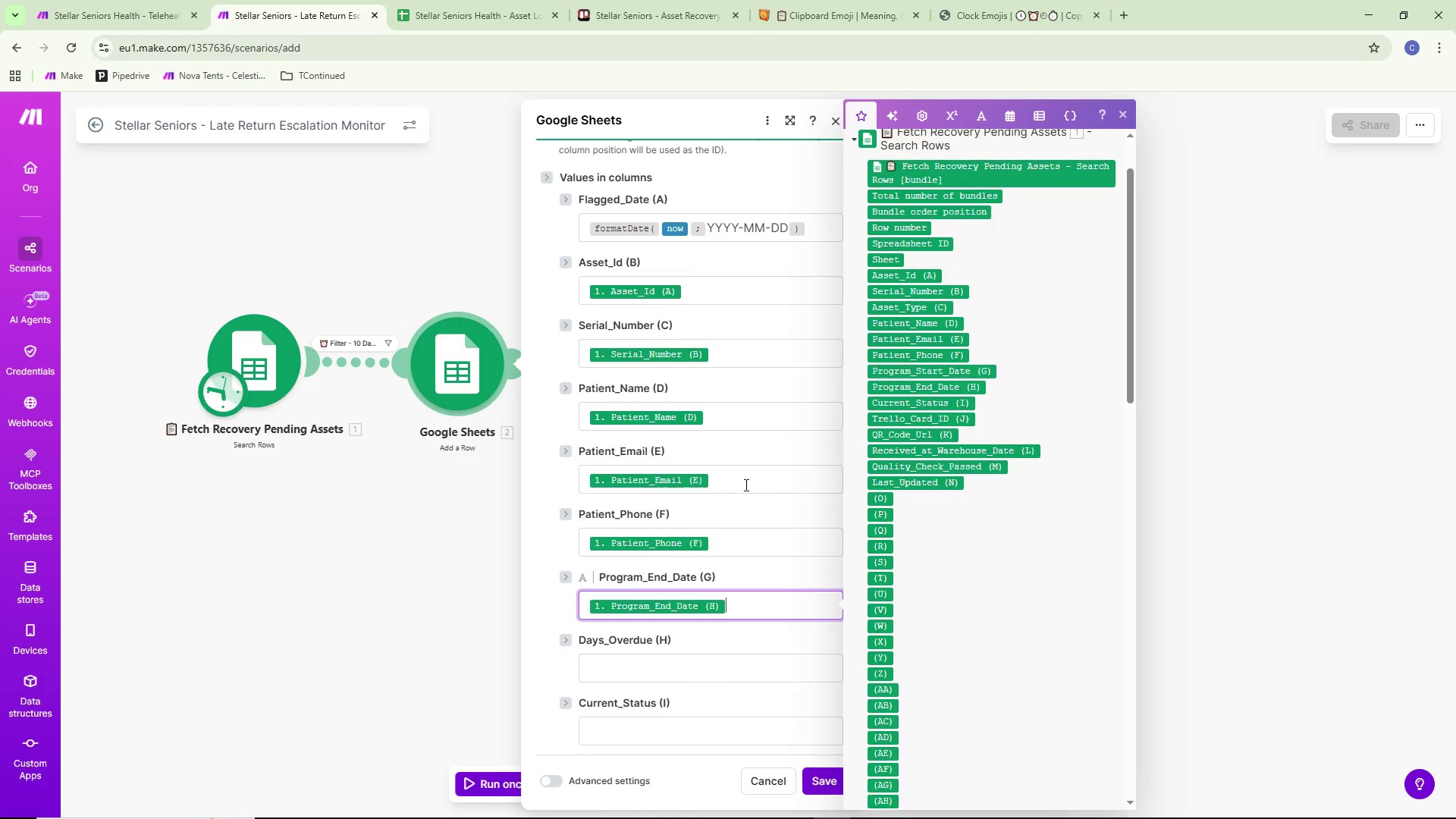 
scroll: coordinate [741, 487], scroll_direction: down, amount: 2.0
 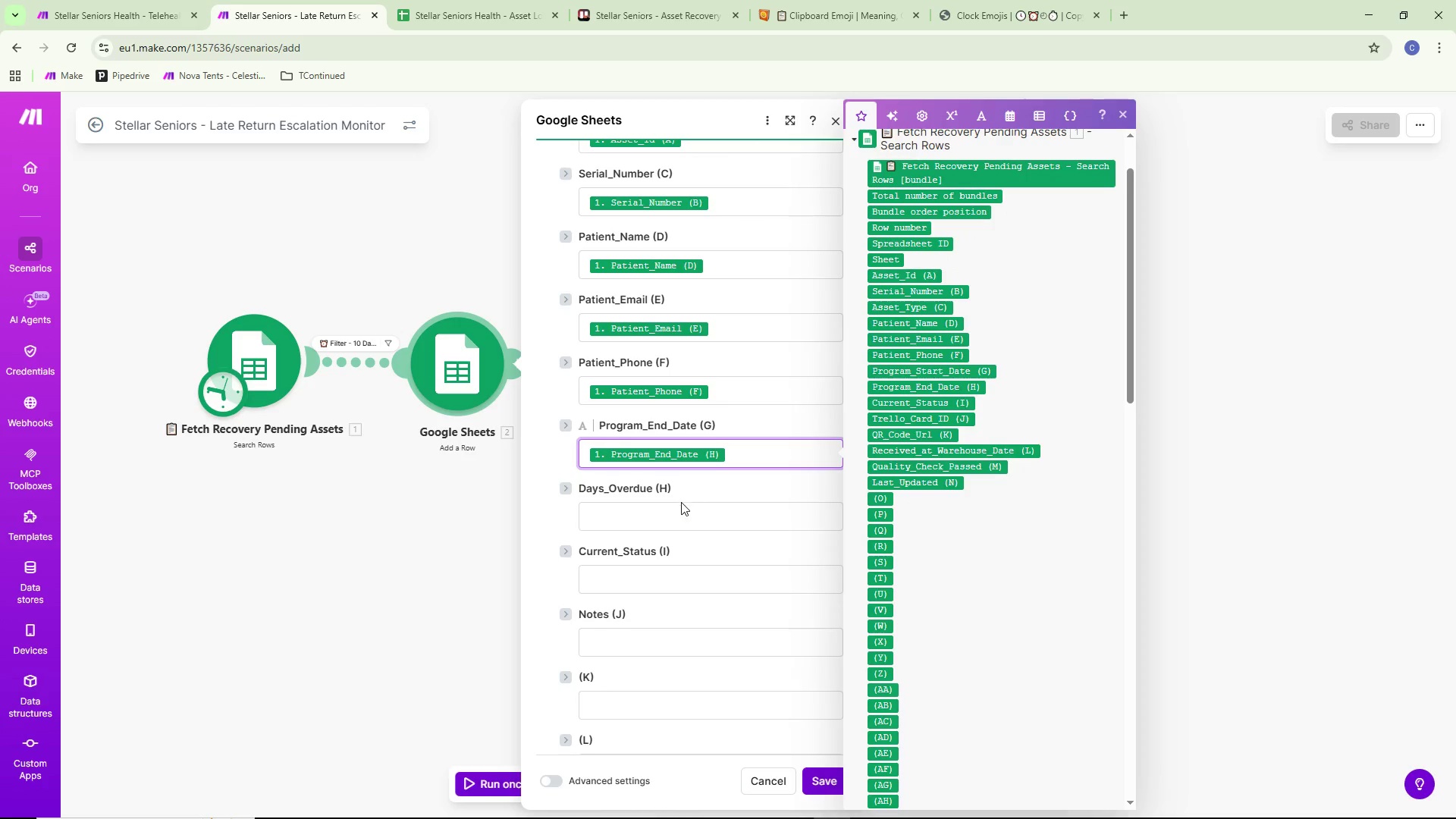 
left_click([675, 510])
 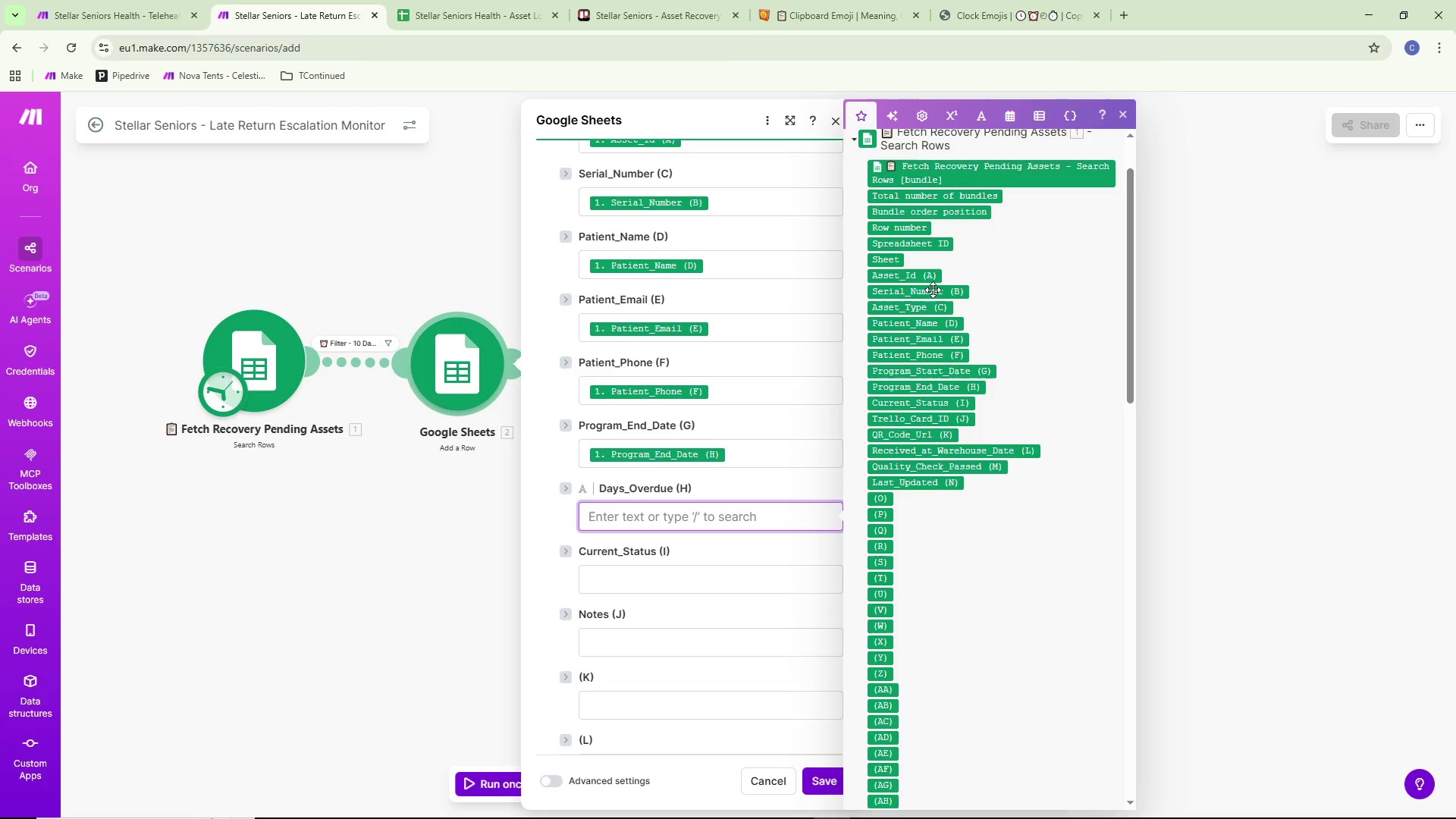 
wait(5.21)
 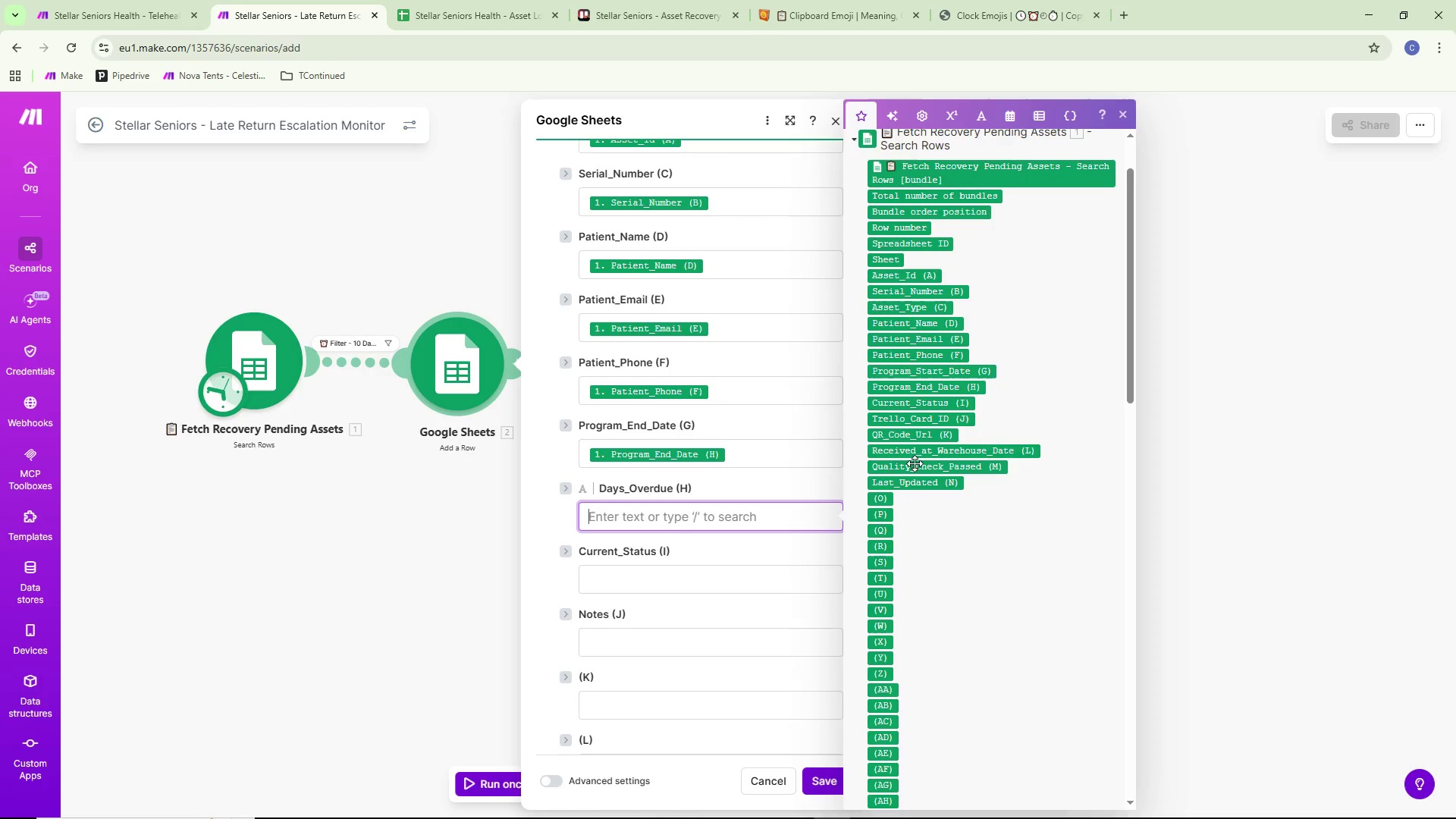 
mouse_move([930, 335])
 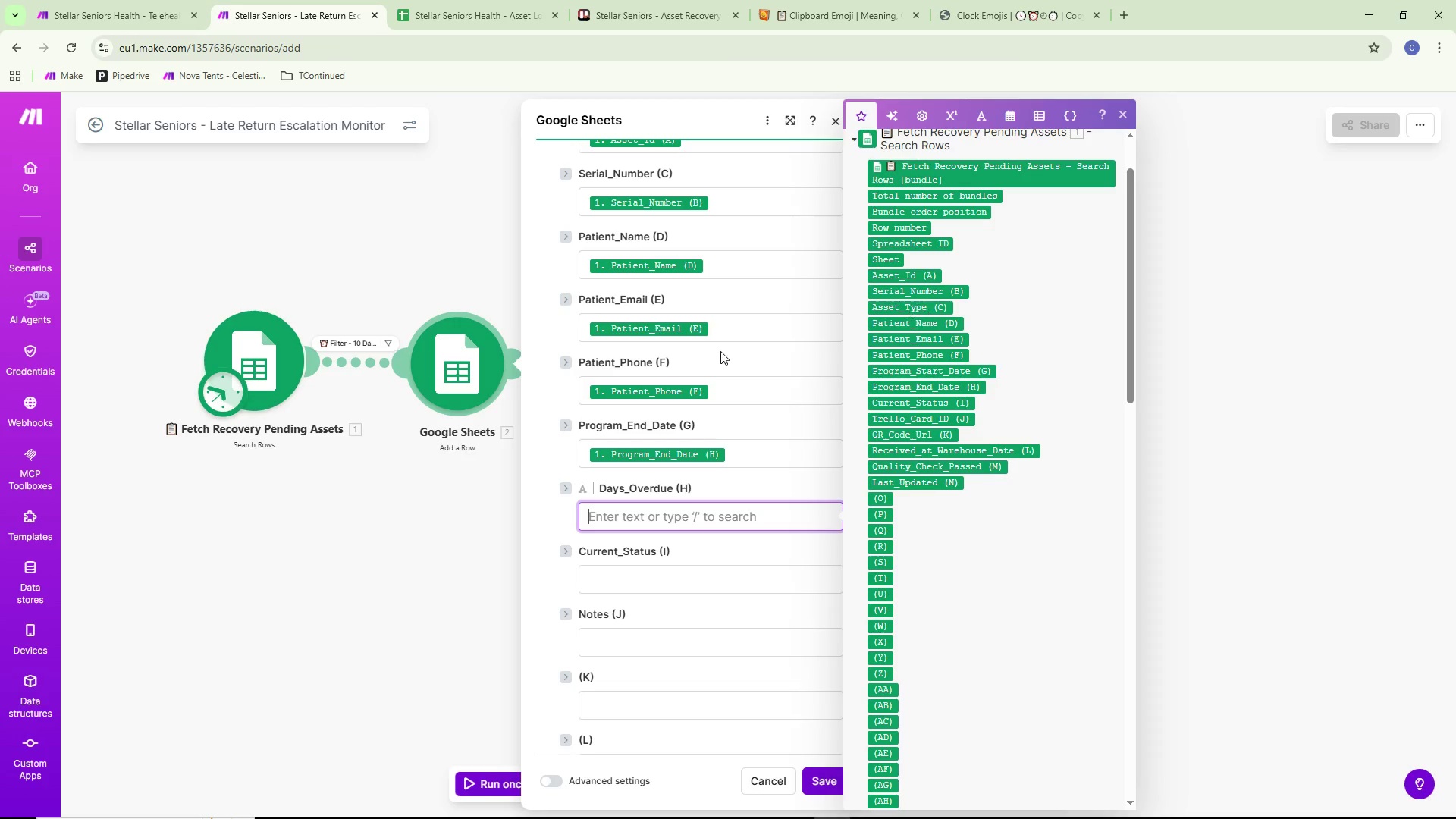 
wait(34.05)
 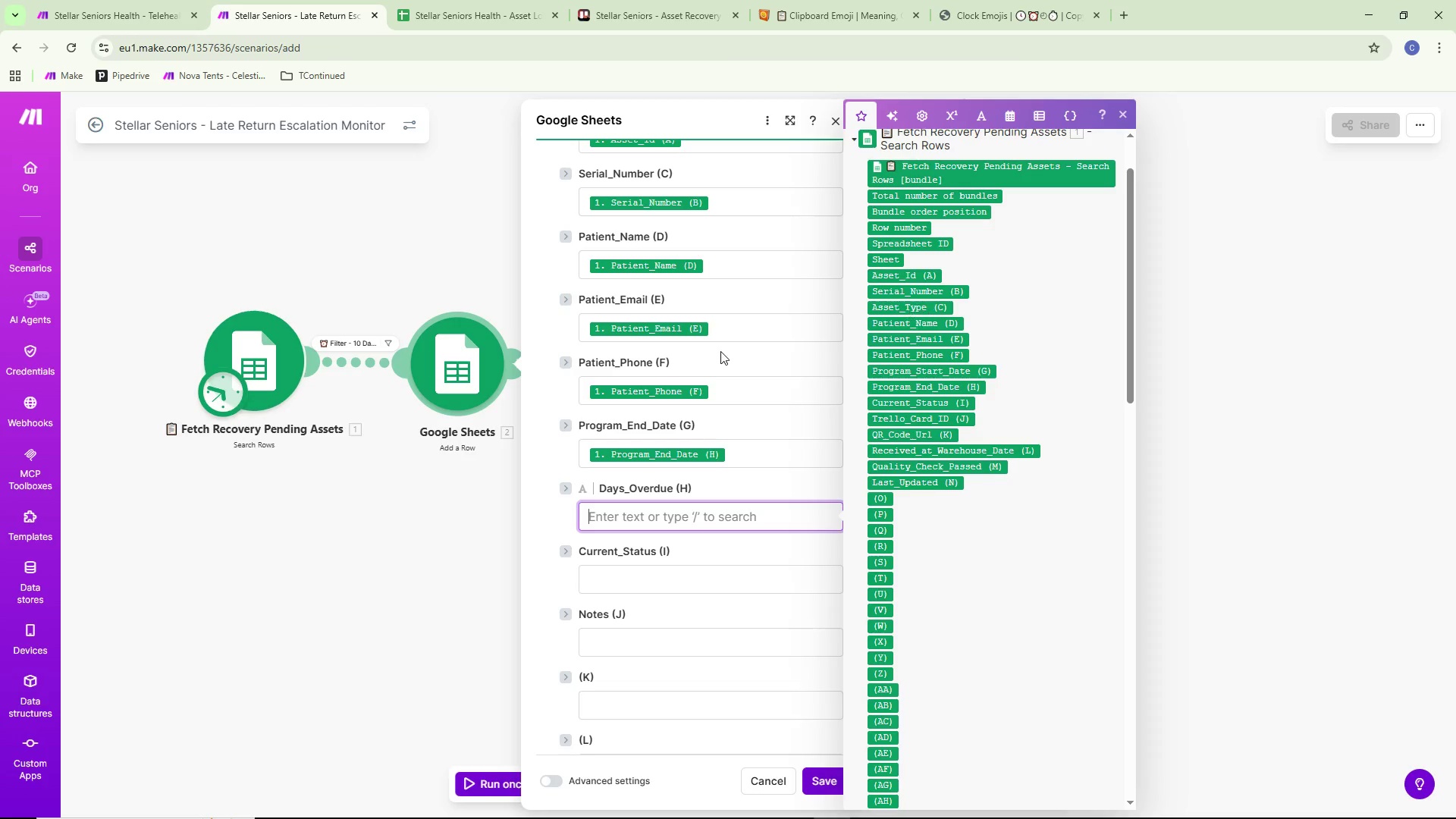 
mouse_move([940, 410])
 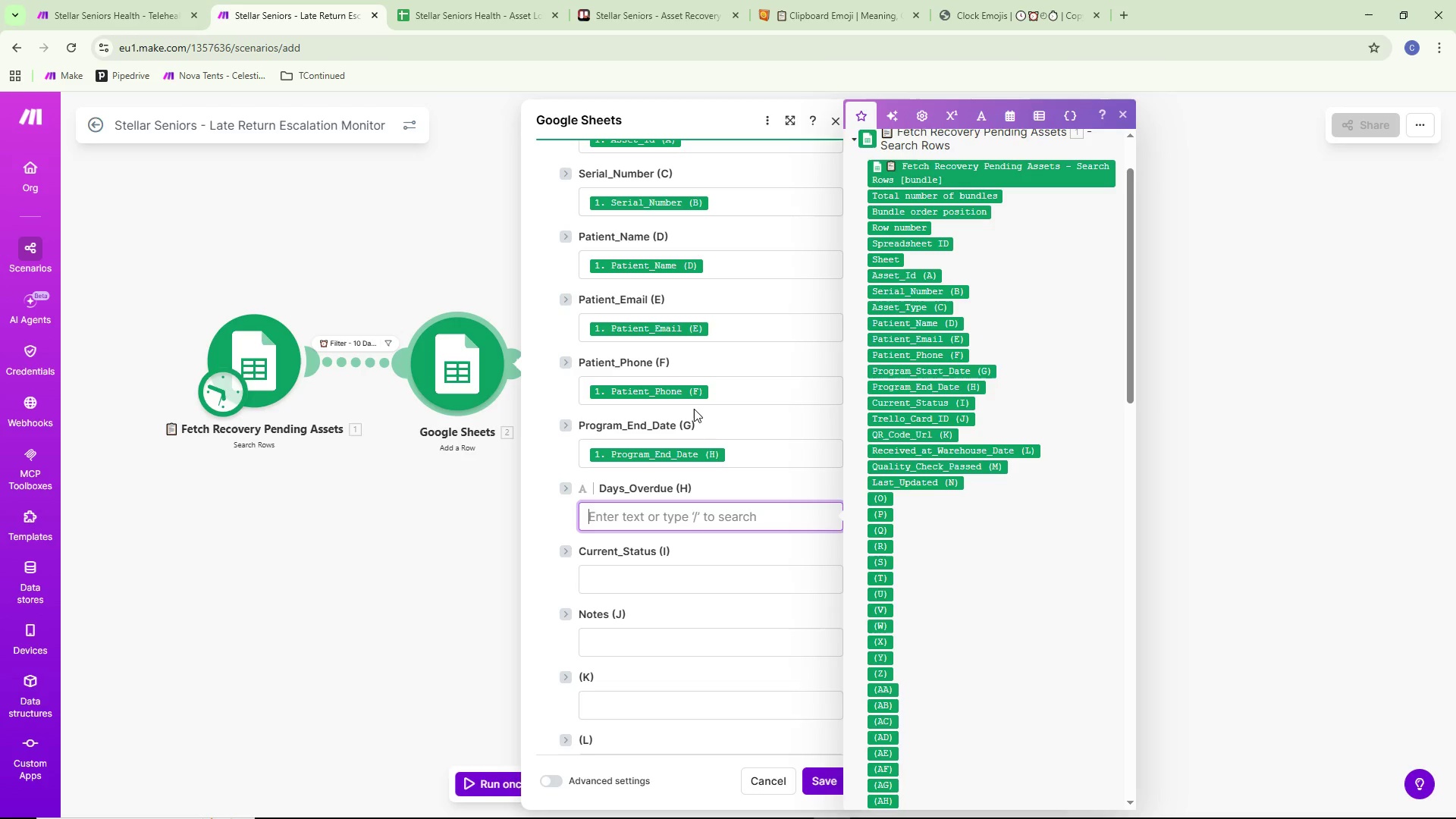 
wait(53.72)
 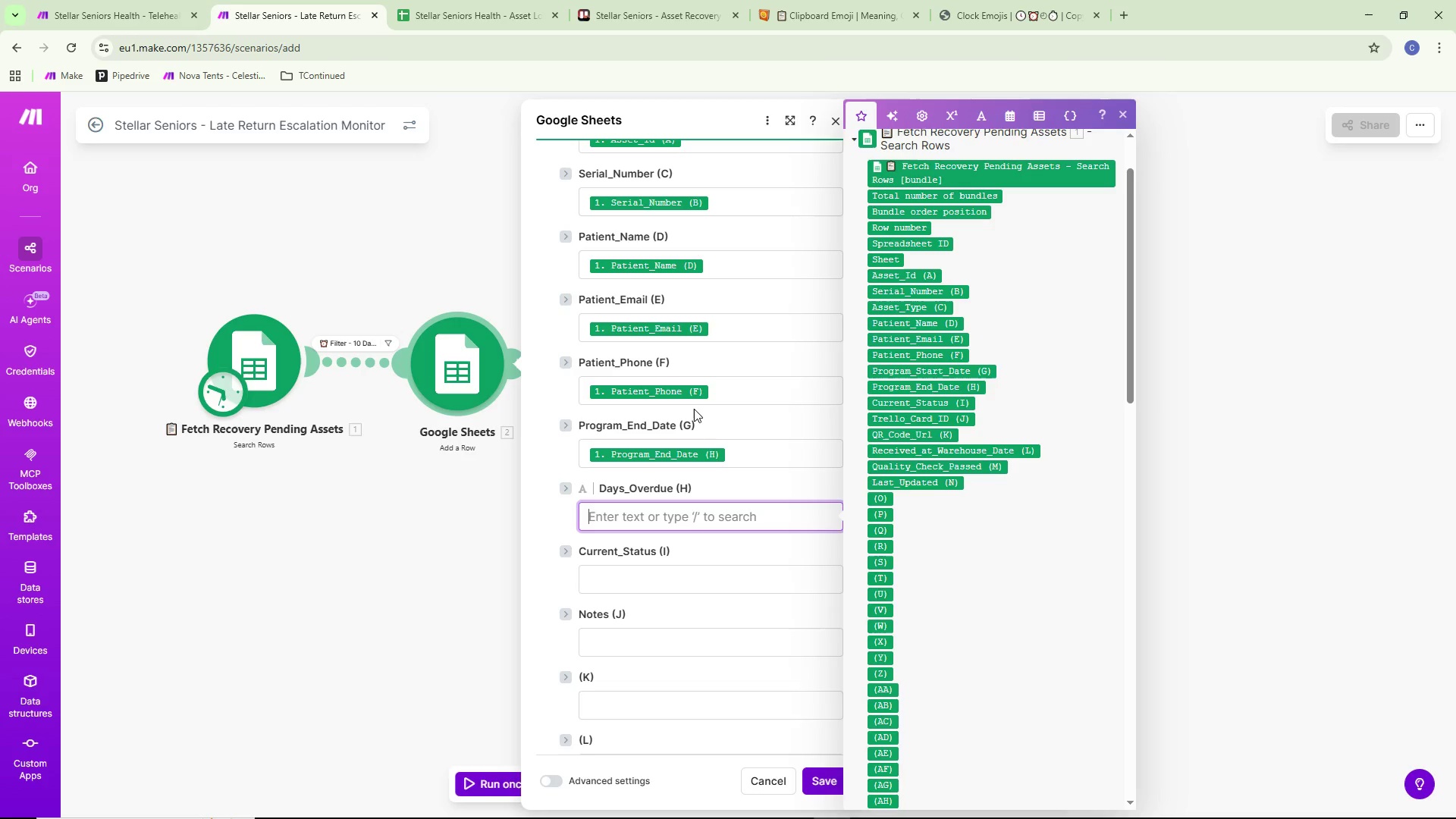 
mouse_move([658, 578])
 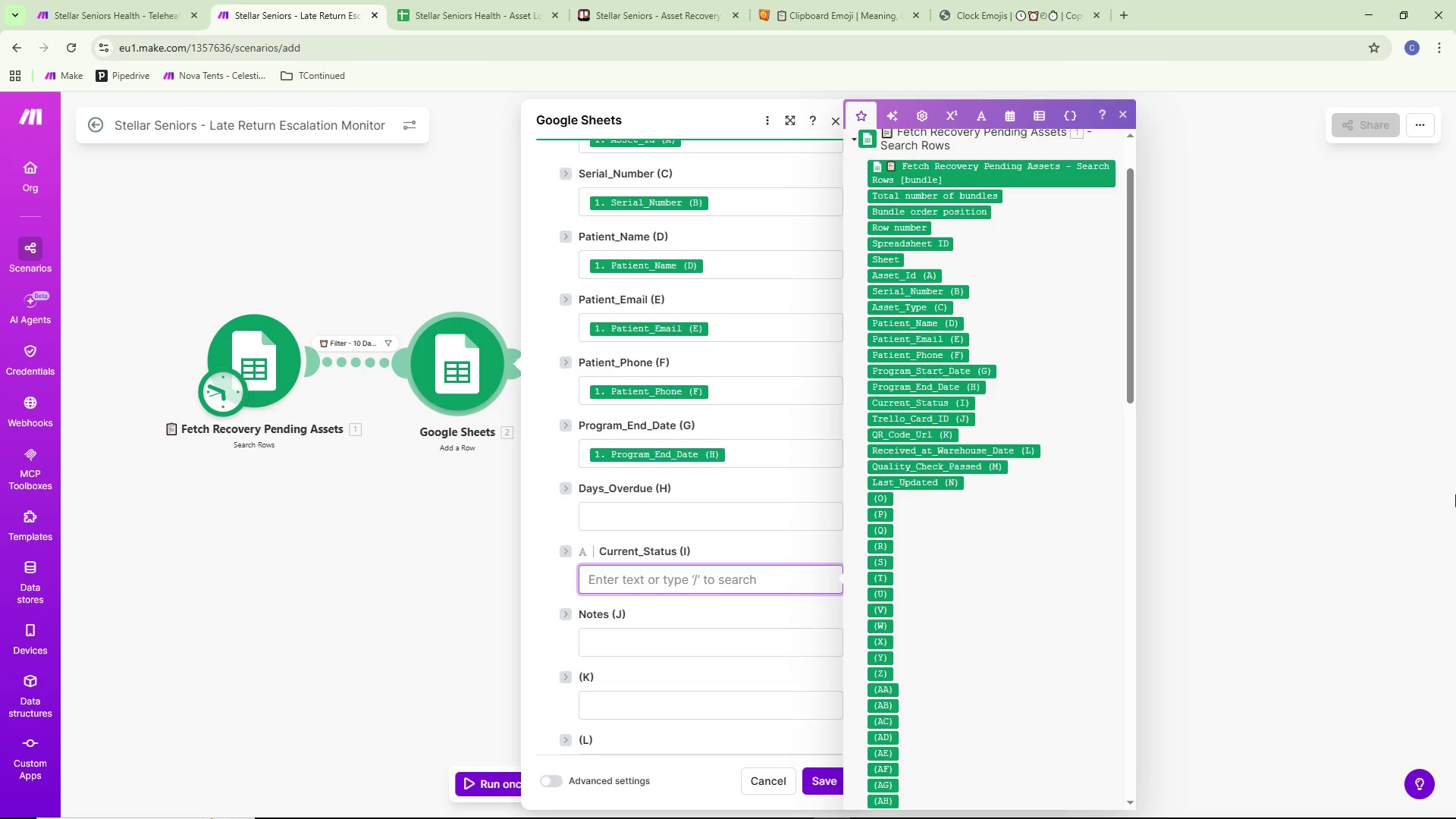 
type(Reo)
key(Backspace)
type(covery)
 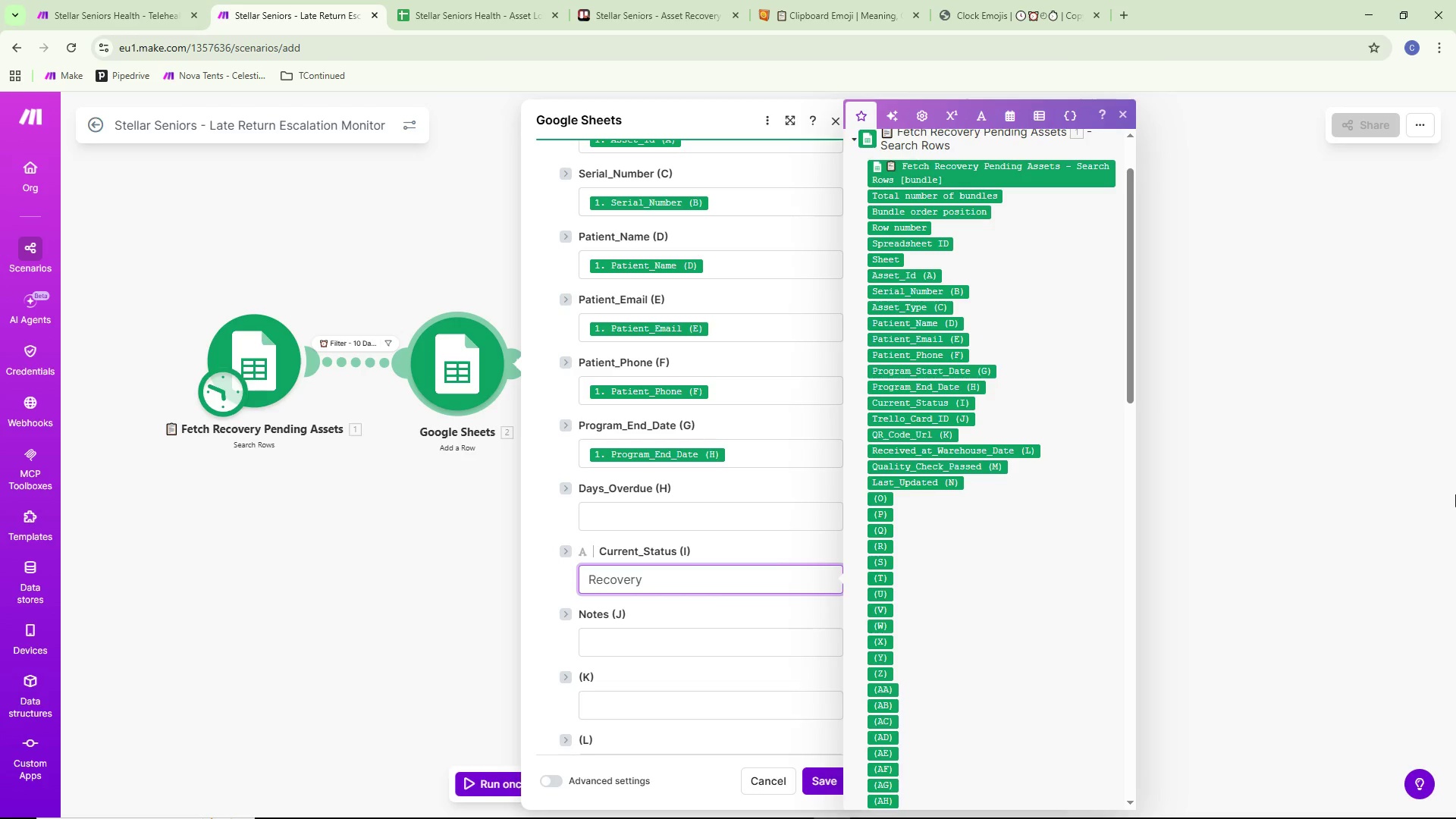 
type( Pending - Overdue)
 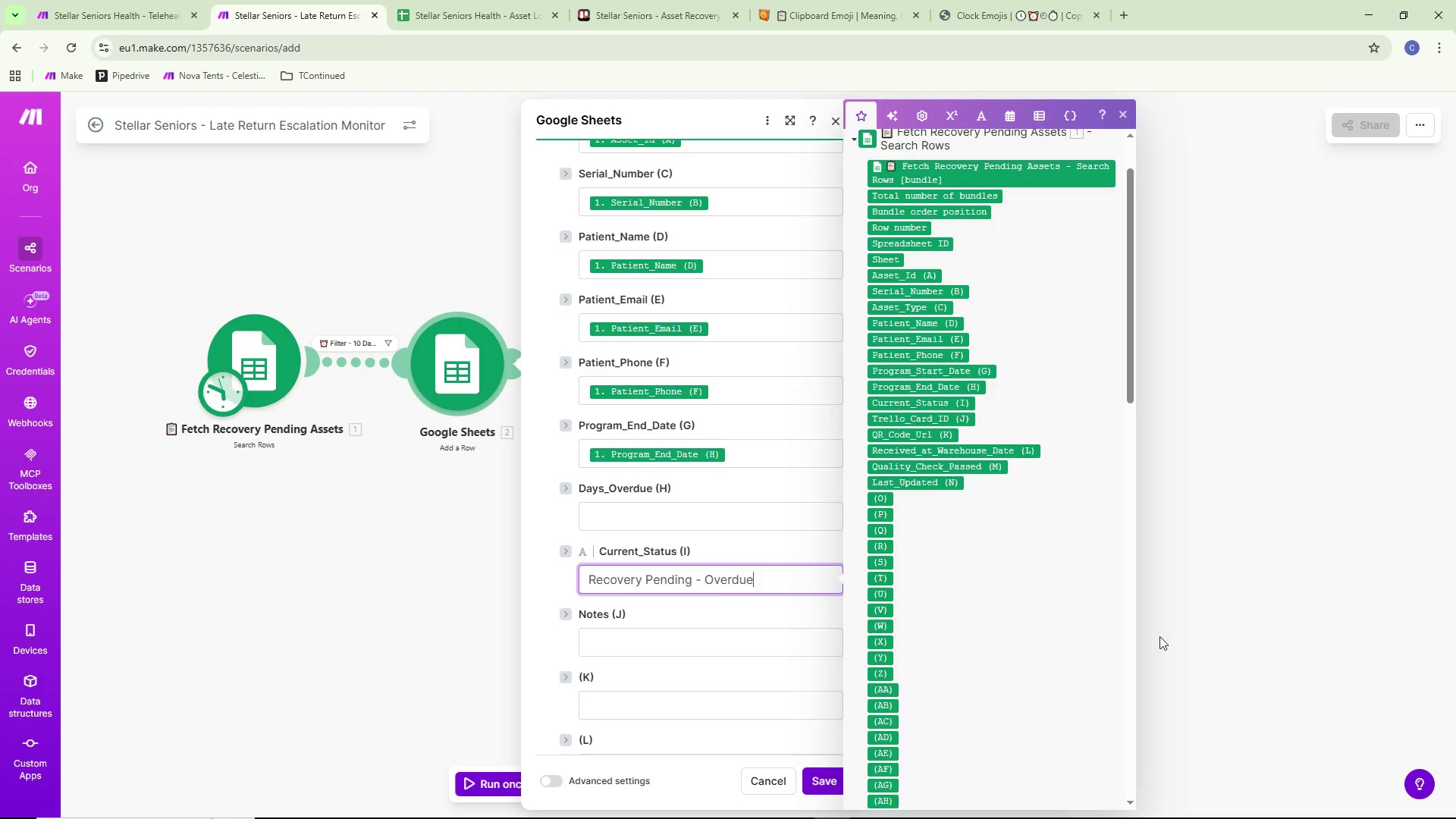 
left_click([699, 647])
 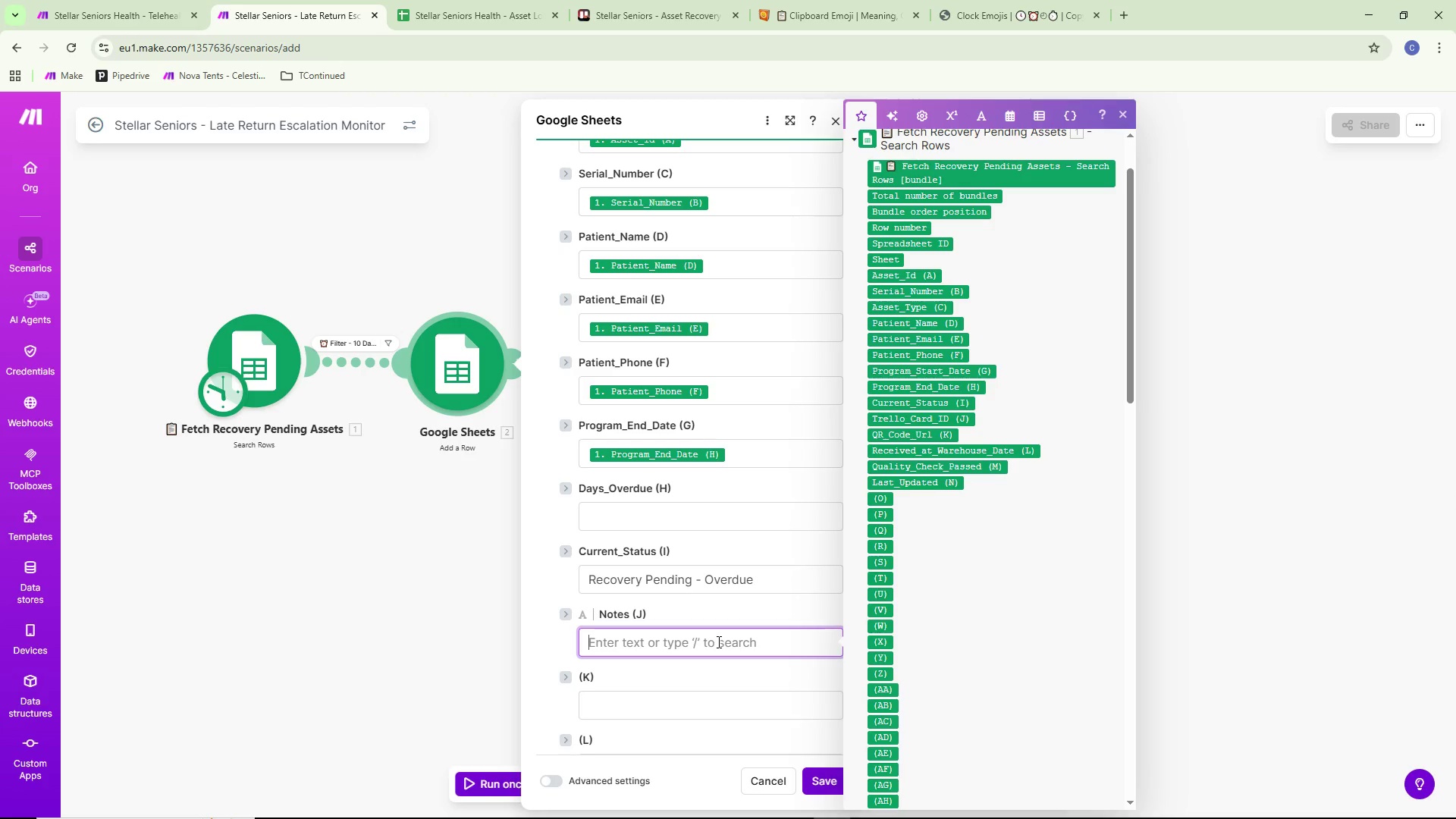 
type(Kit not received within 10 days of program end)
 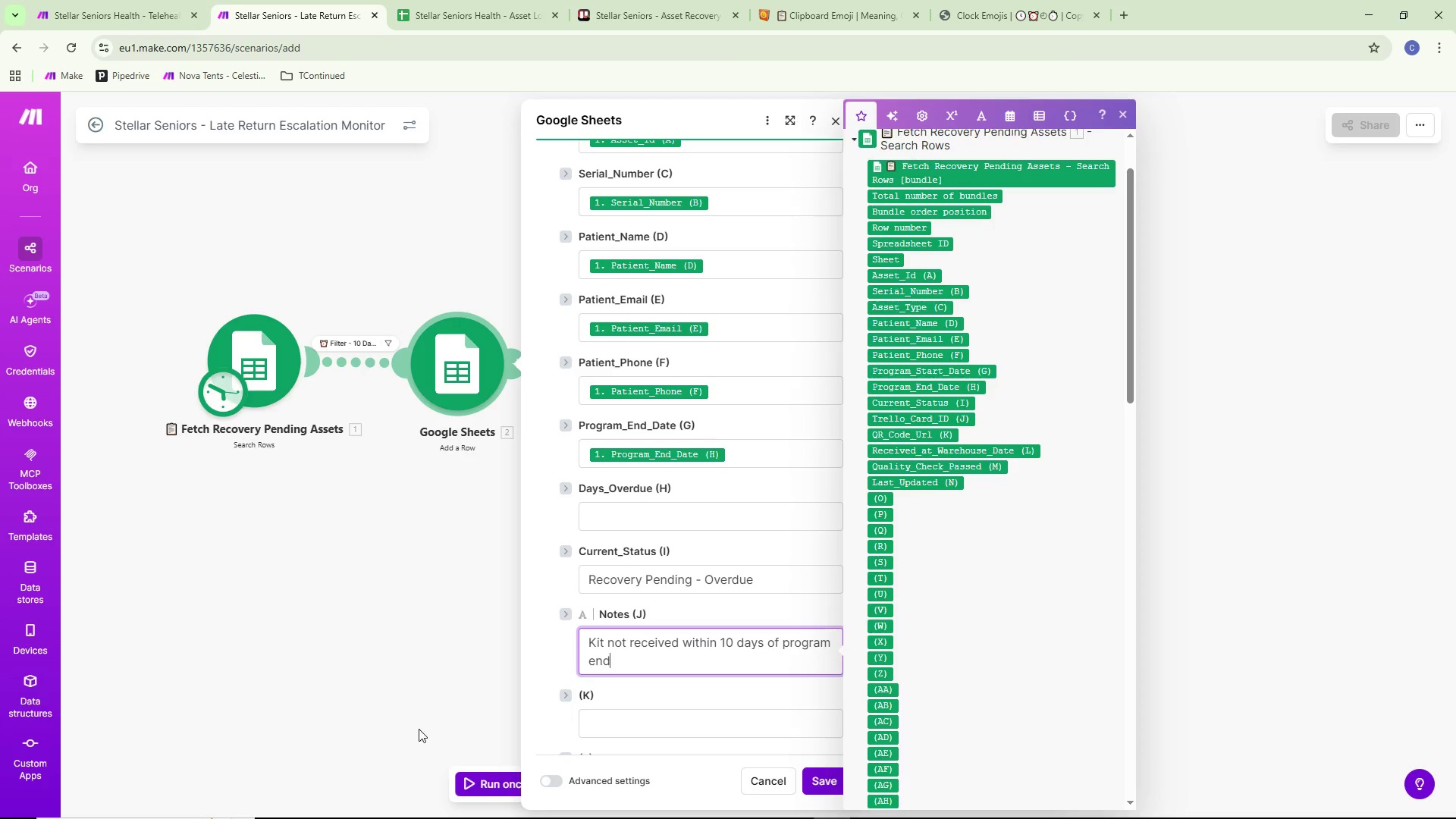 
left_click([637, 663])
 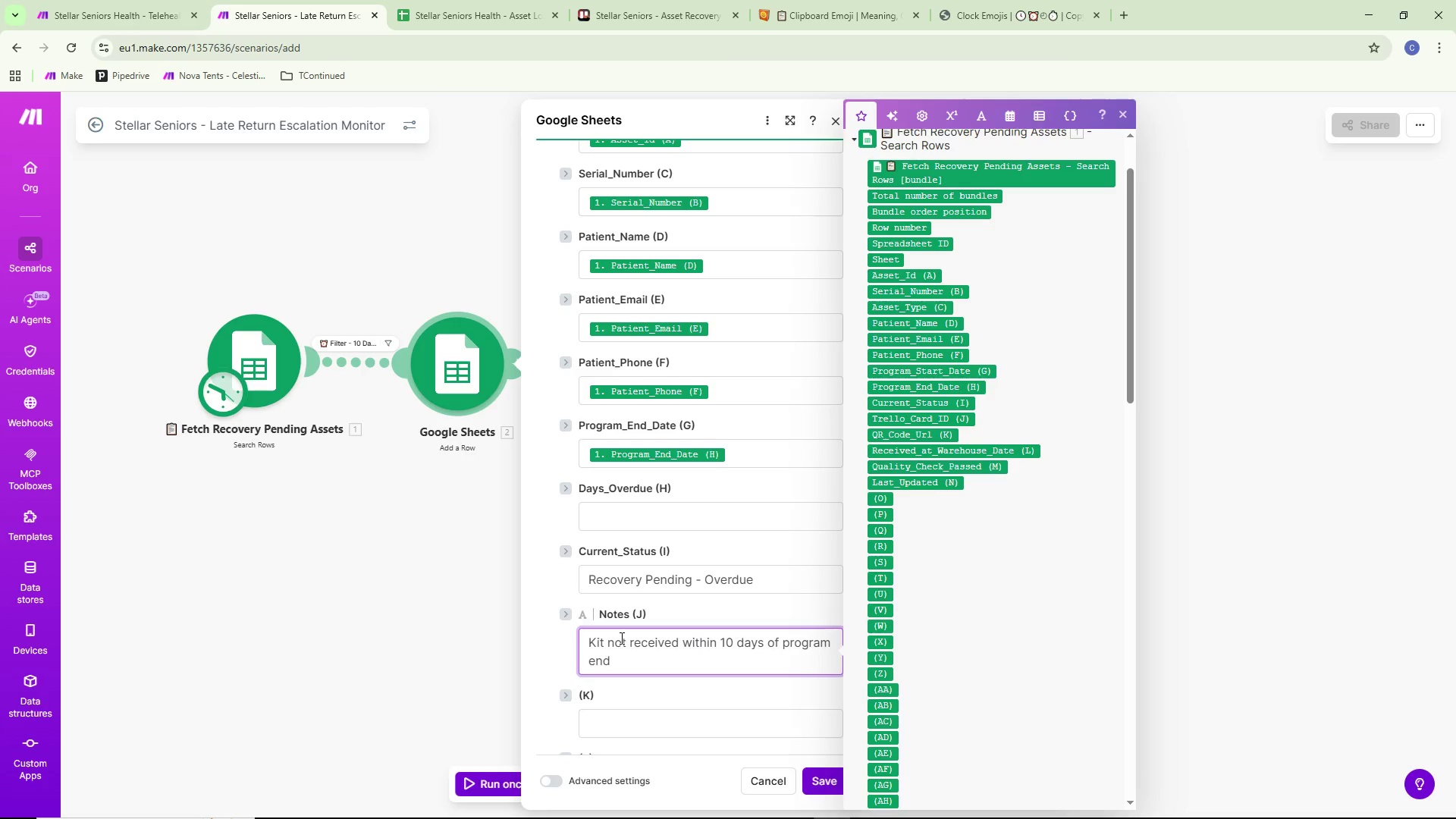 
wait(10.05)
 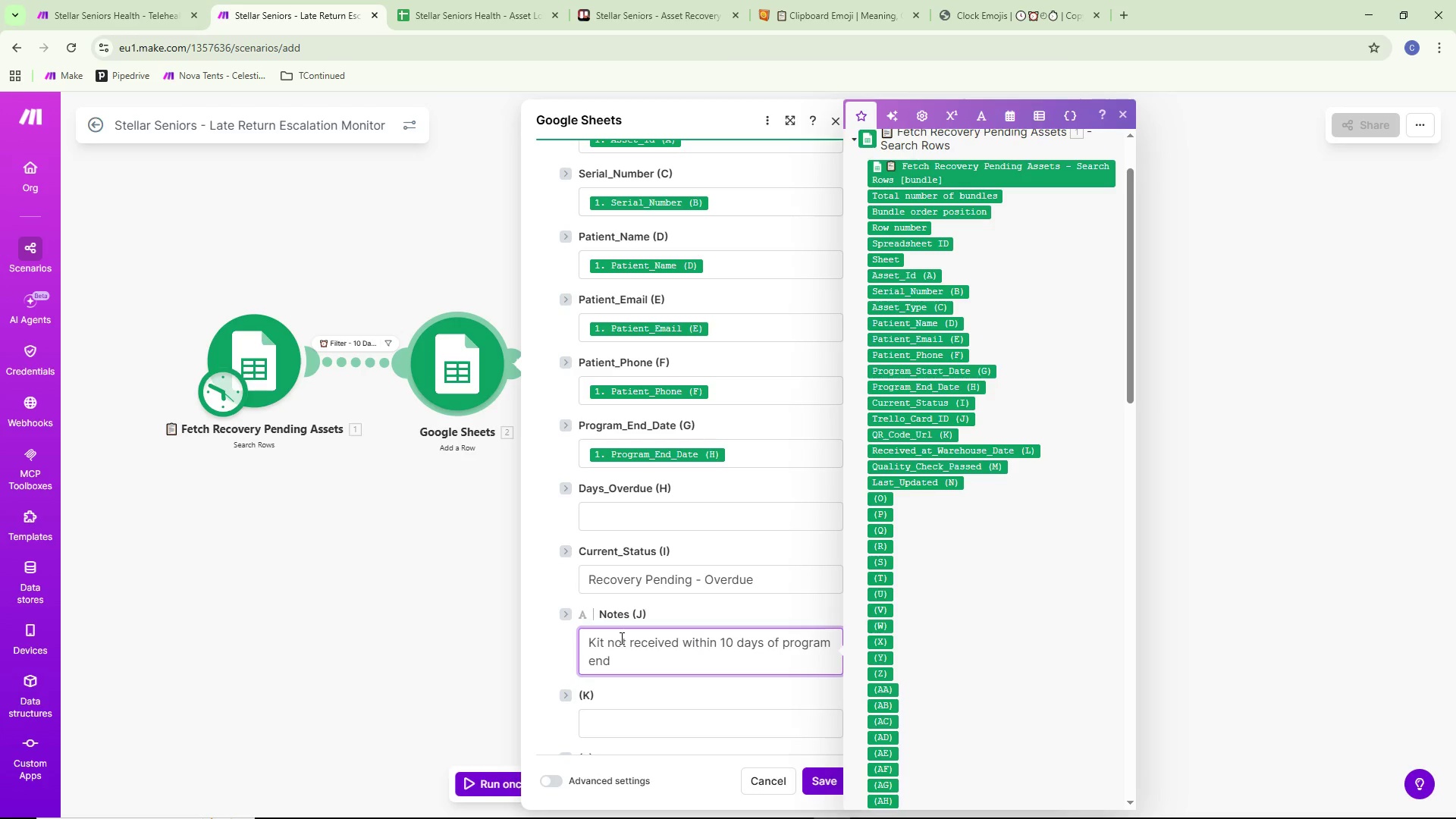 
scroll: coordinate [722, 465], scroll_direction: up, amount: 8.0
 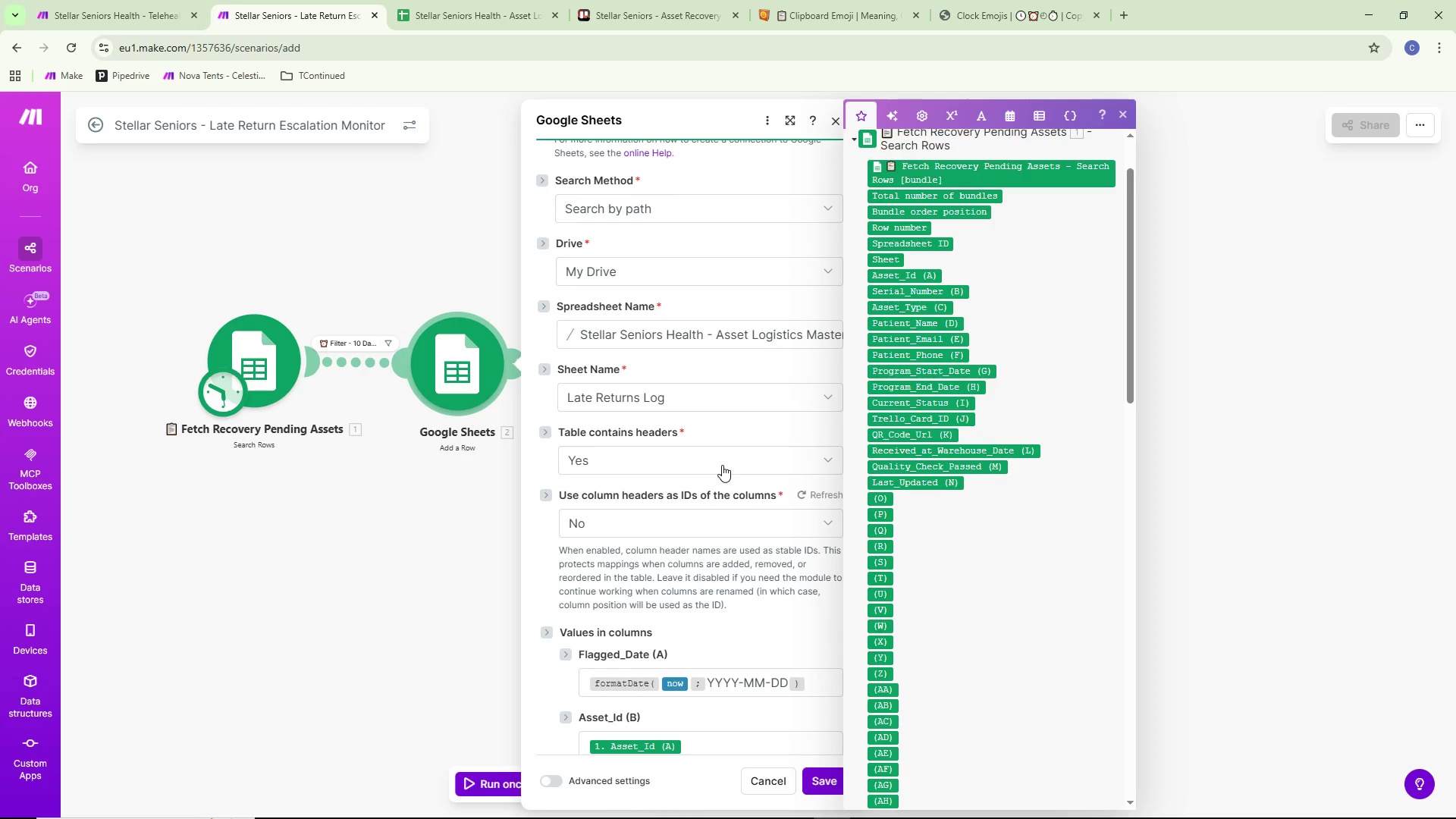 
scroll: coordinate [725, 469], scroll_direction: down, amount: 9.0
 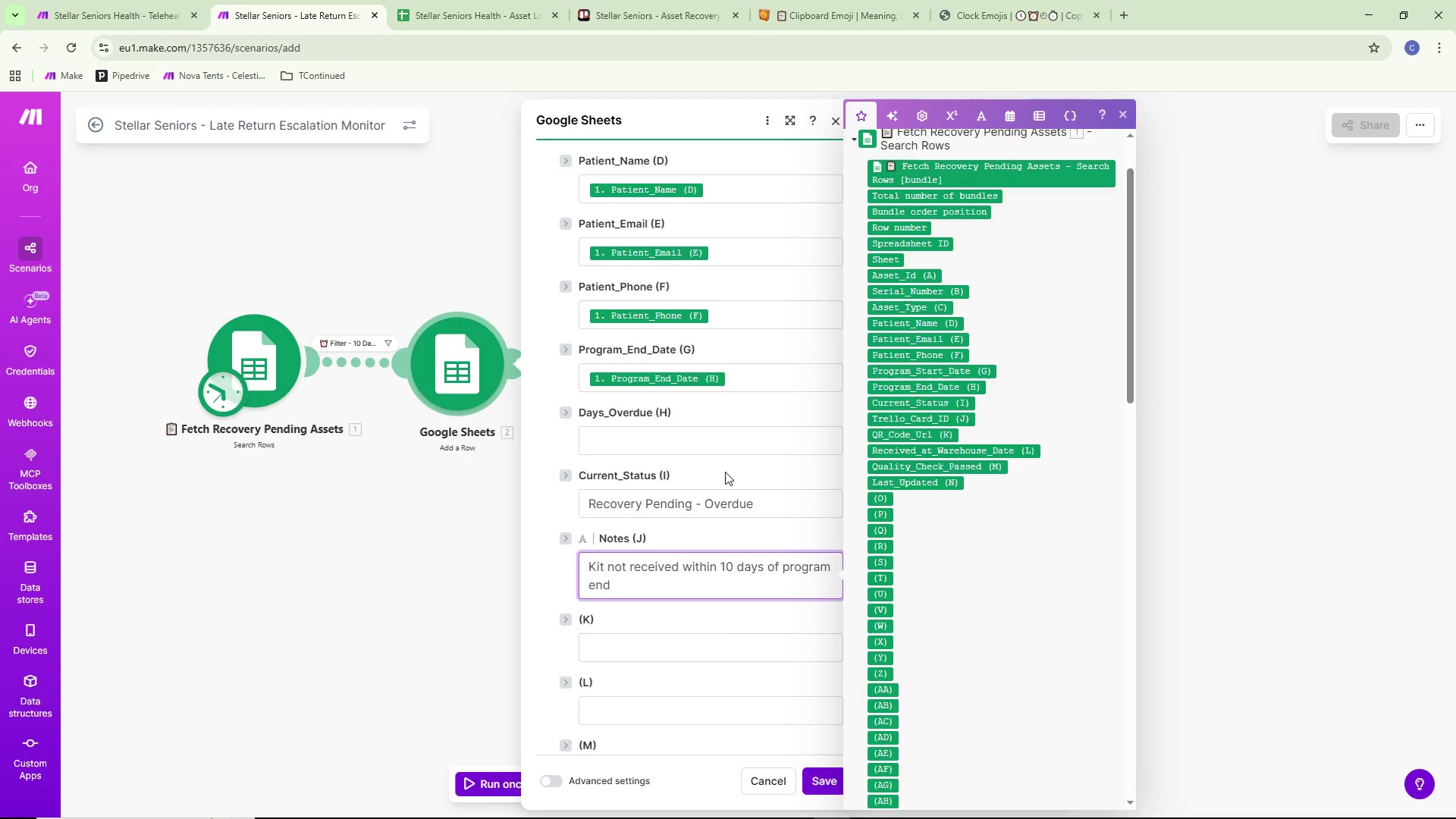 
wait(9.64)
 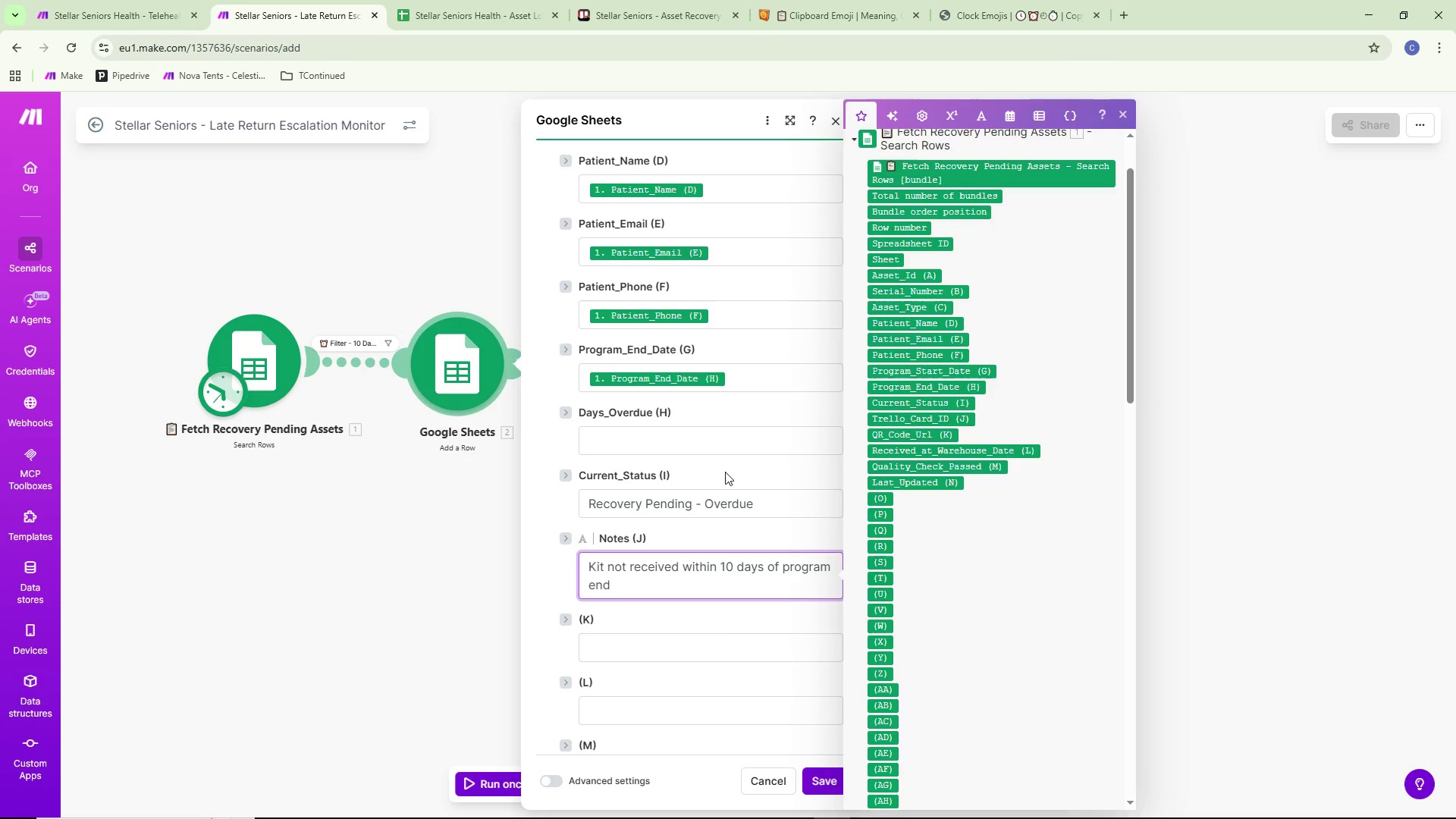 
scroll: coordinate [700, 488], scroll_direction: down, amount: 2.0
 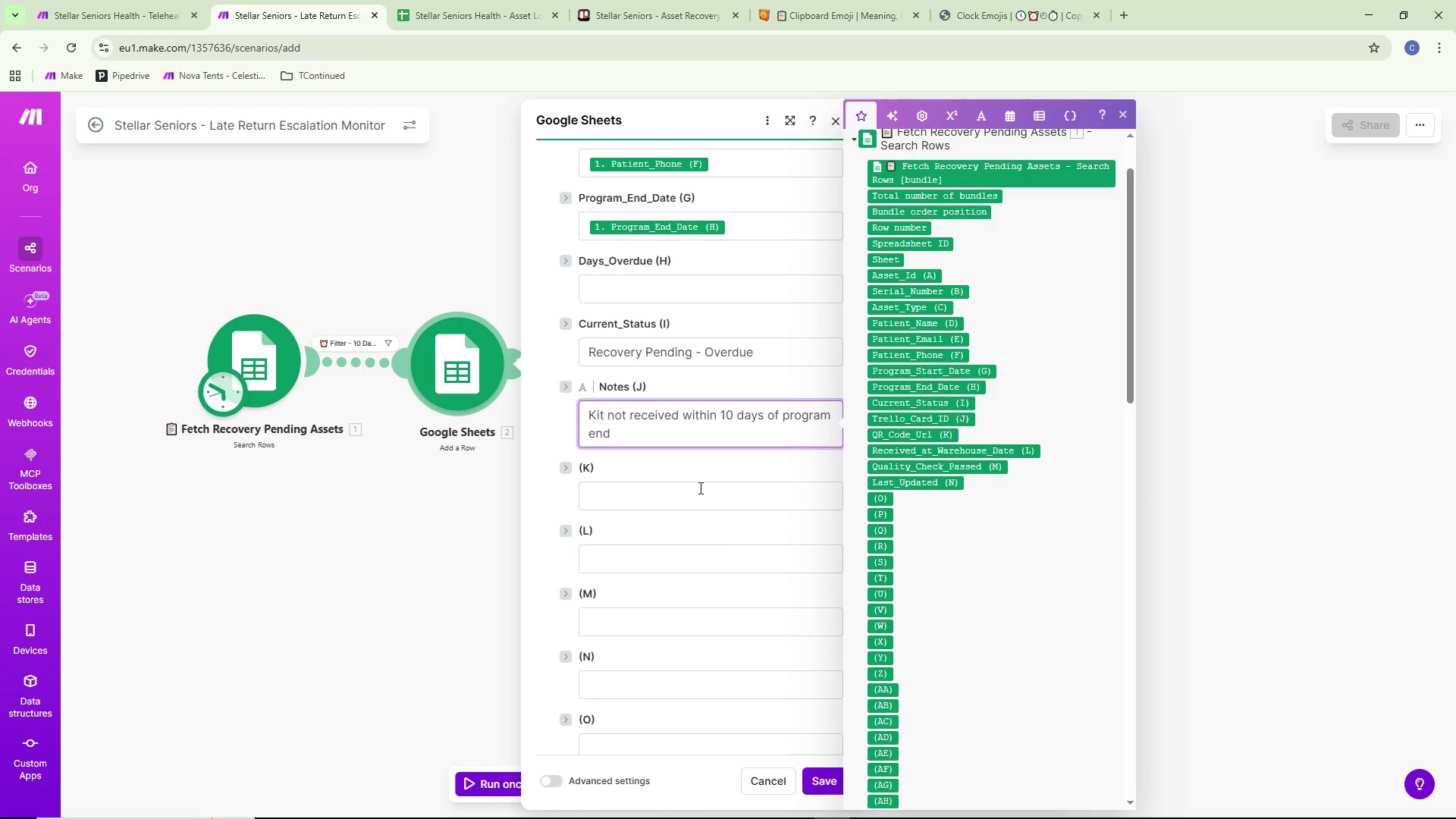 
scroll: coordinate [699, 488], scroll_direction: up, amount: 3.0
 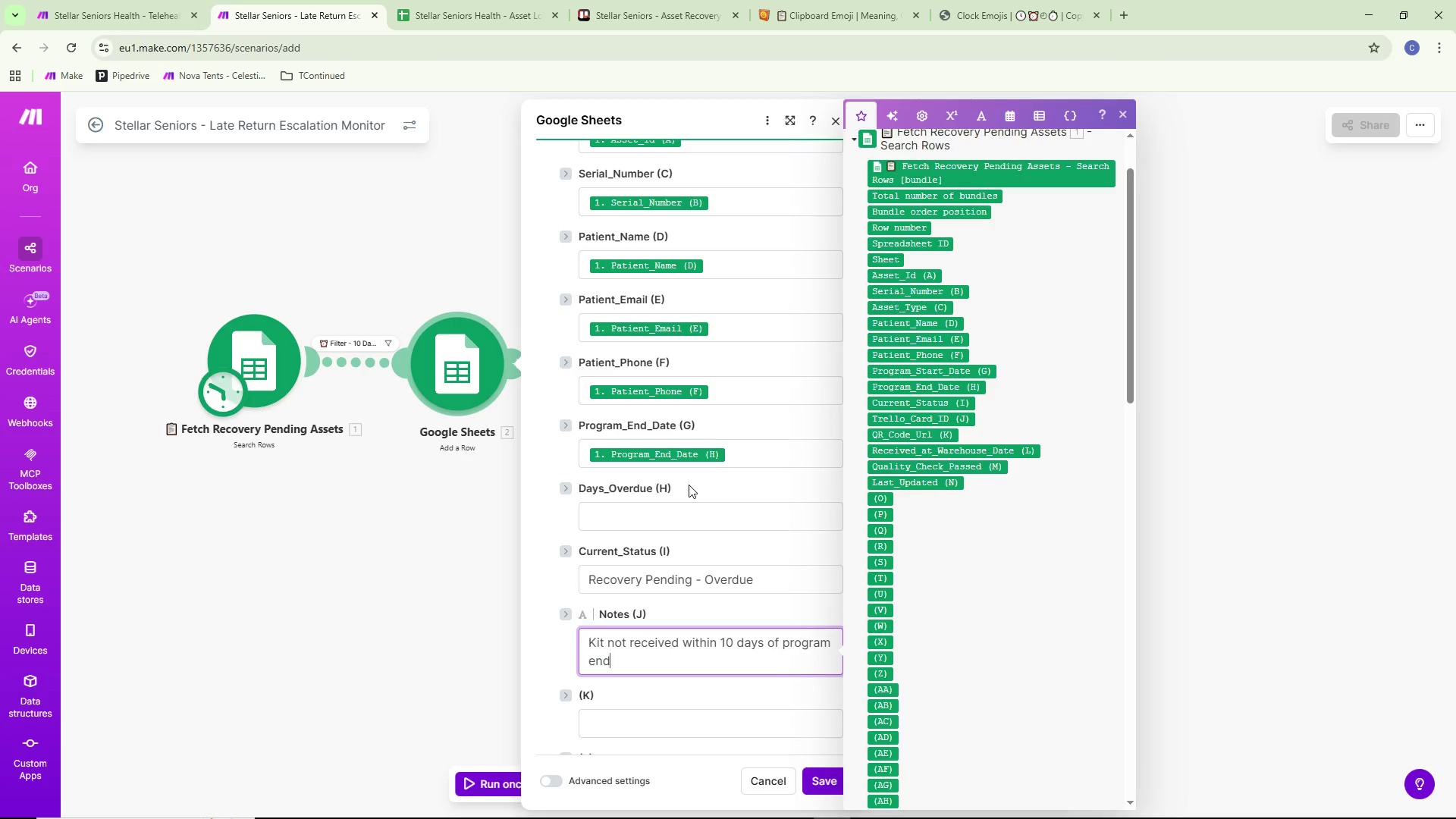 
wait(6.43)
 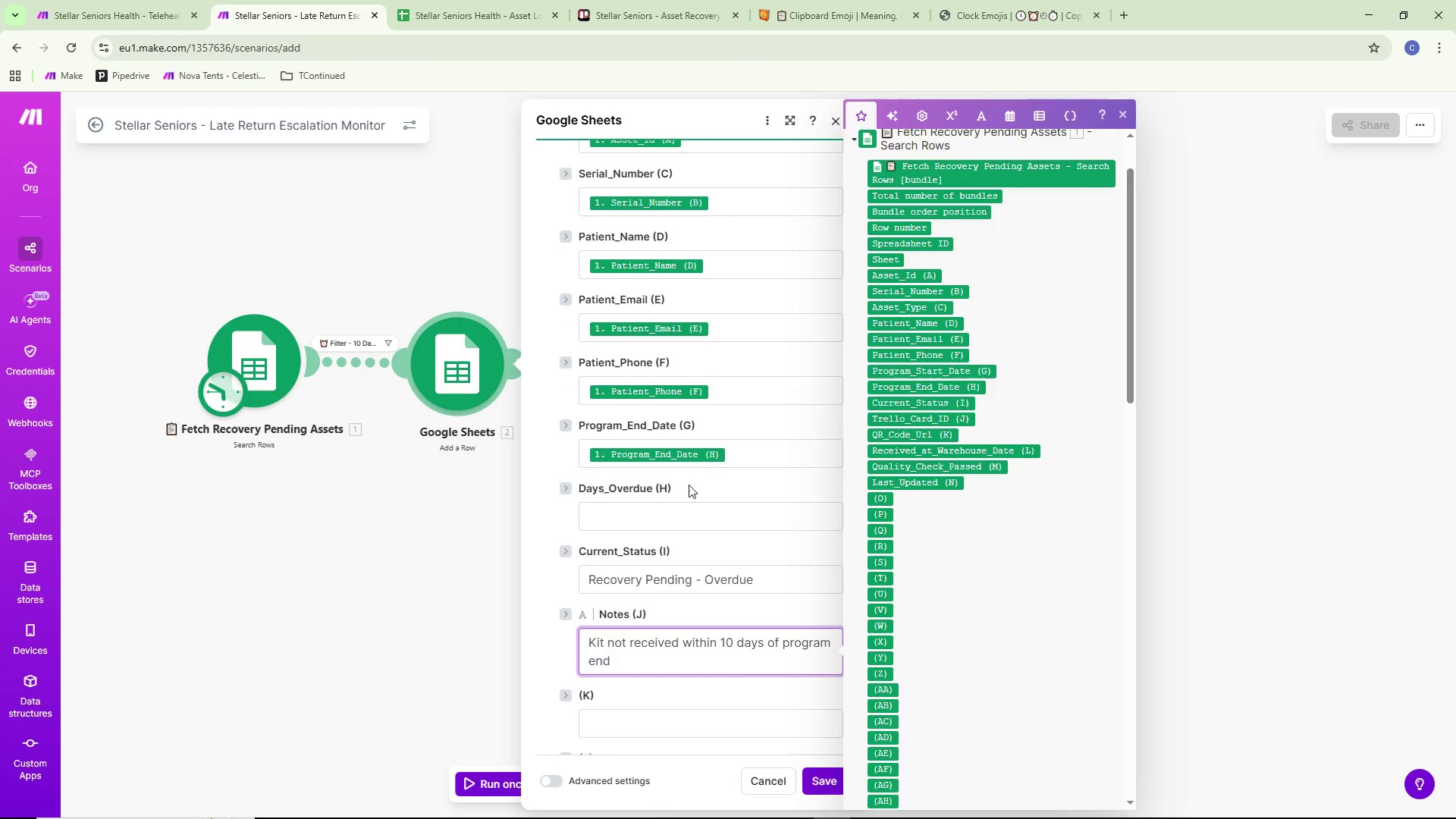 
scroll: coordinate [698, 544], scroll_direction: down, amount: 1.0
 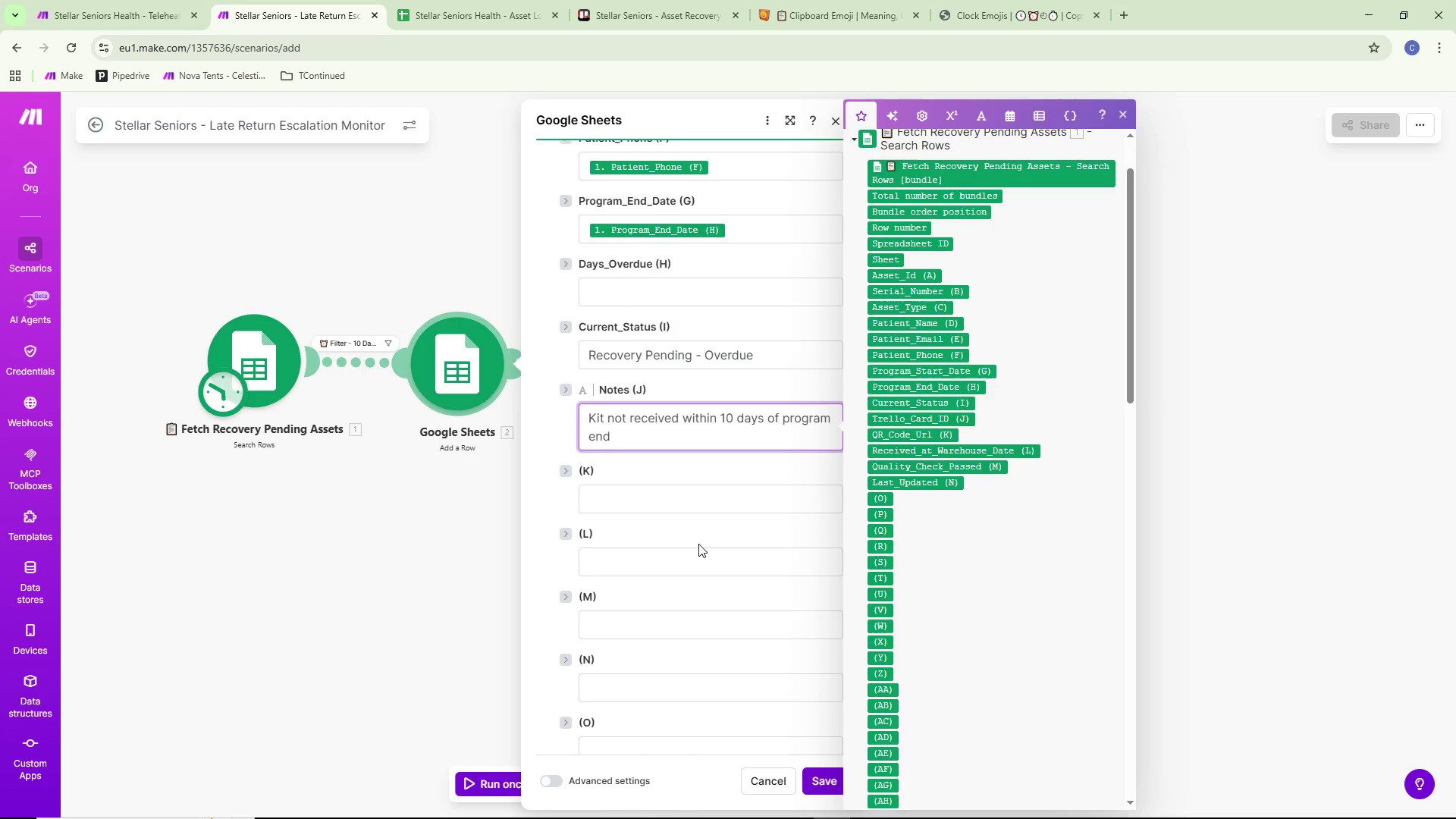 
scroll: coordinate [698, 544], scroll_direction: up, amount: 4.0
 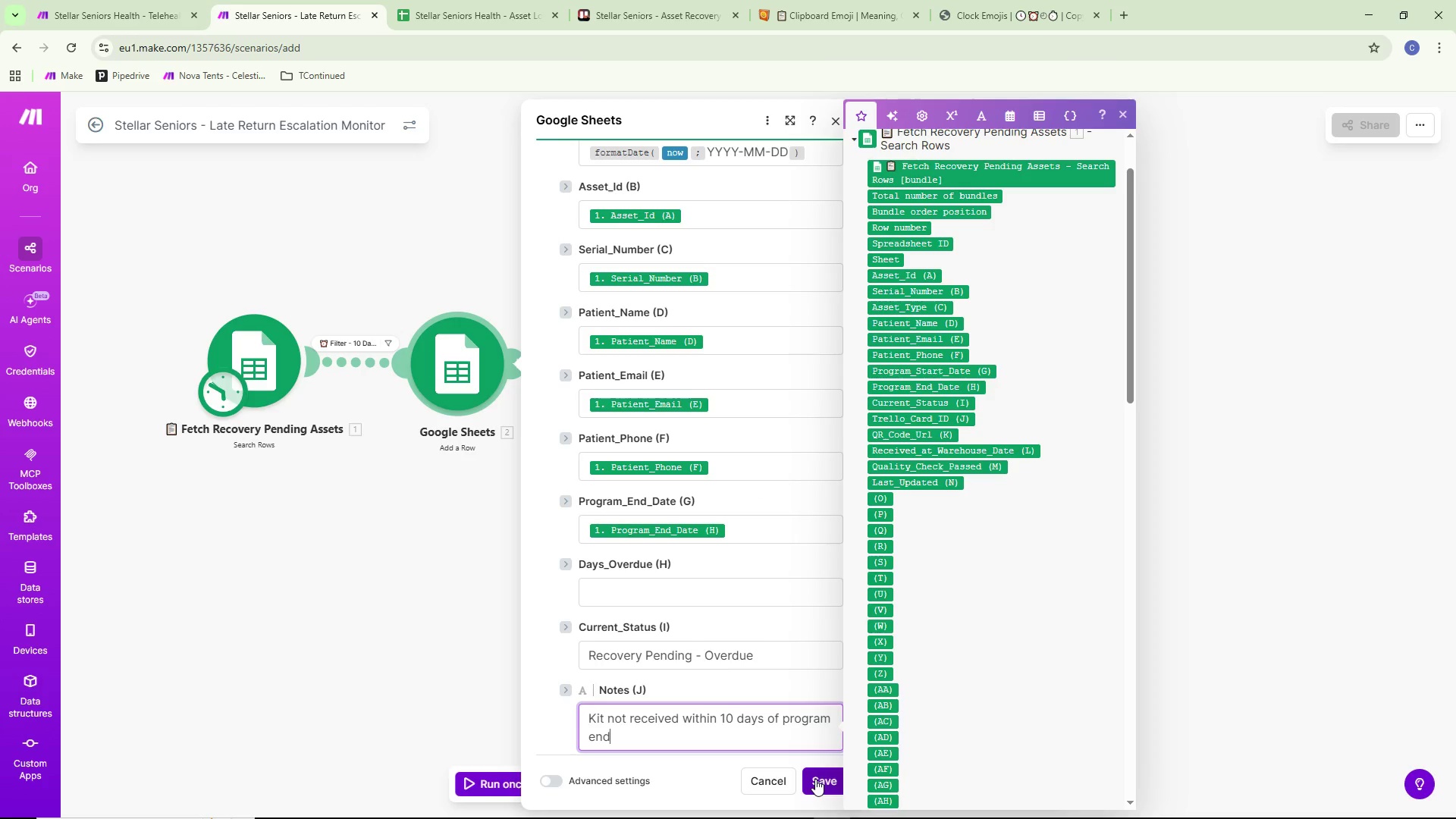 
left_click([815, 779])
 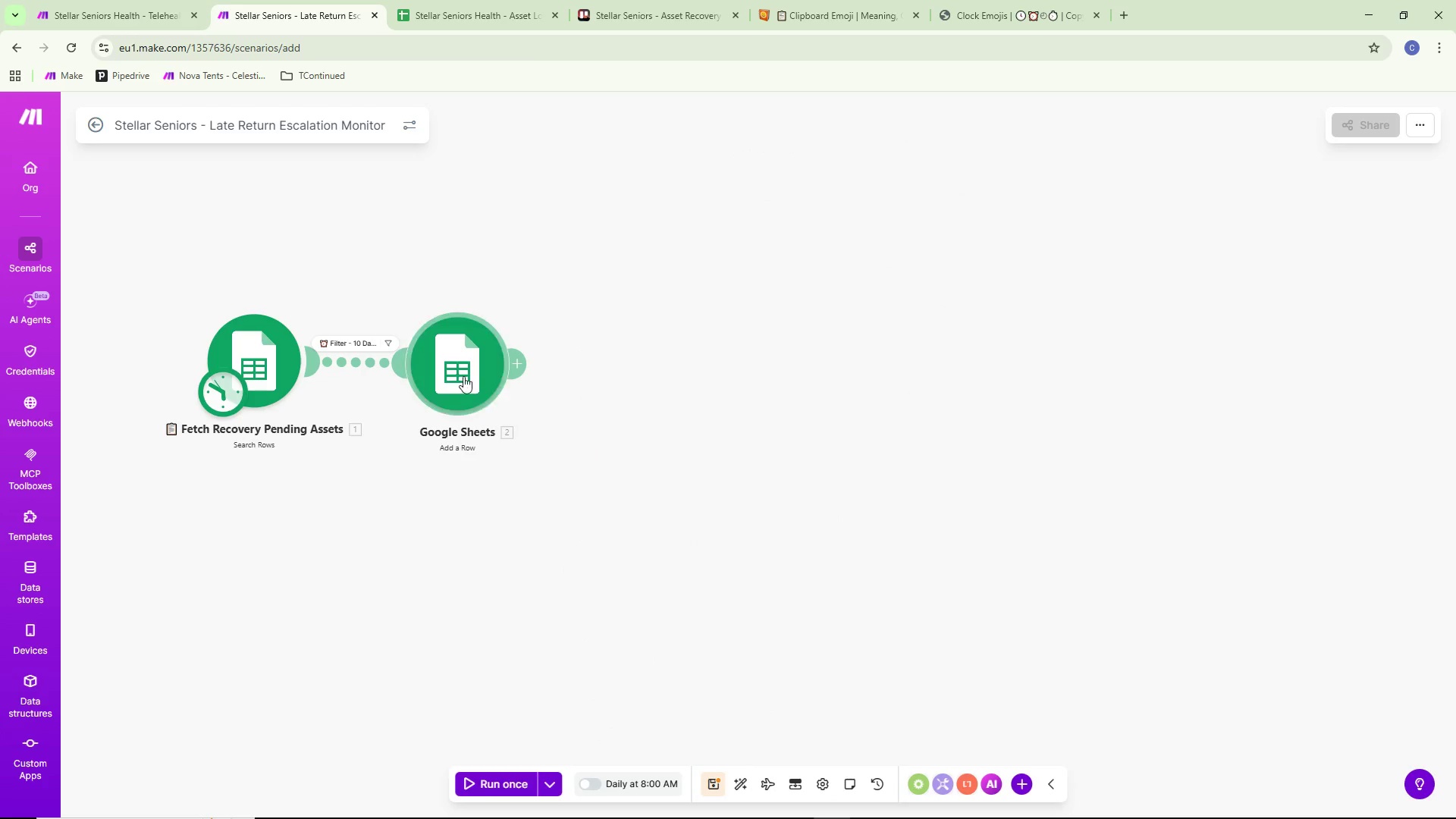 
right_click([469, 388])
 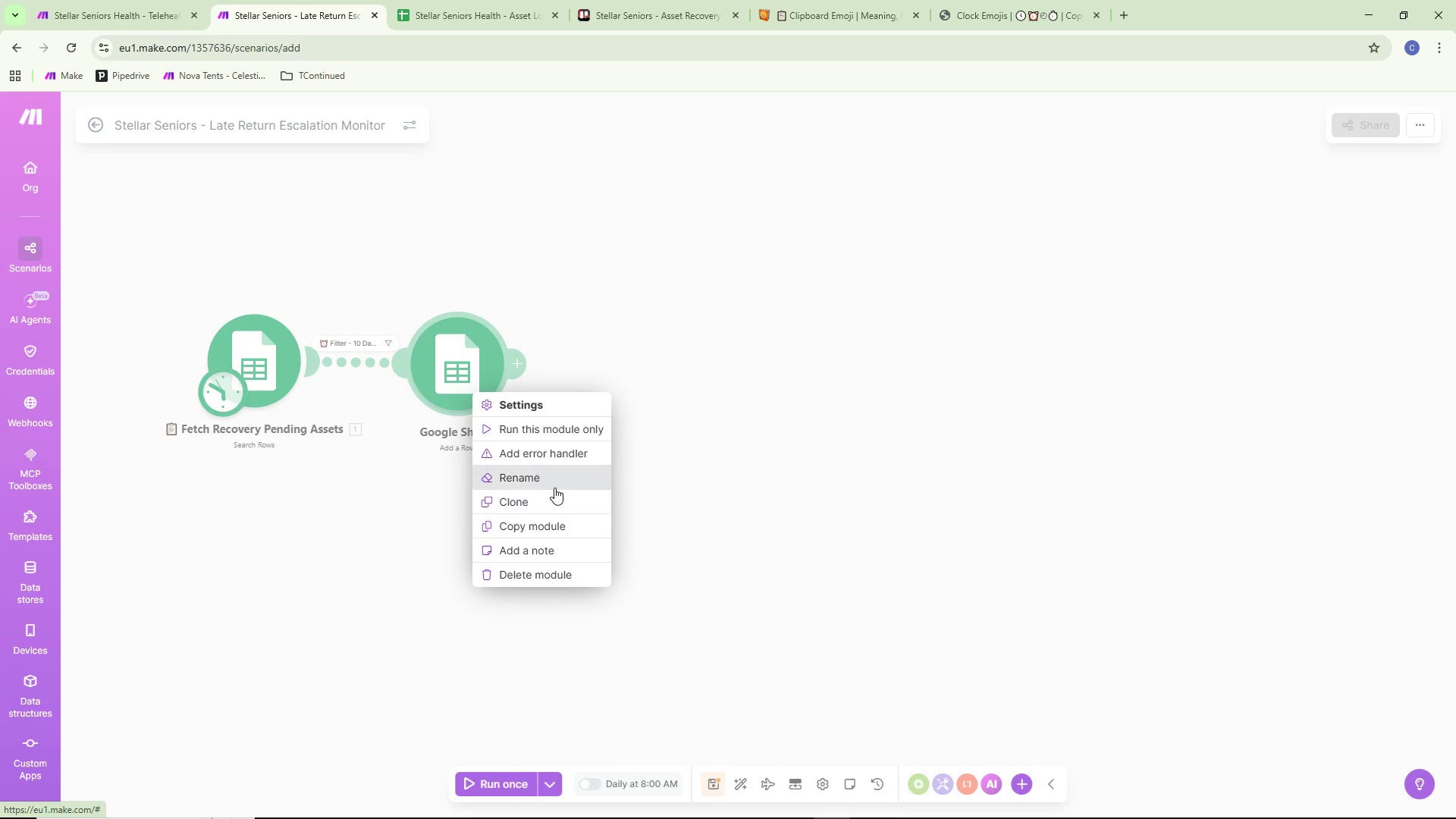 
left_click([555, 484])
 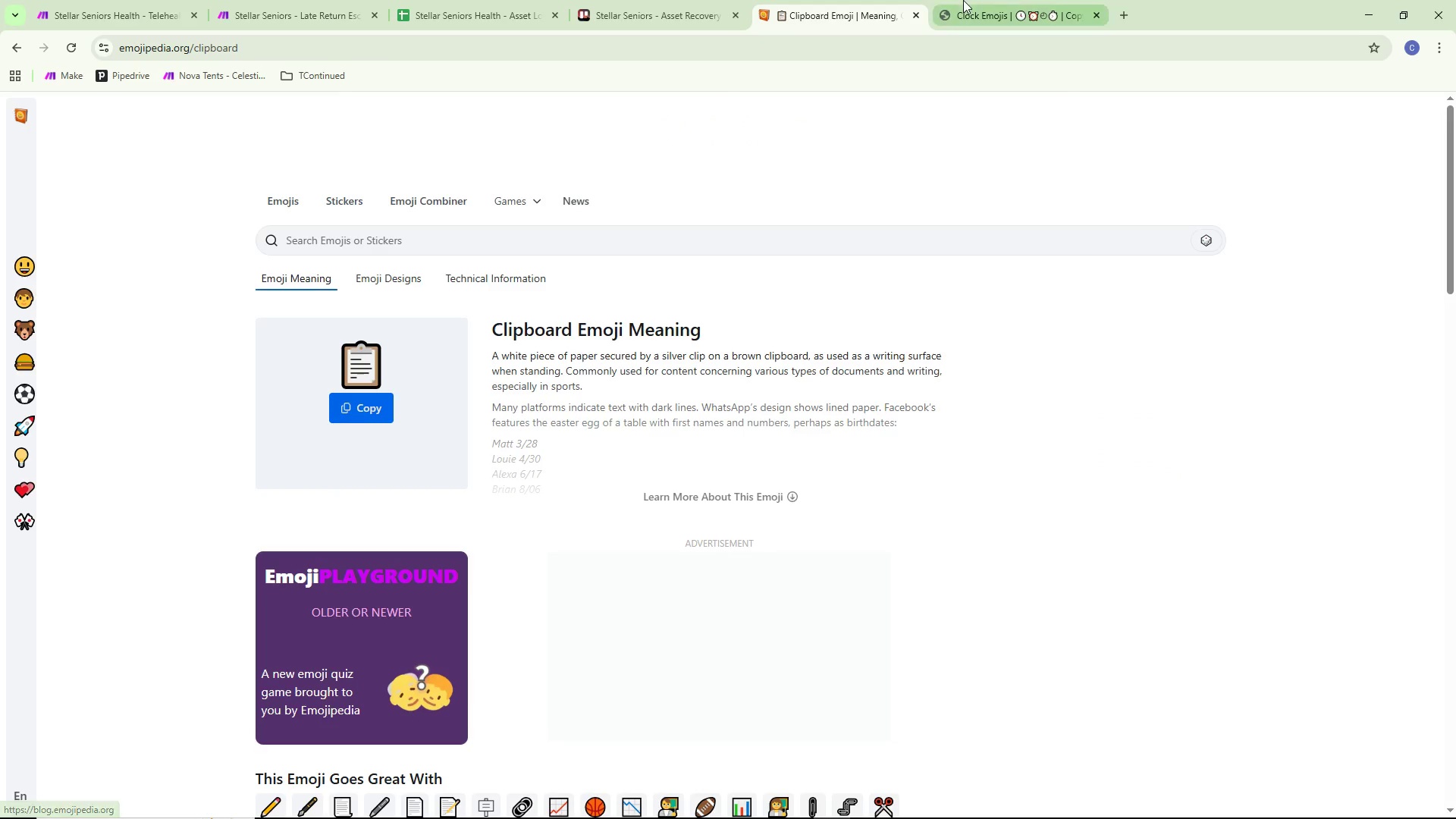 
left_click([617, 102])
 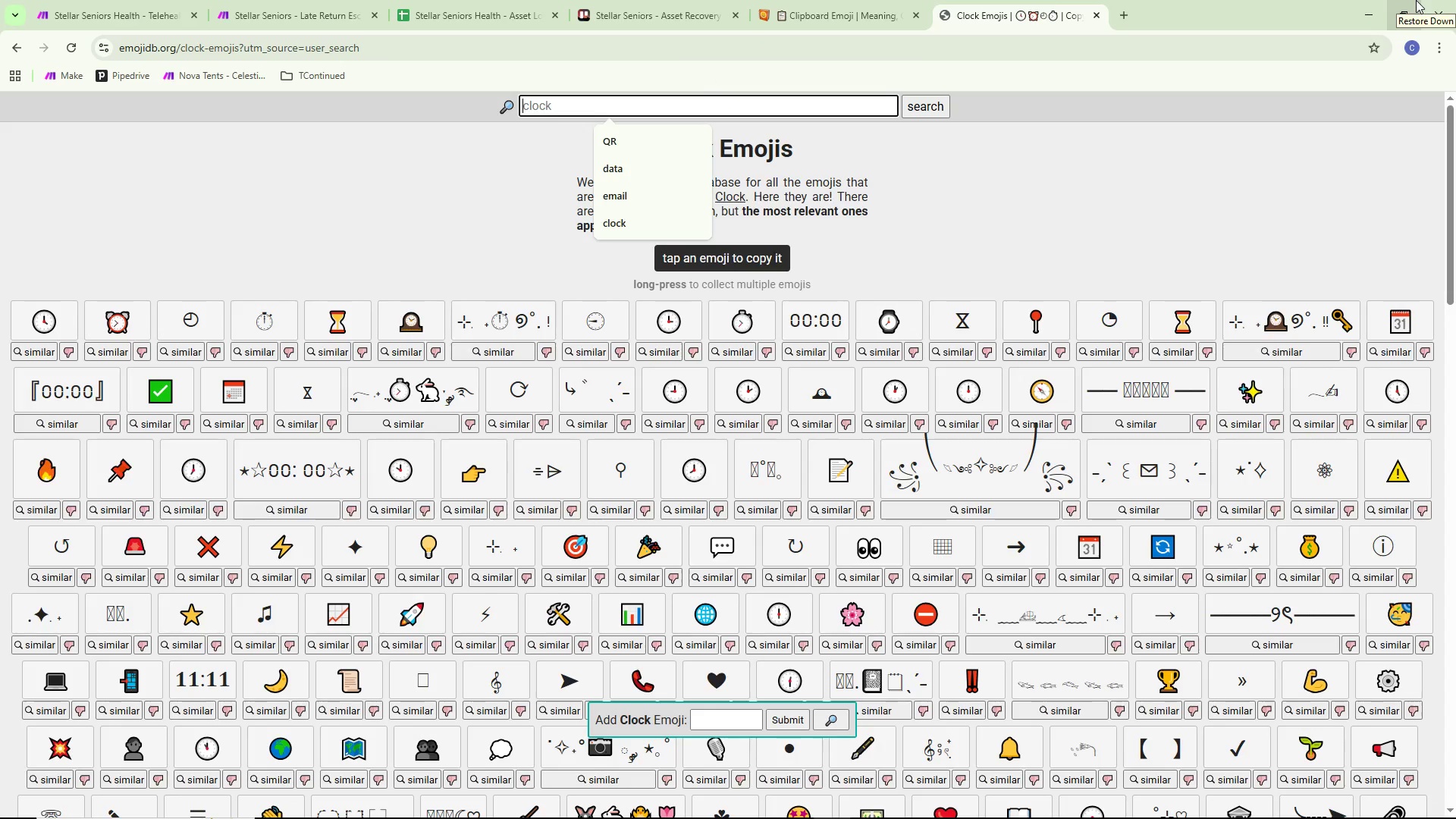 
wait(7.05)
 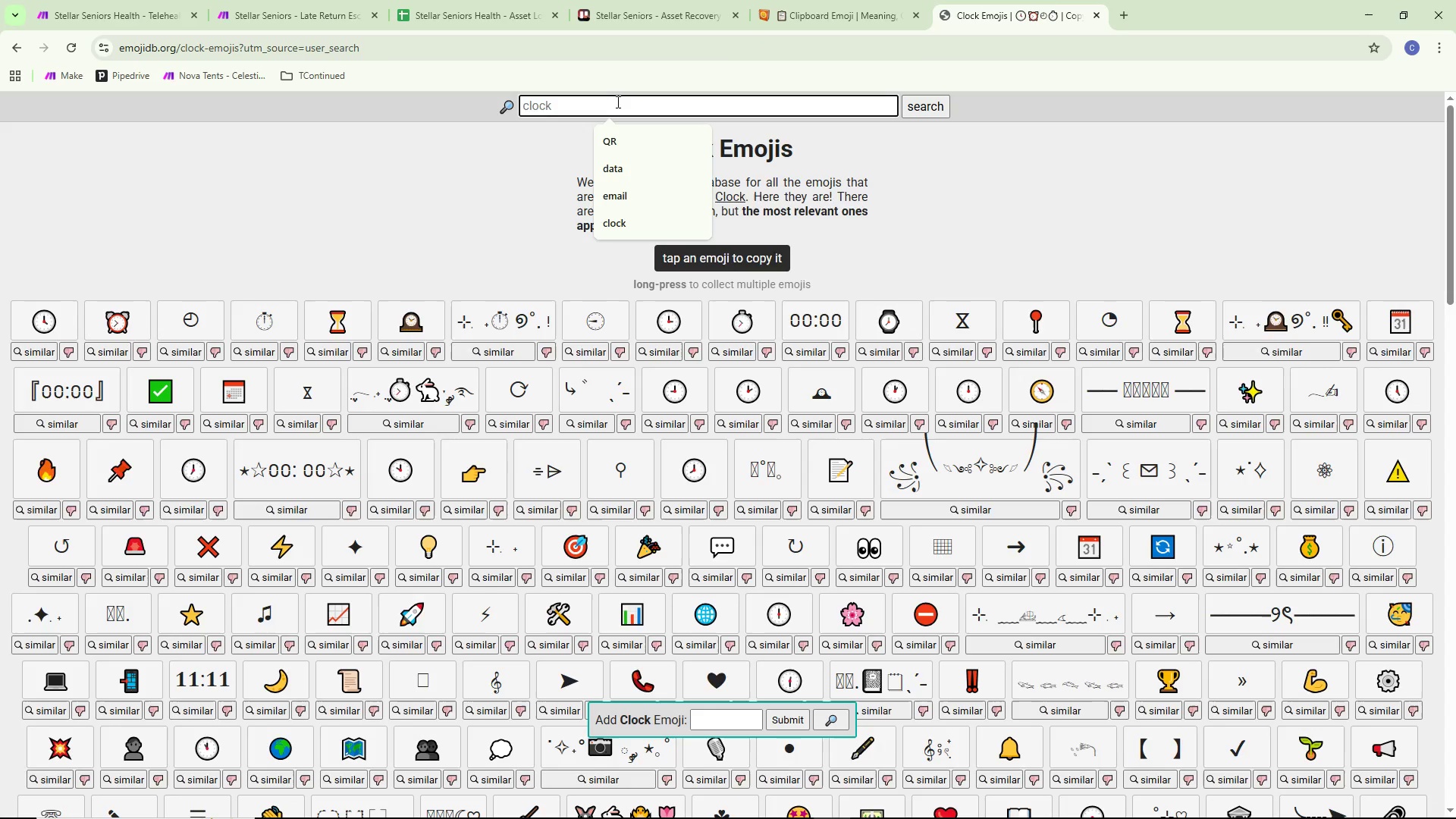 
scroll: coordinate [627, 384], scroll_direction: down, amount: 3.0
 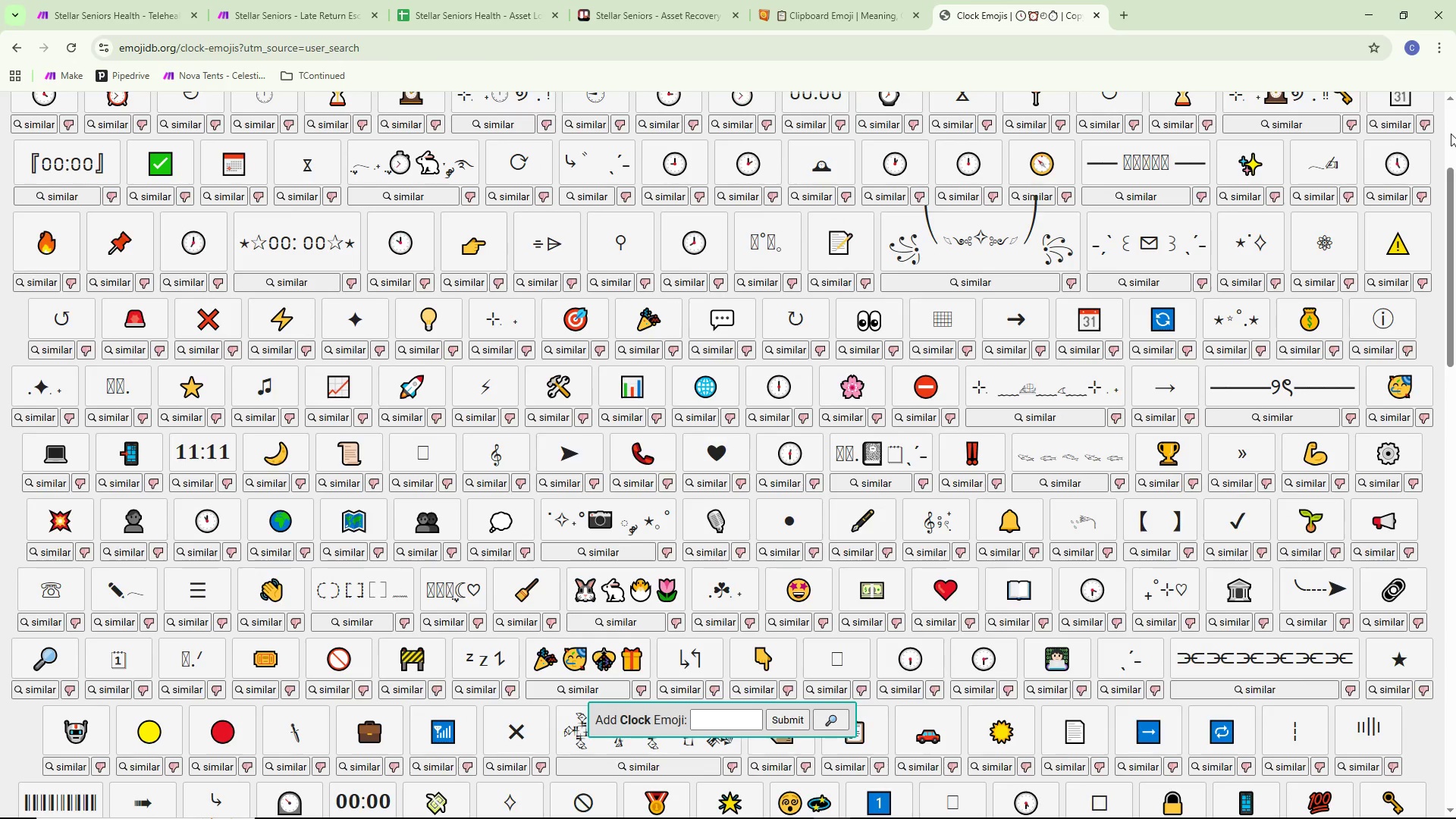 
scroll: coordinate [711, 121], scroll_direction: up, amount: 5.0
 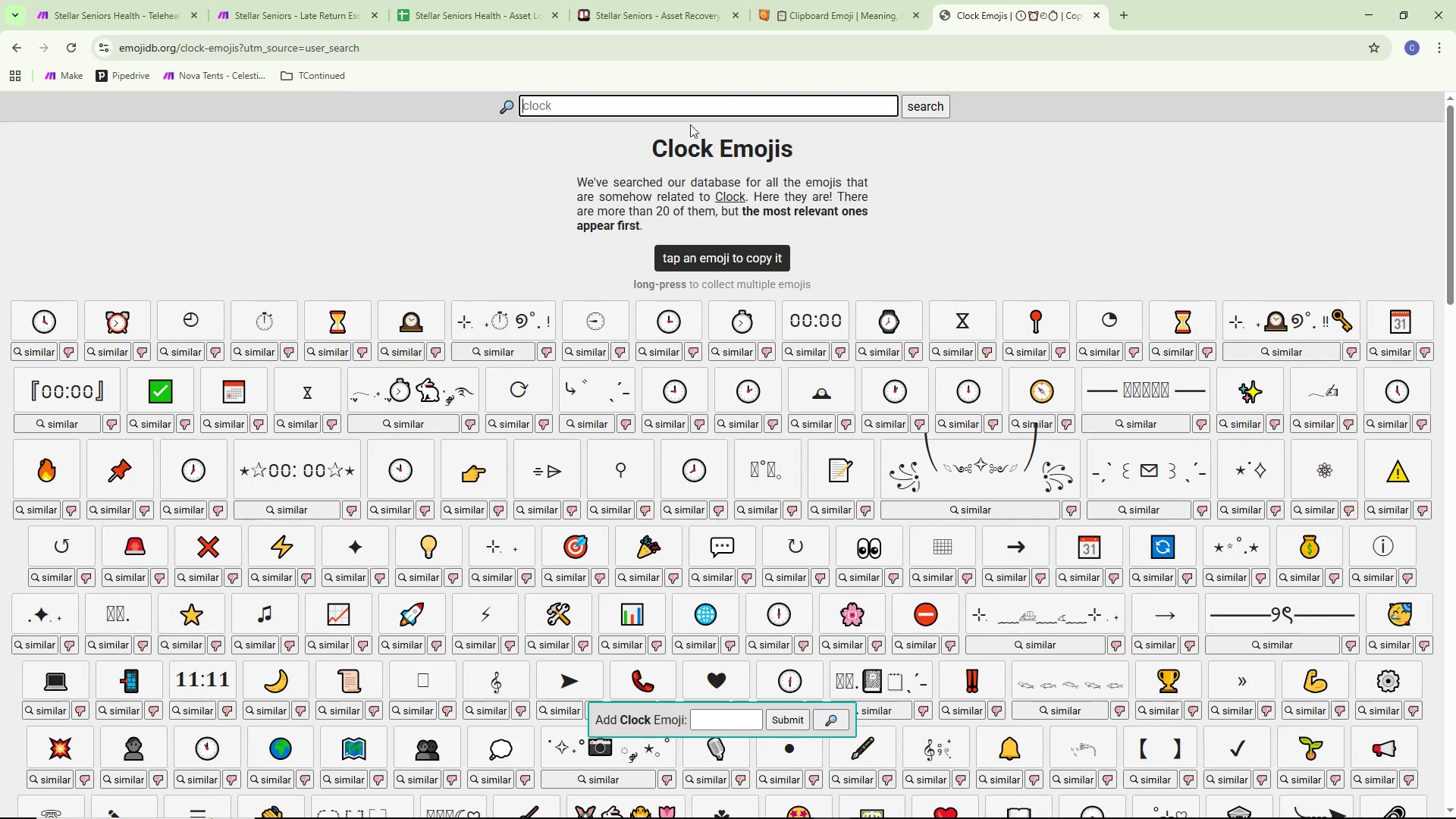 
left_click([679, 104])
 